 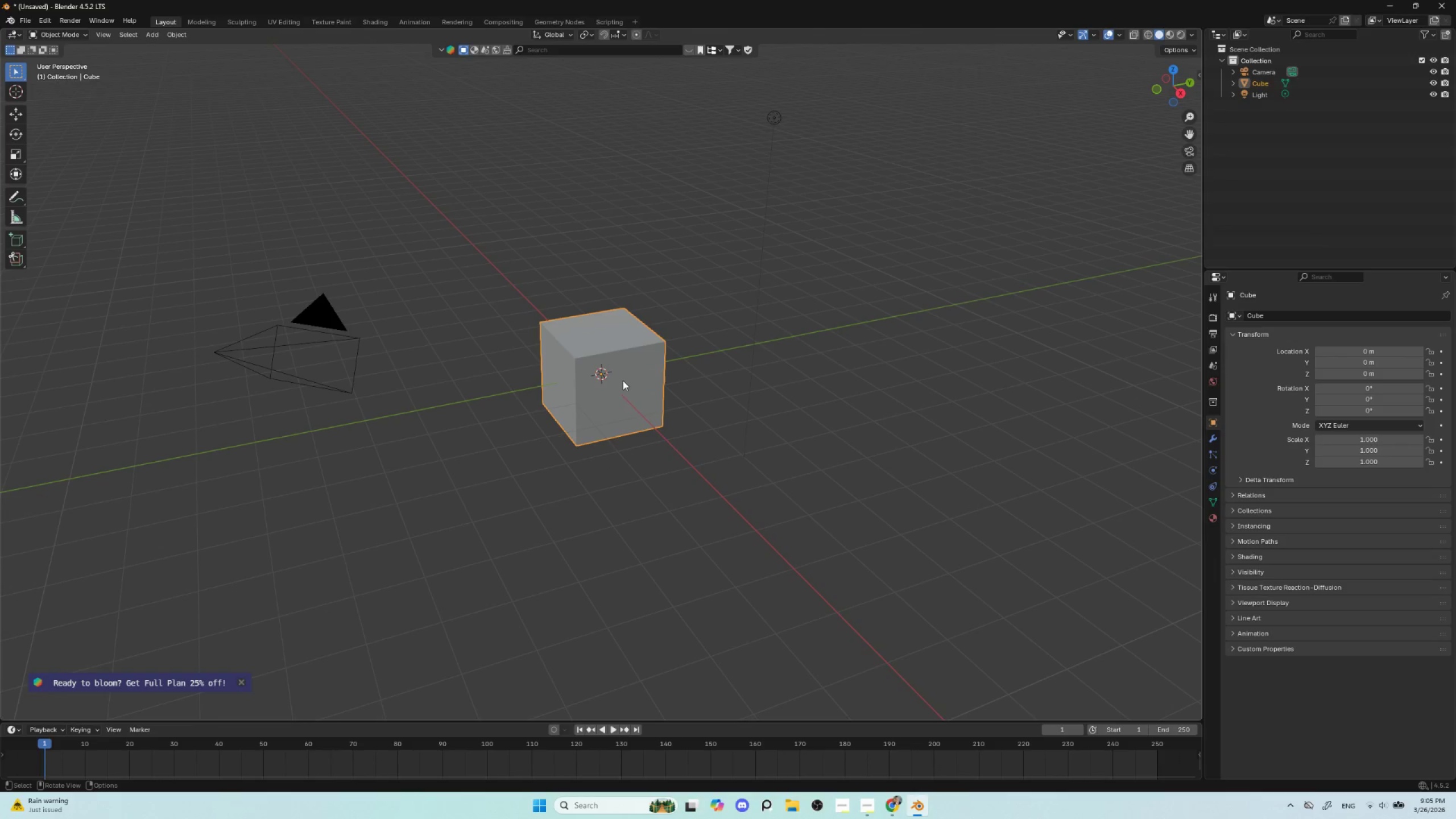 
left_click([630, 370])
 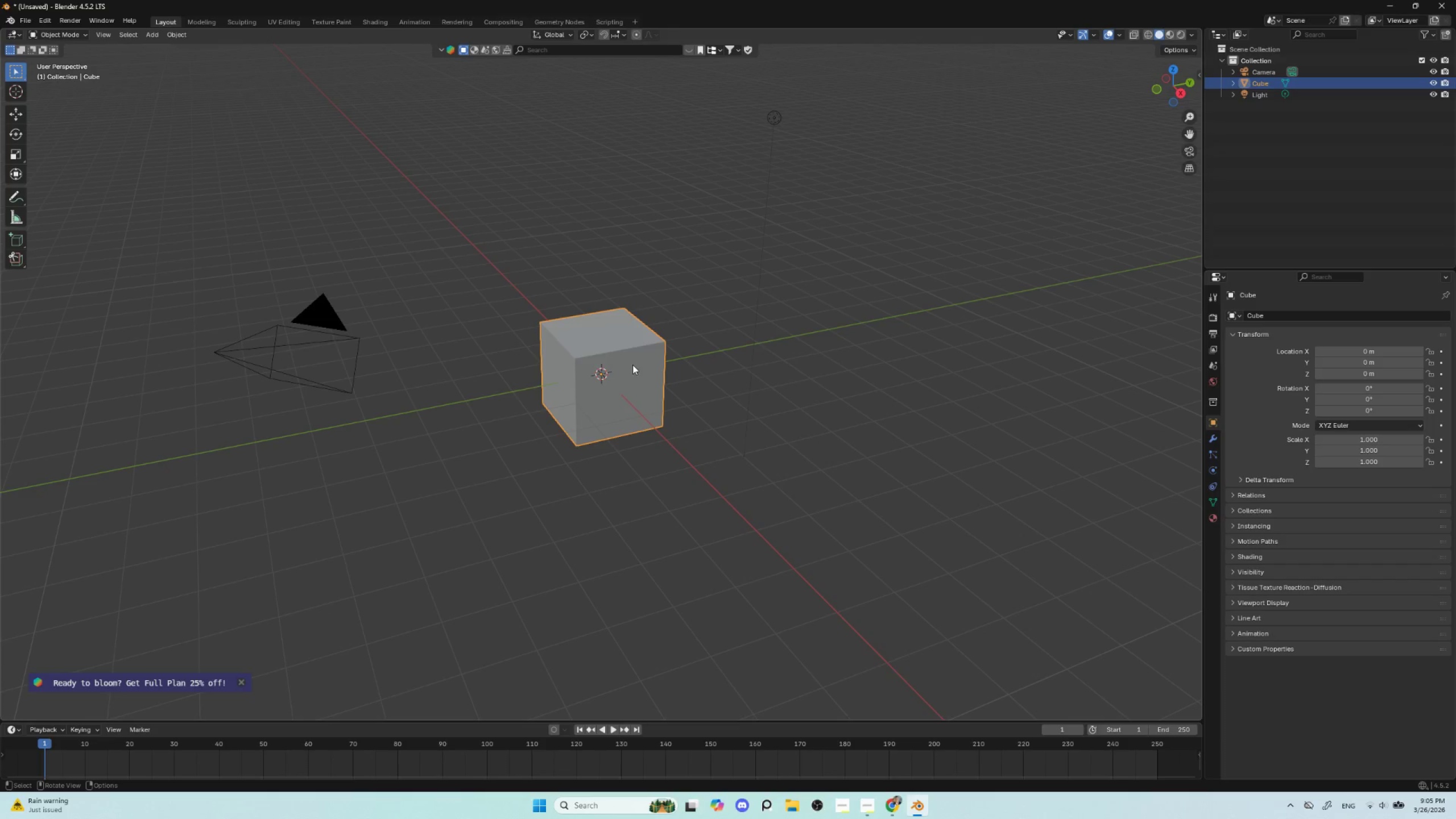 
key(Delete)
 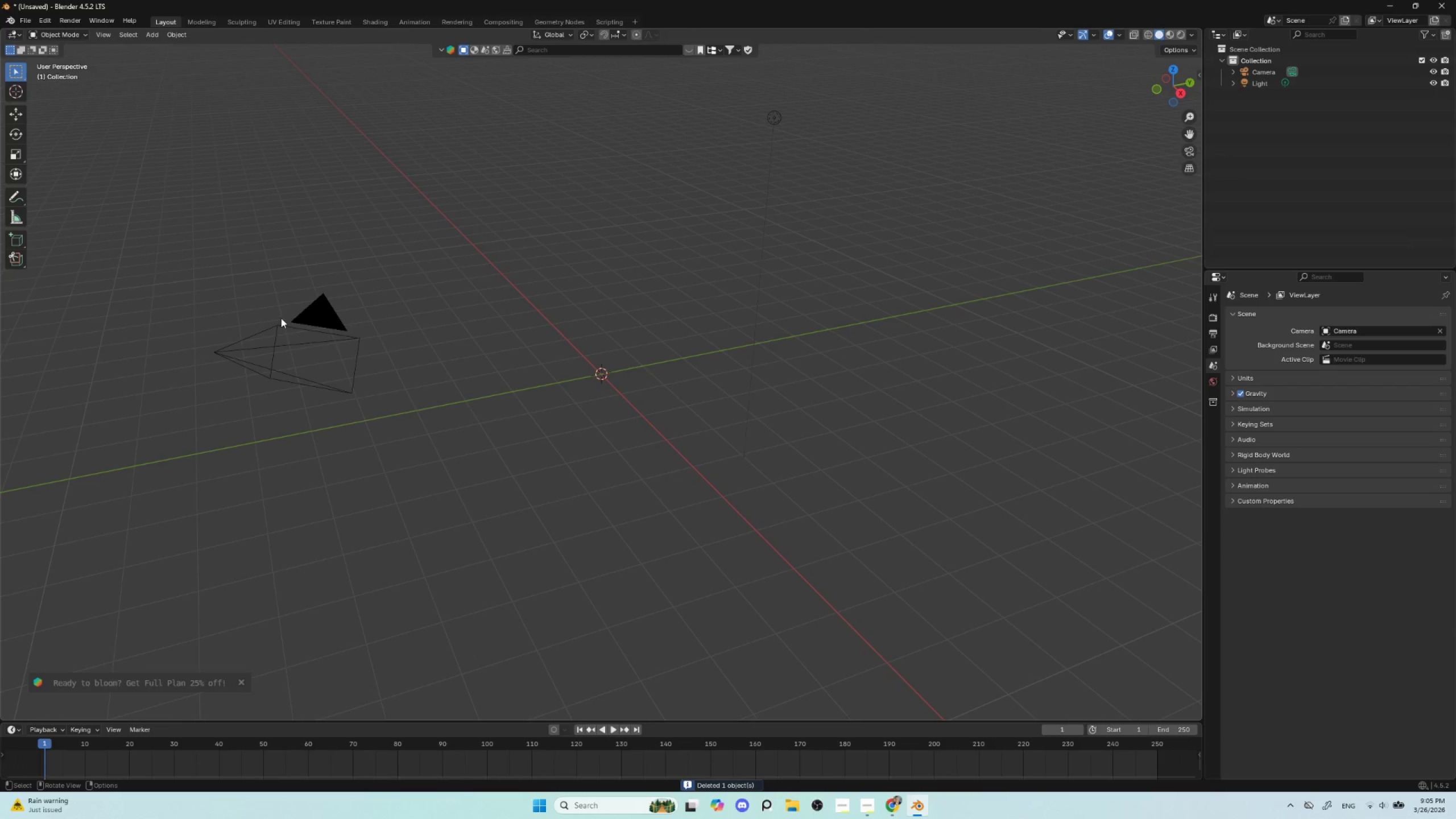 
left_click([326, 317])
 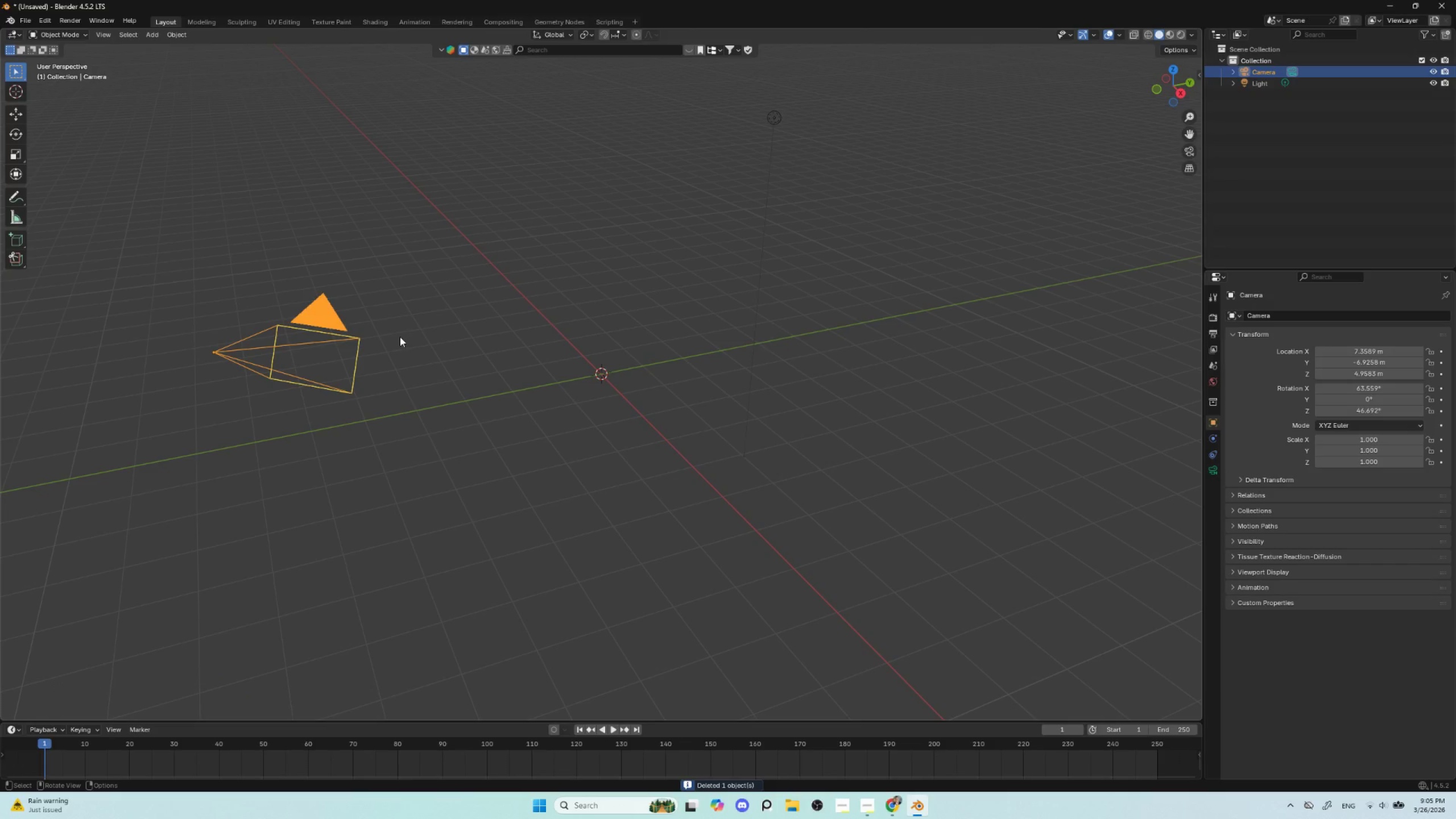 
key(M)
 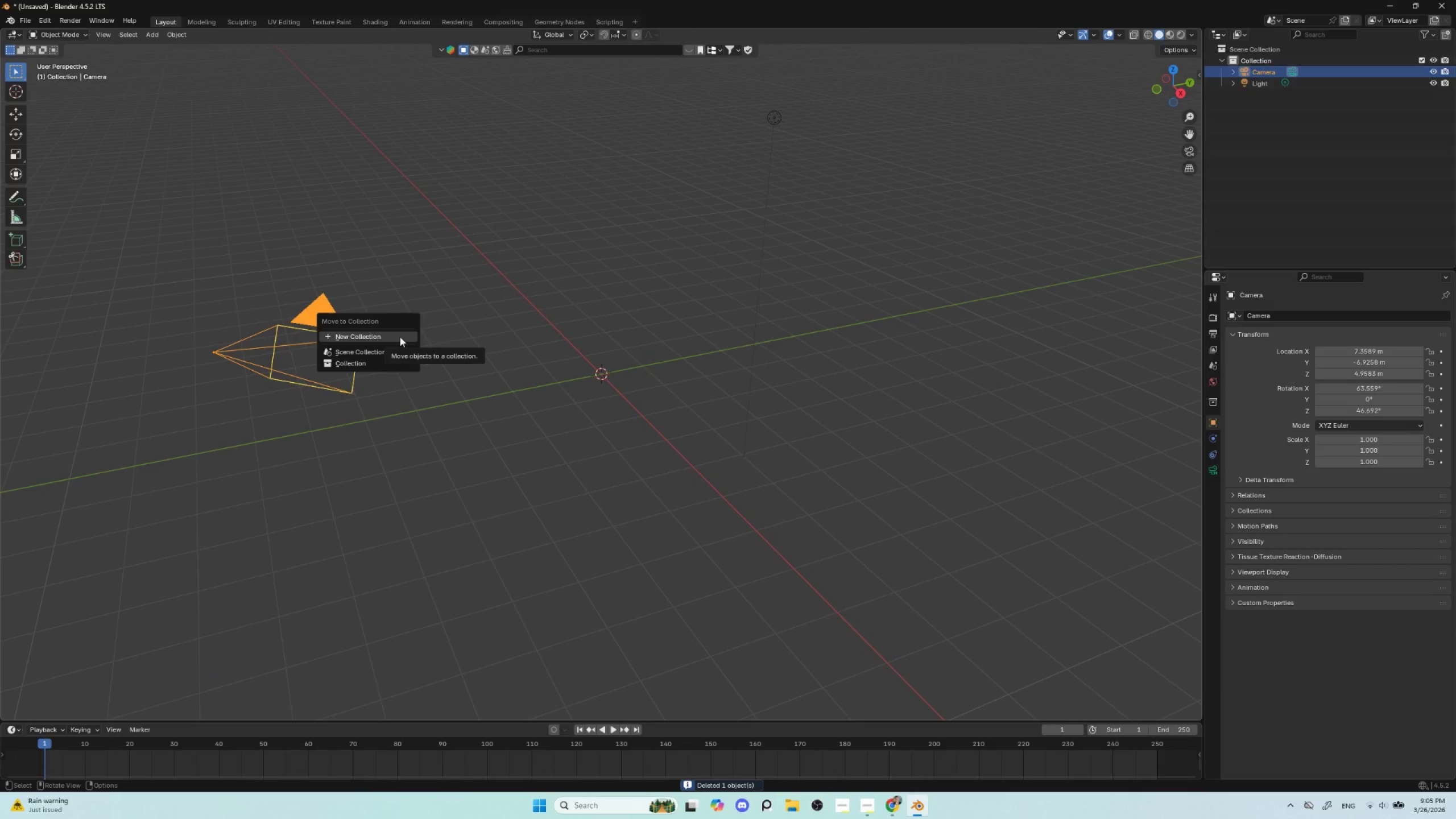 
left_click([400, 337])
 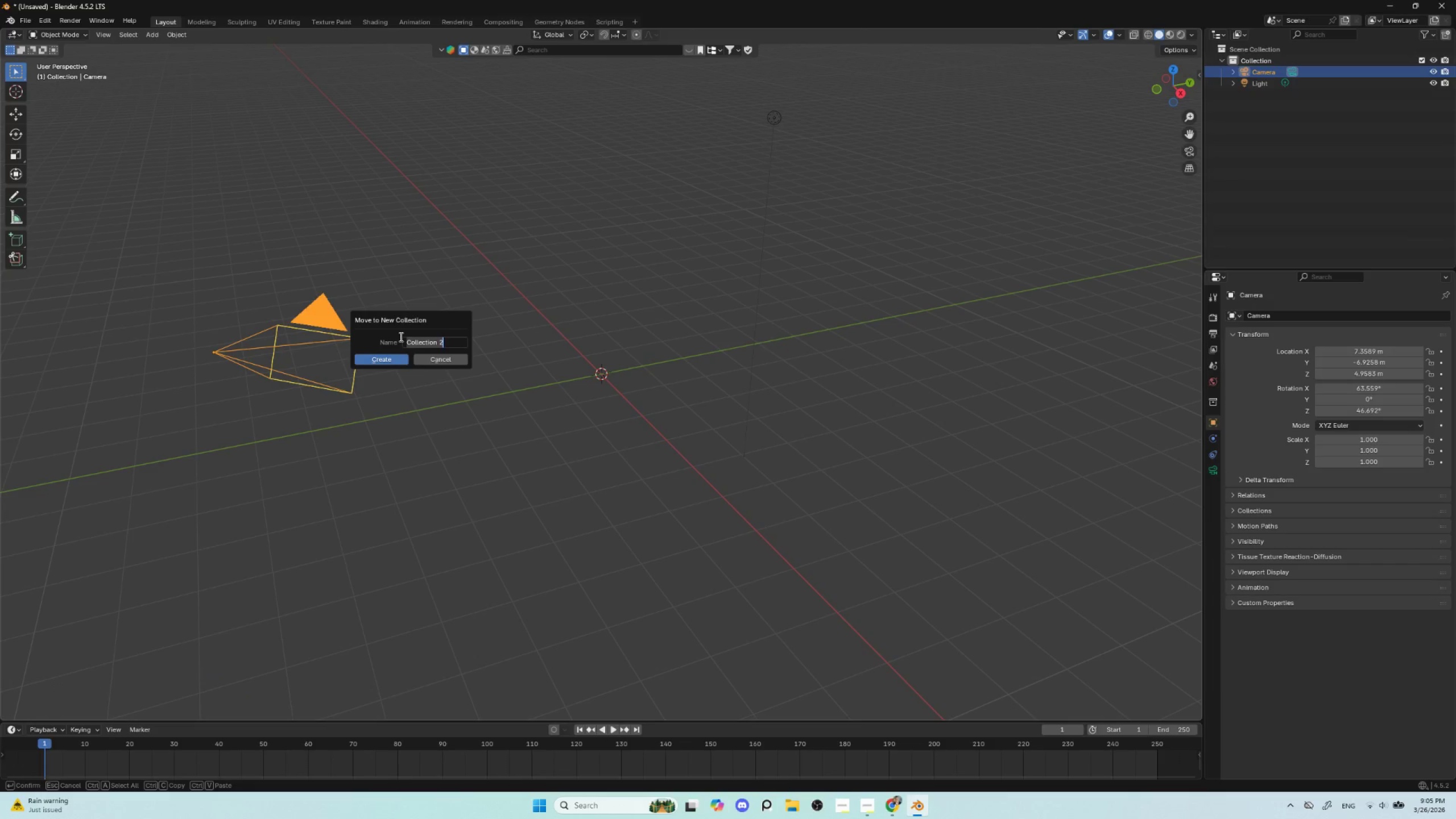 
type(Camera)
 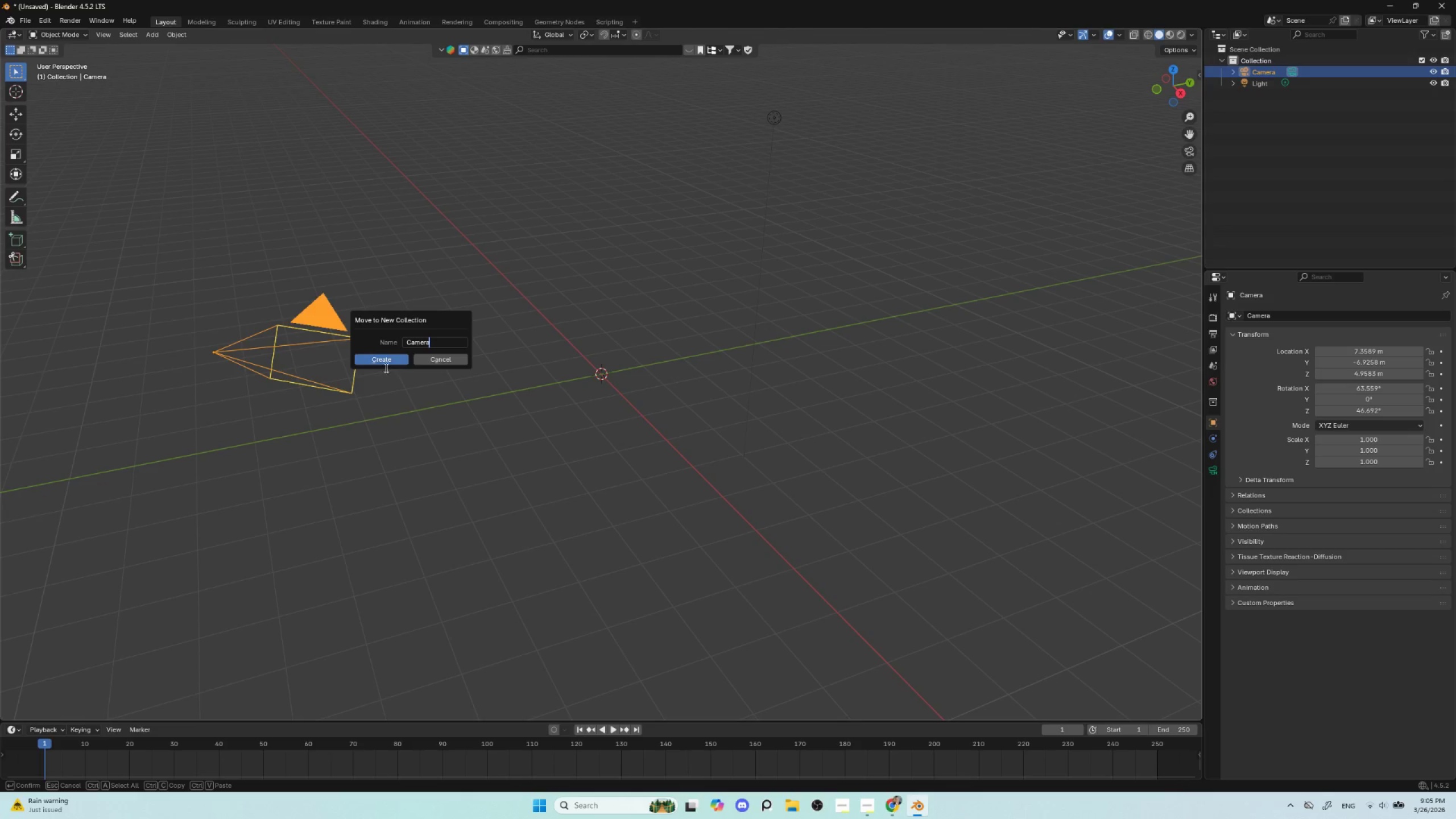 
left_click([382, 359])
 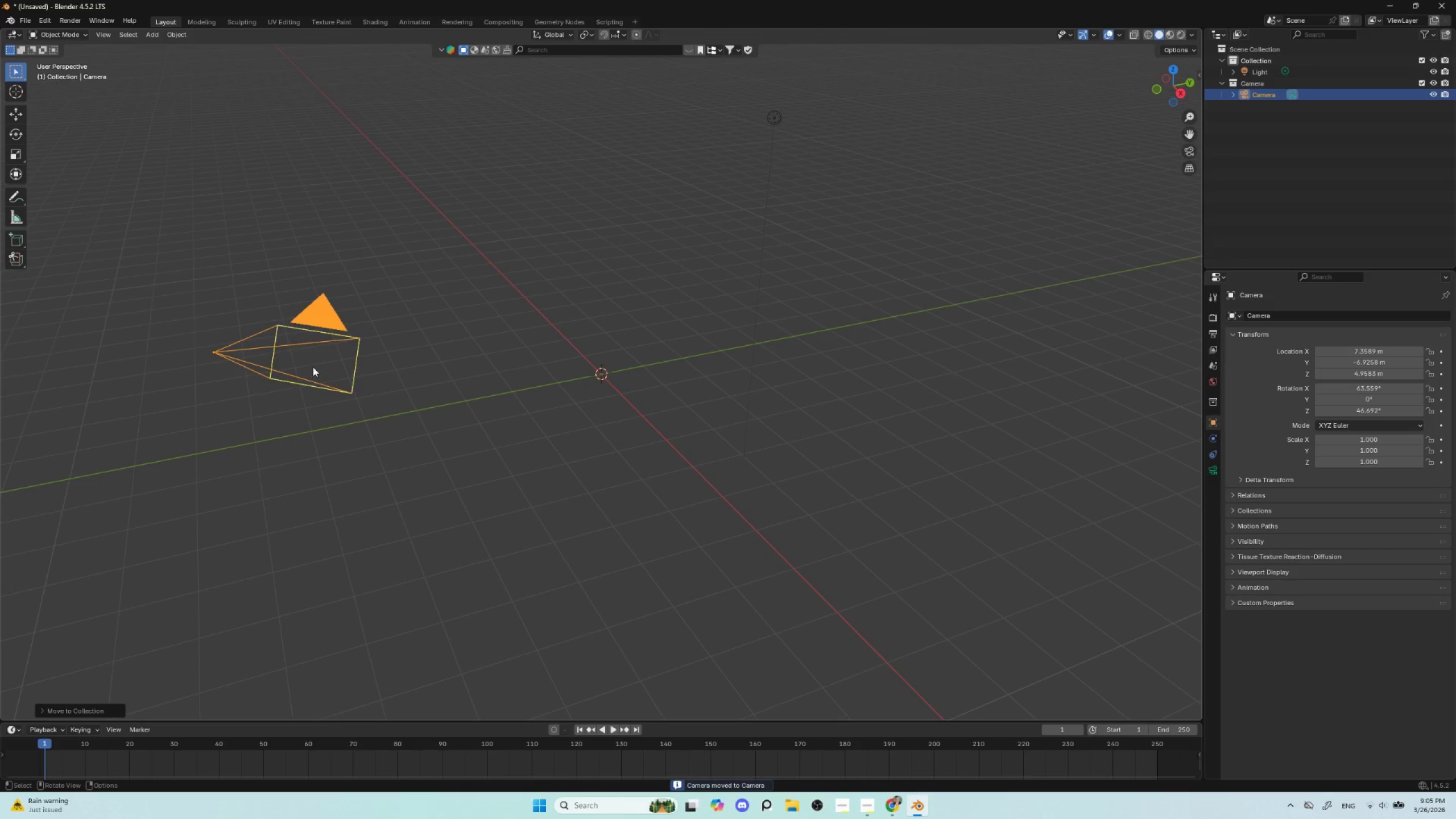 
key(H)
 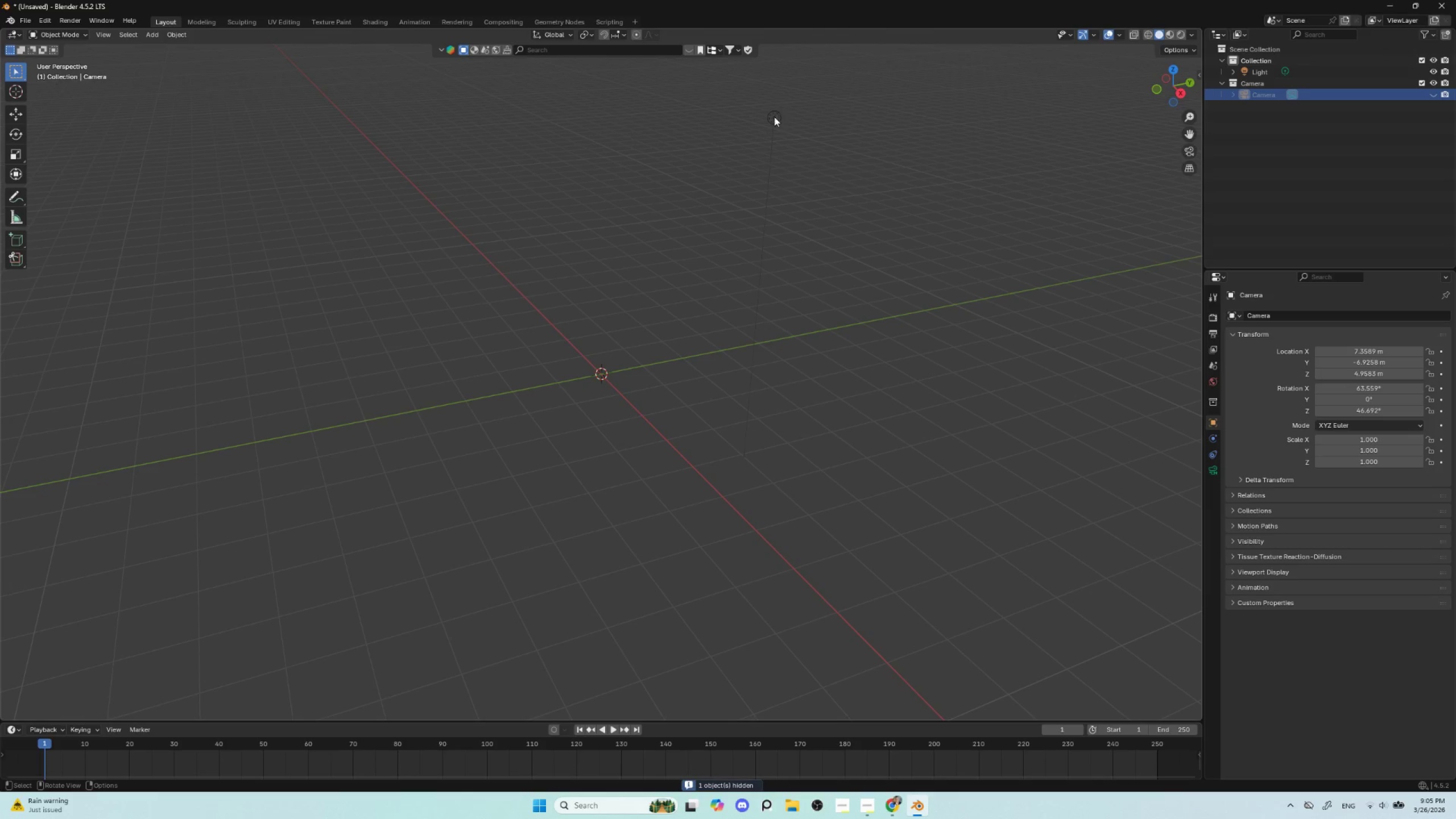 
left_click([774, 118])
 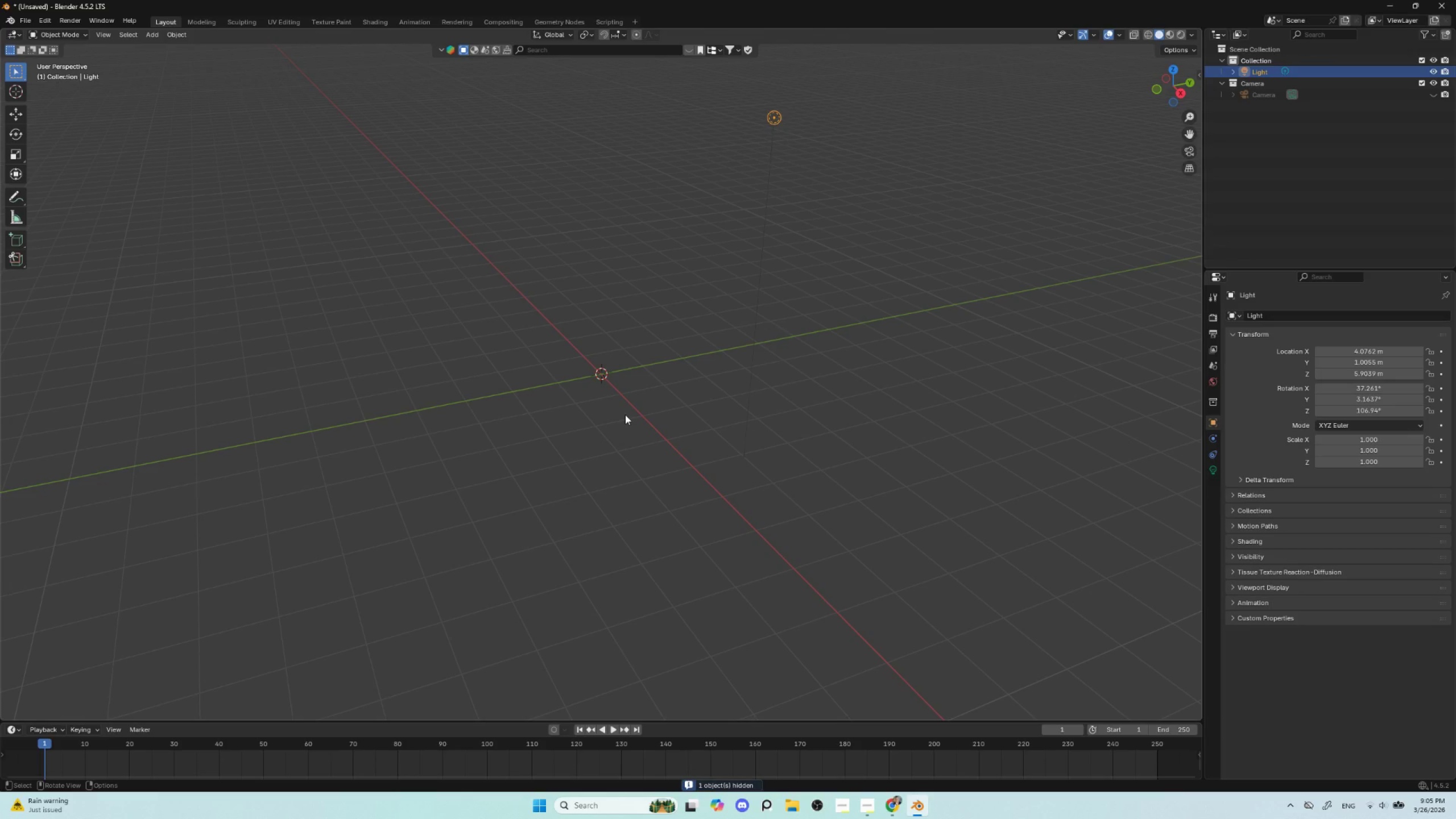 
key(M)
 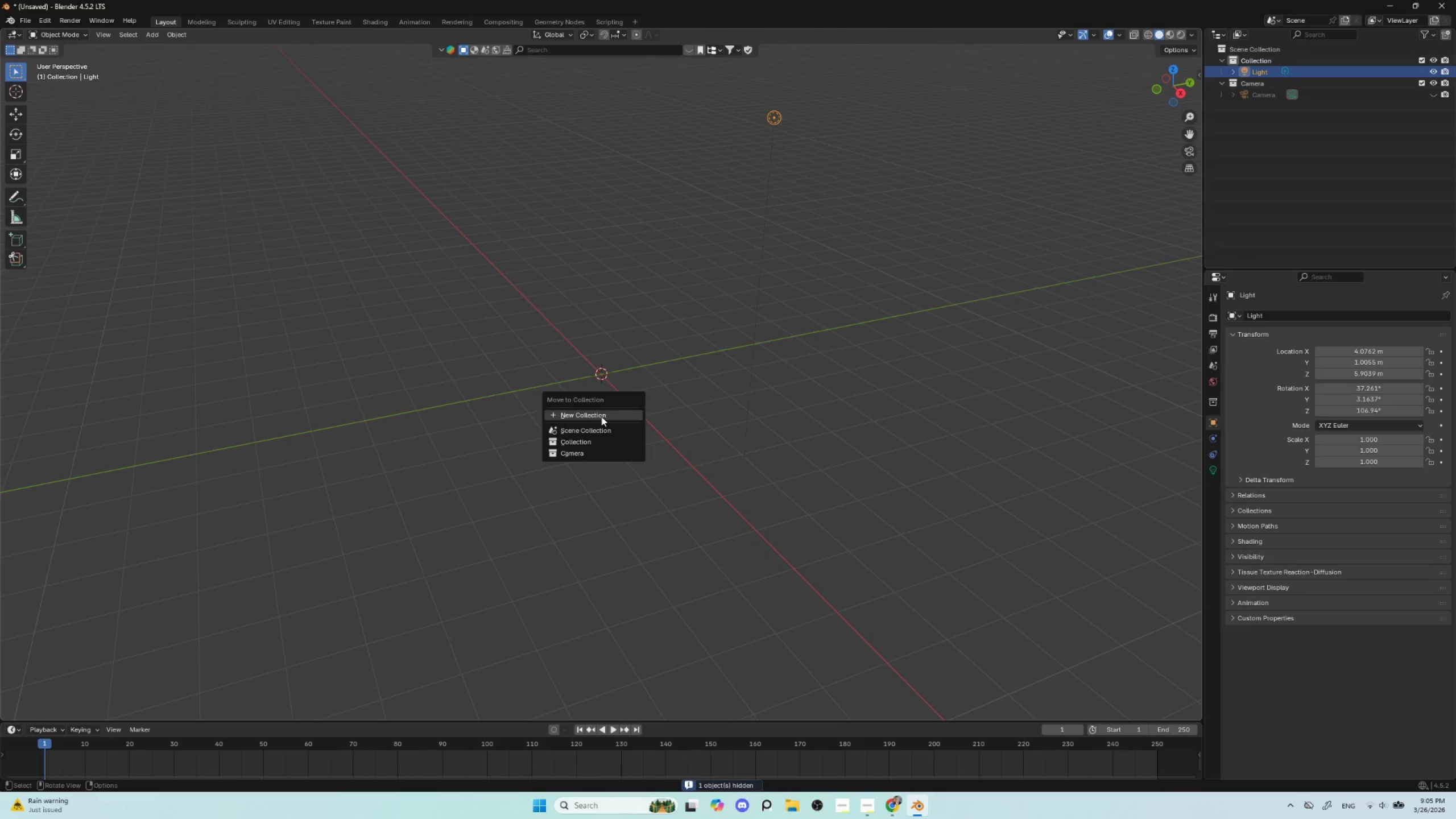 
left_click([601, 416])
 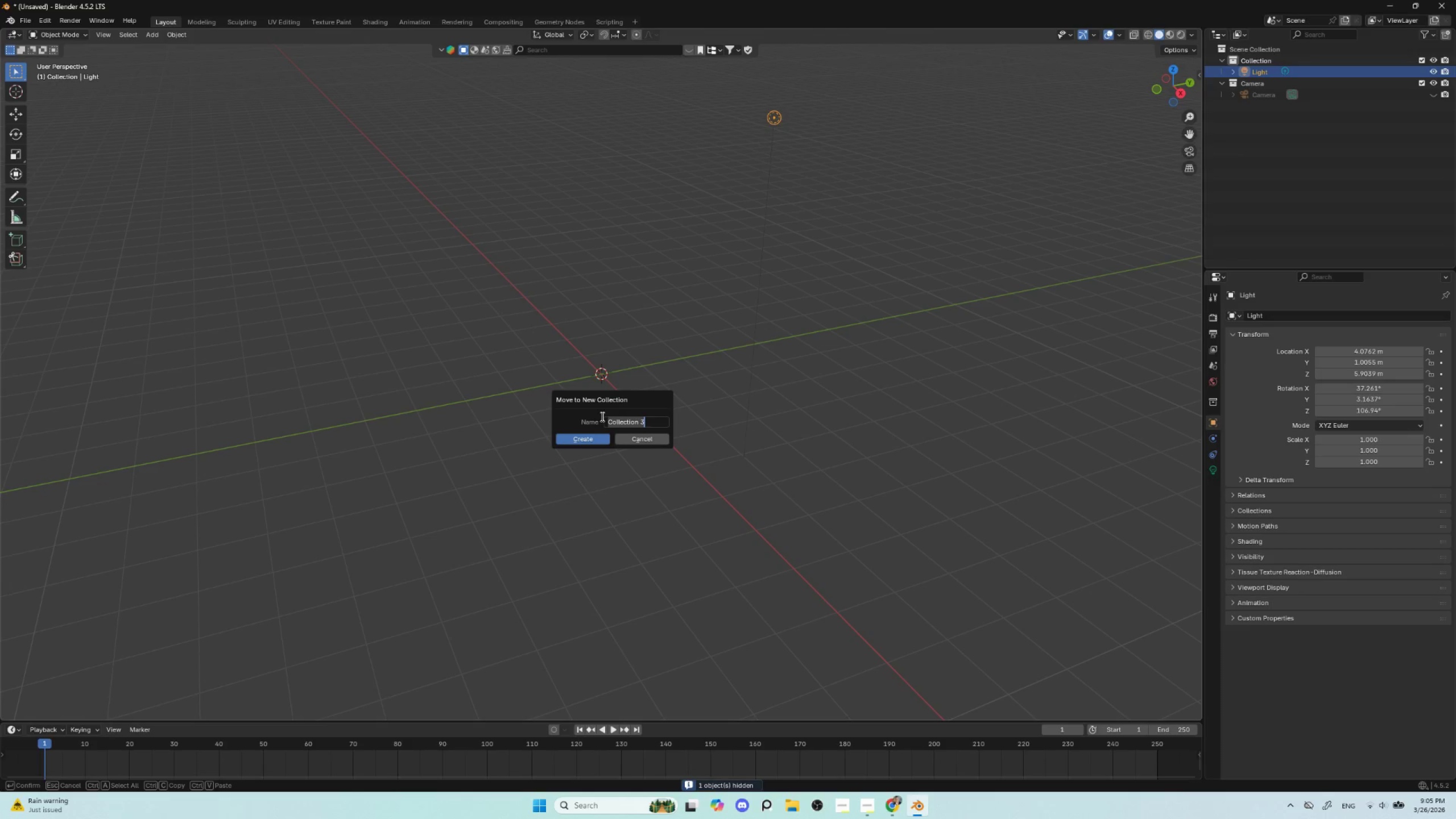 
type(Lights)
 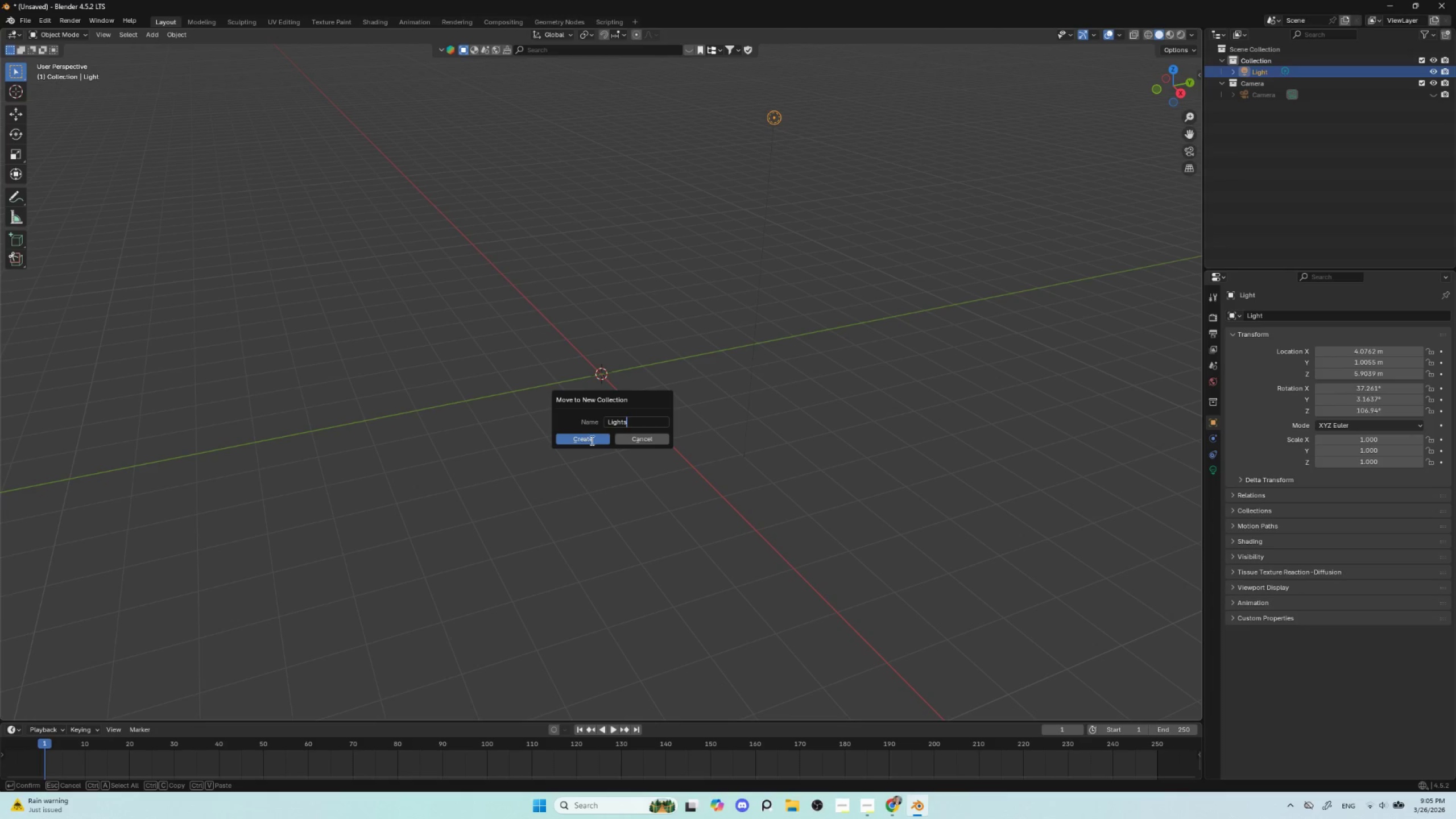 
left_click([590, 437])
 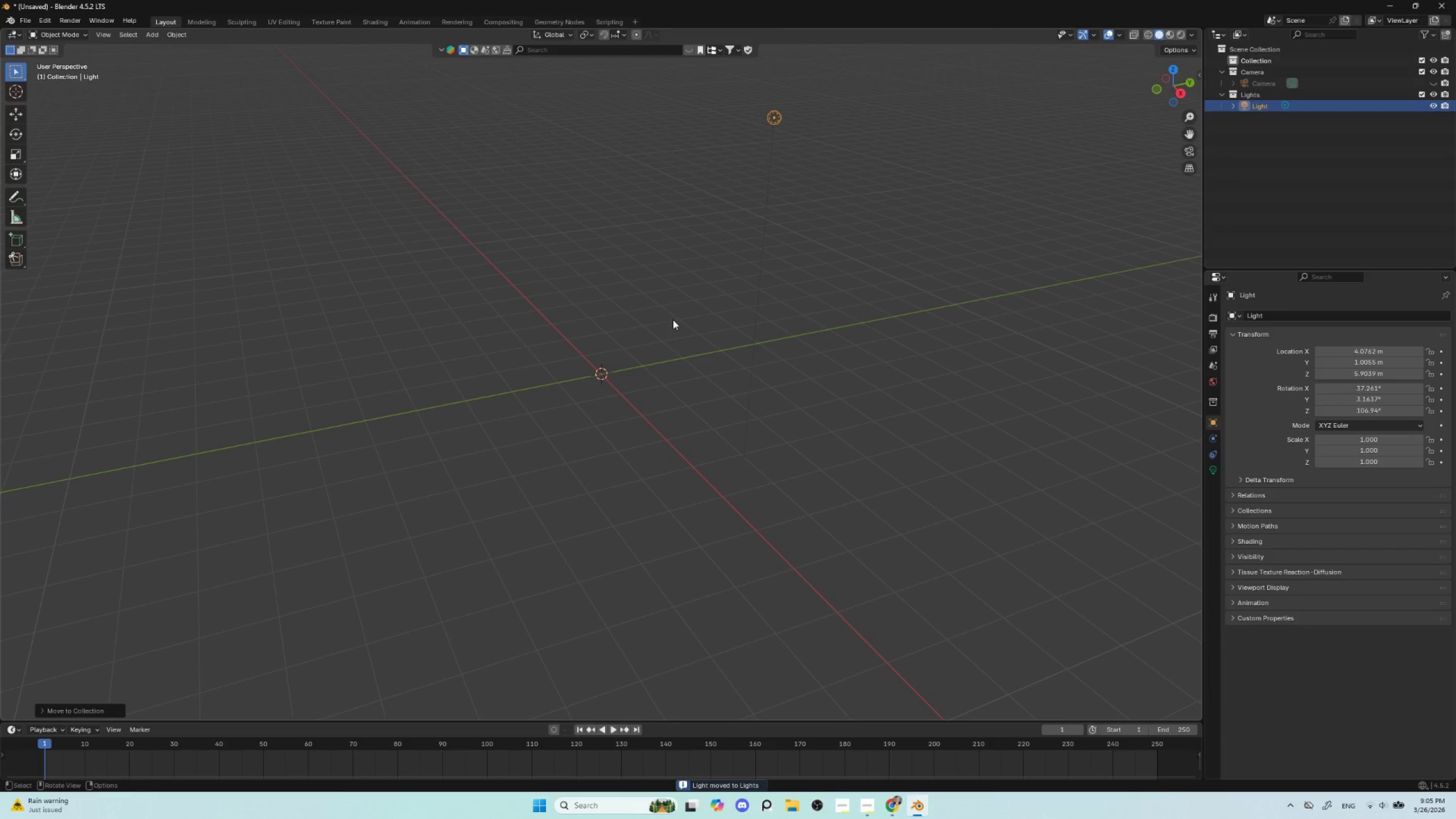 
type(hA)
 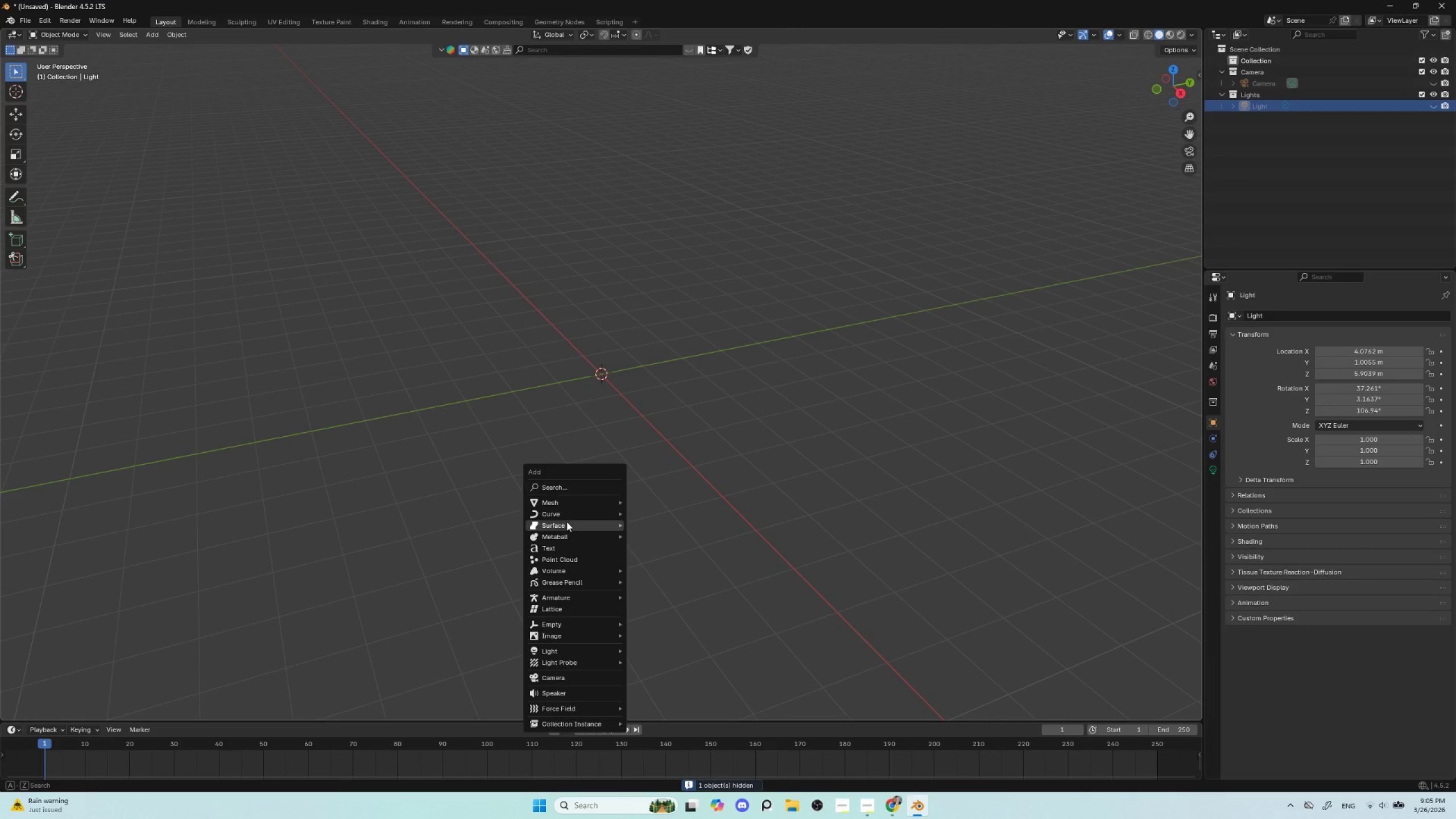 
wait(5.11)
 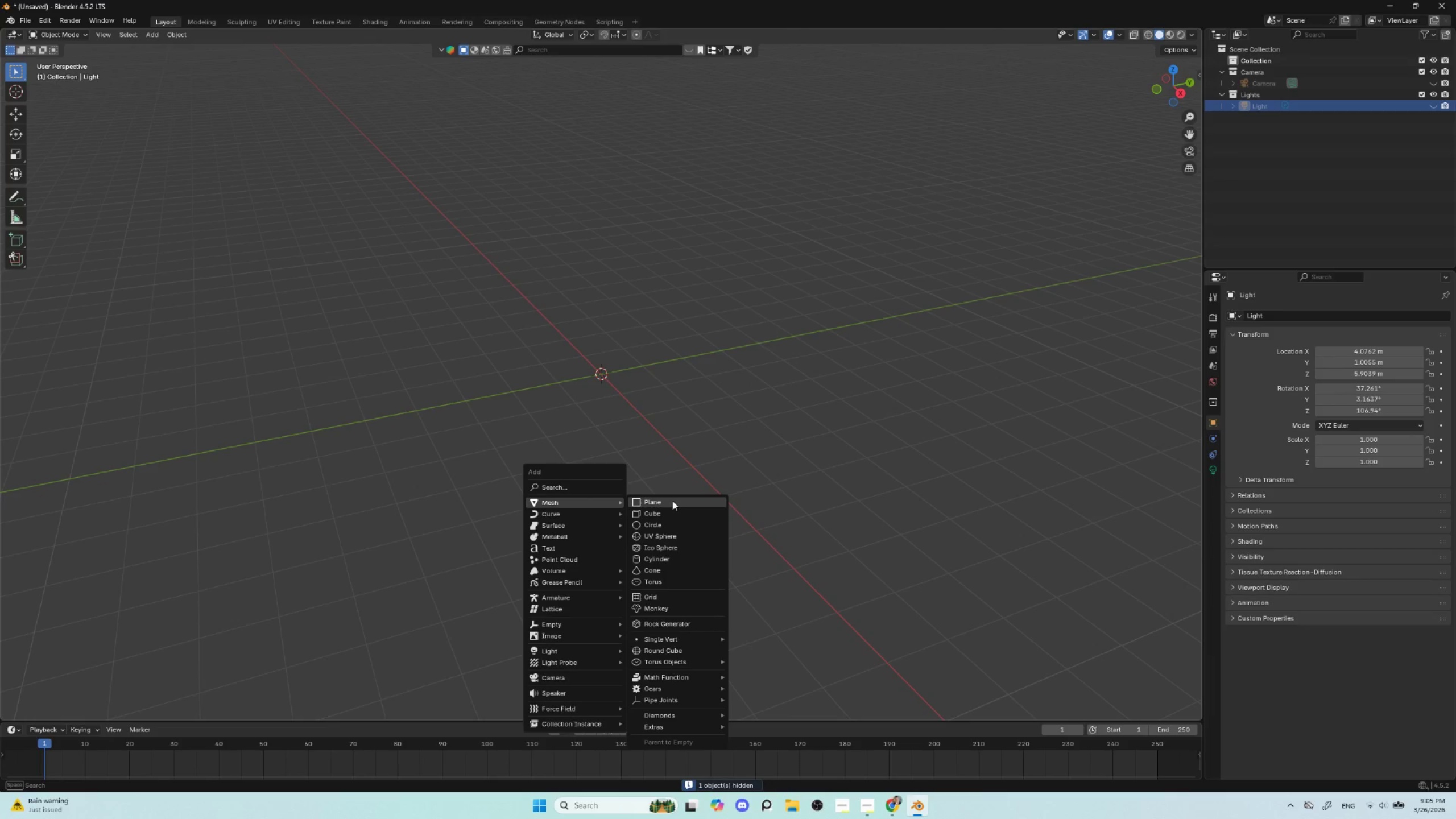 
left_click([772, 636])
 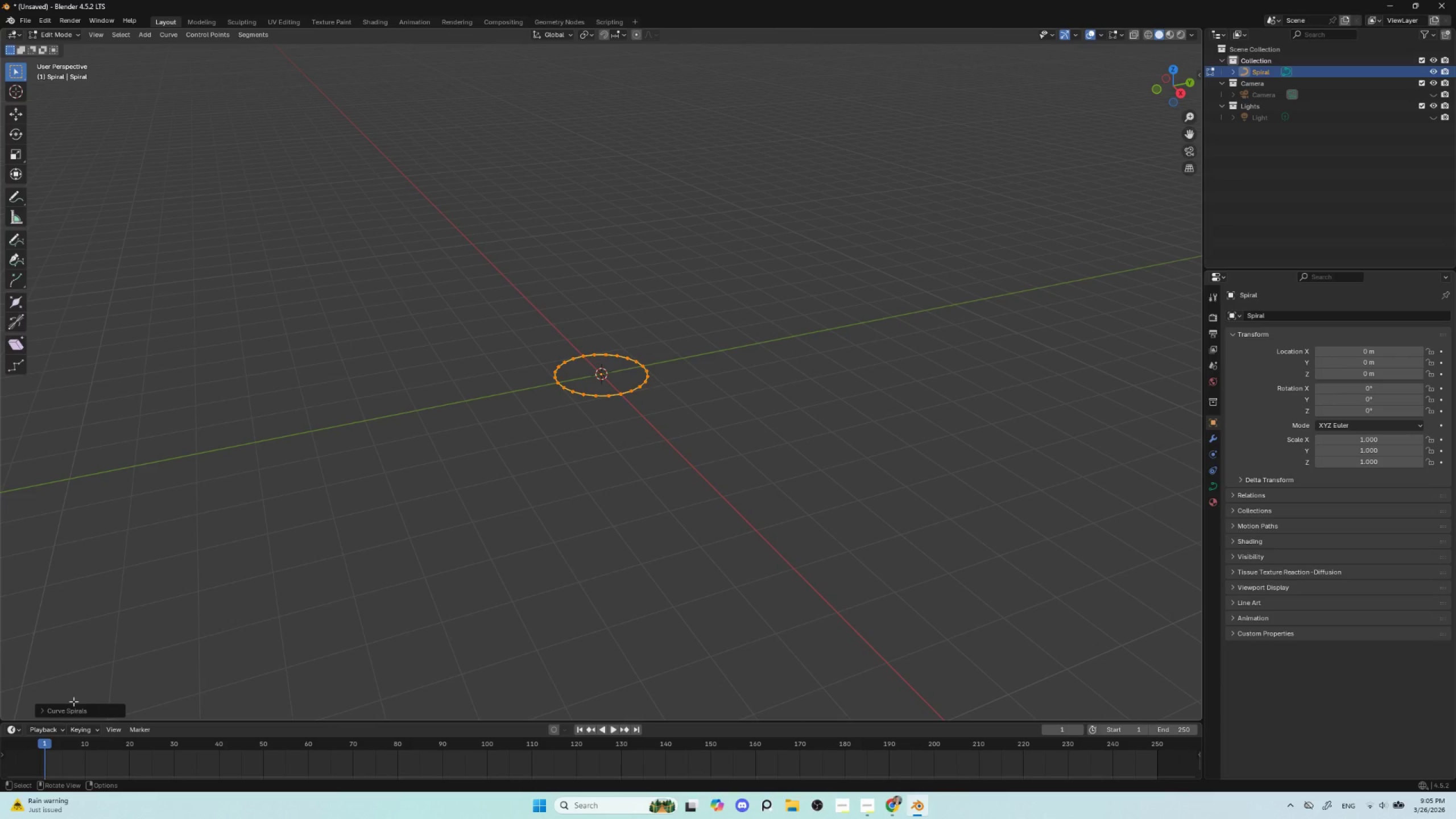 
left_click([67, 710])
 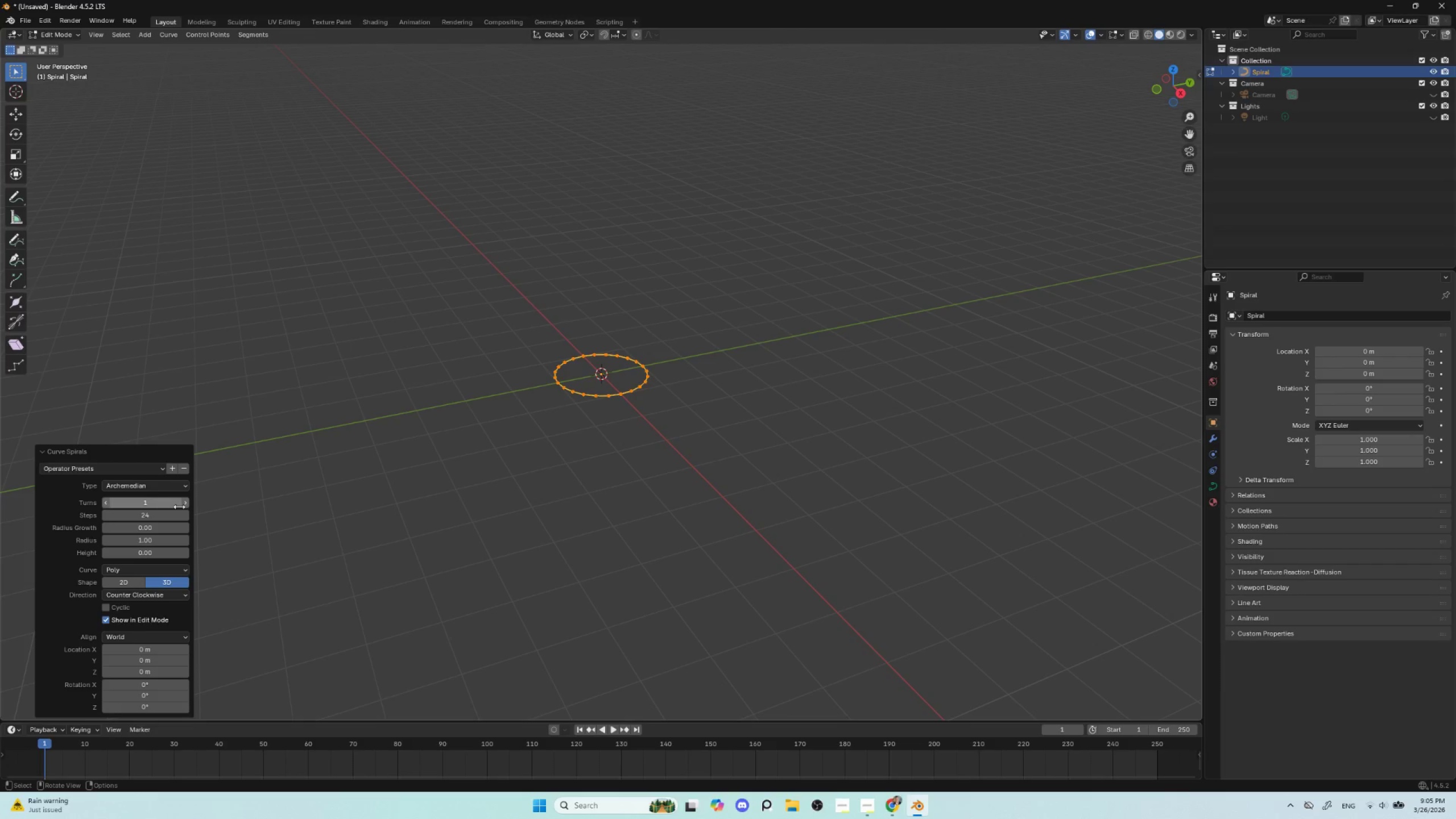 
left_click([185, 503])
 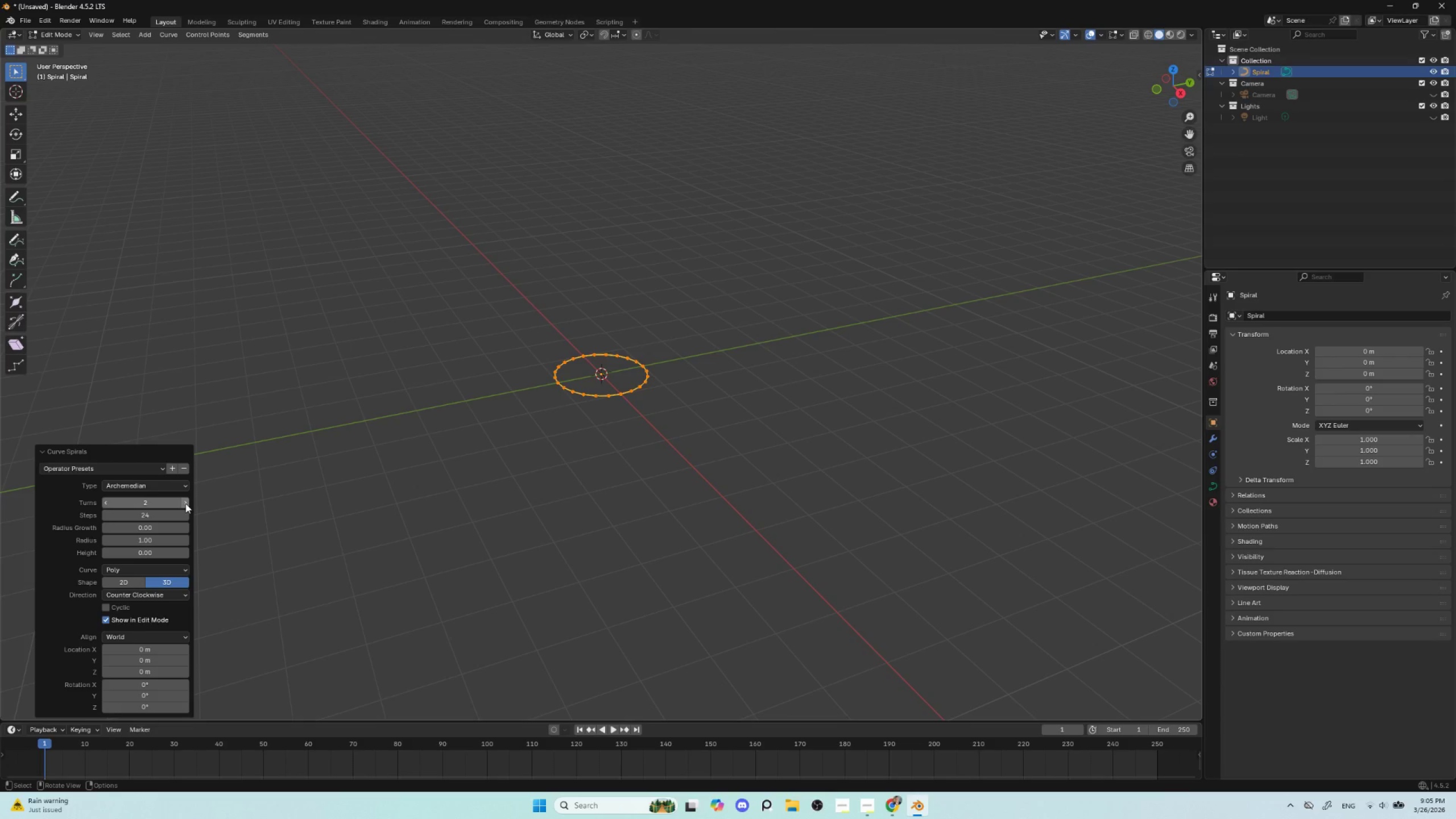 
left_click([185, 503])
 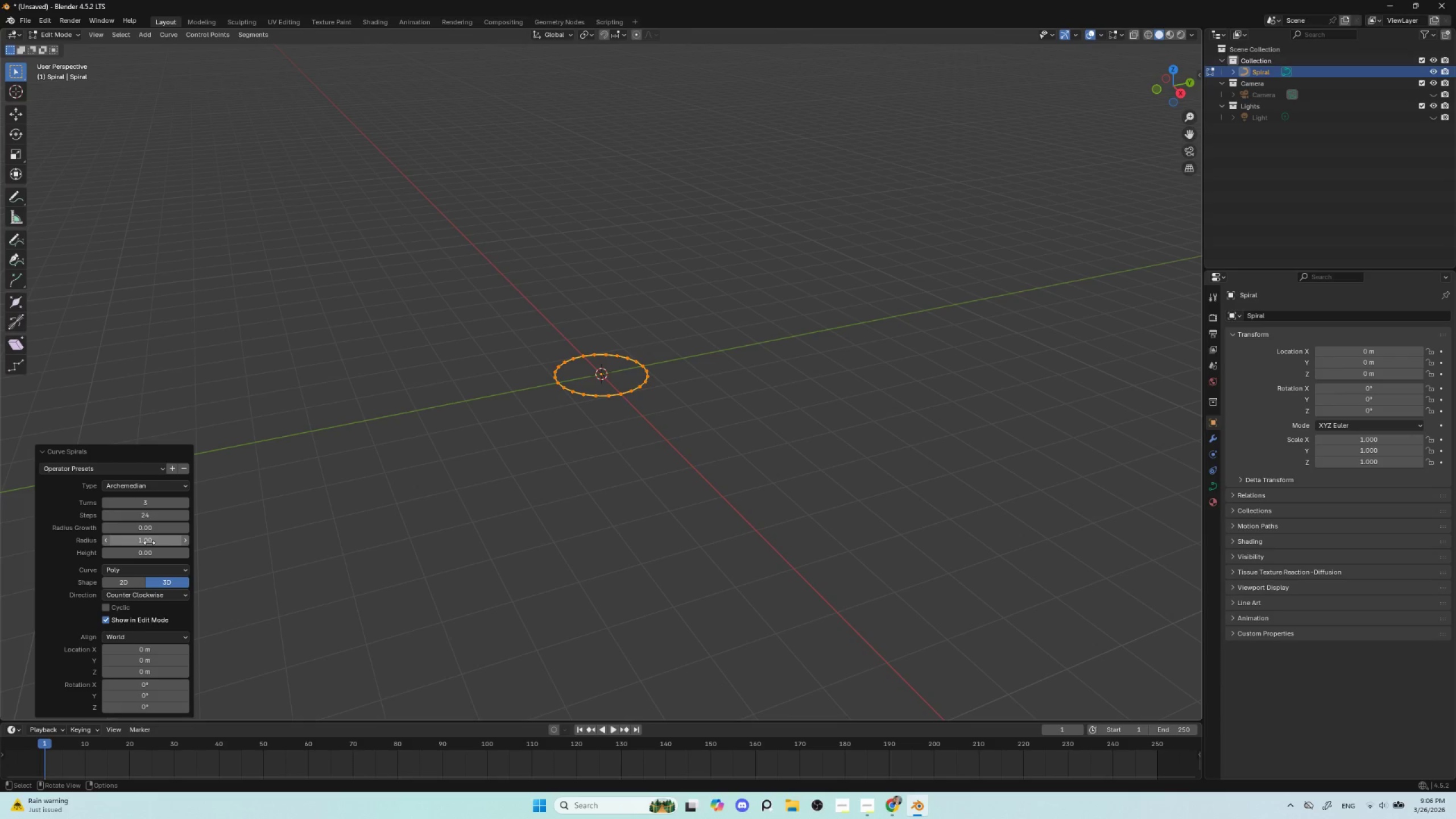 
left_click_drag(start_coordinate=[148, 540], to_coordinate=[156, 539])
 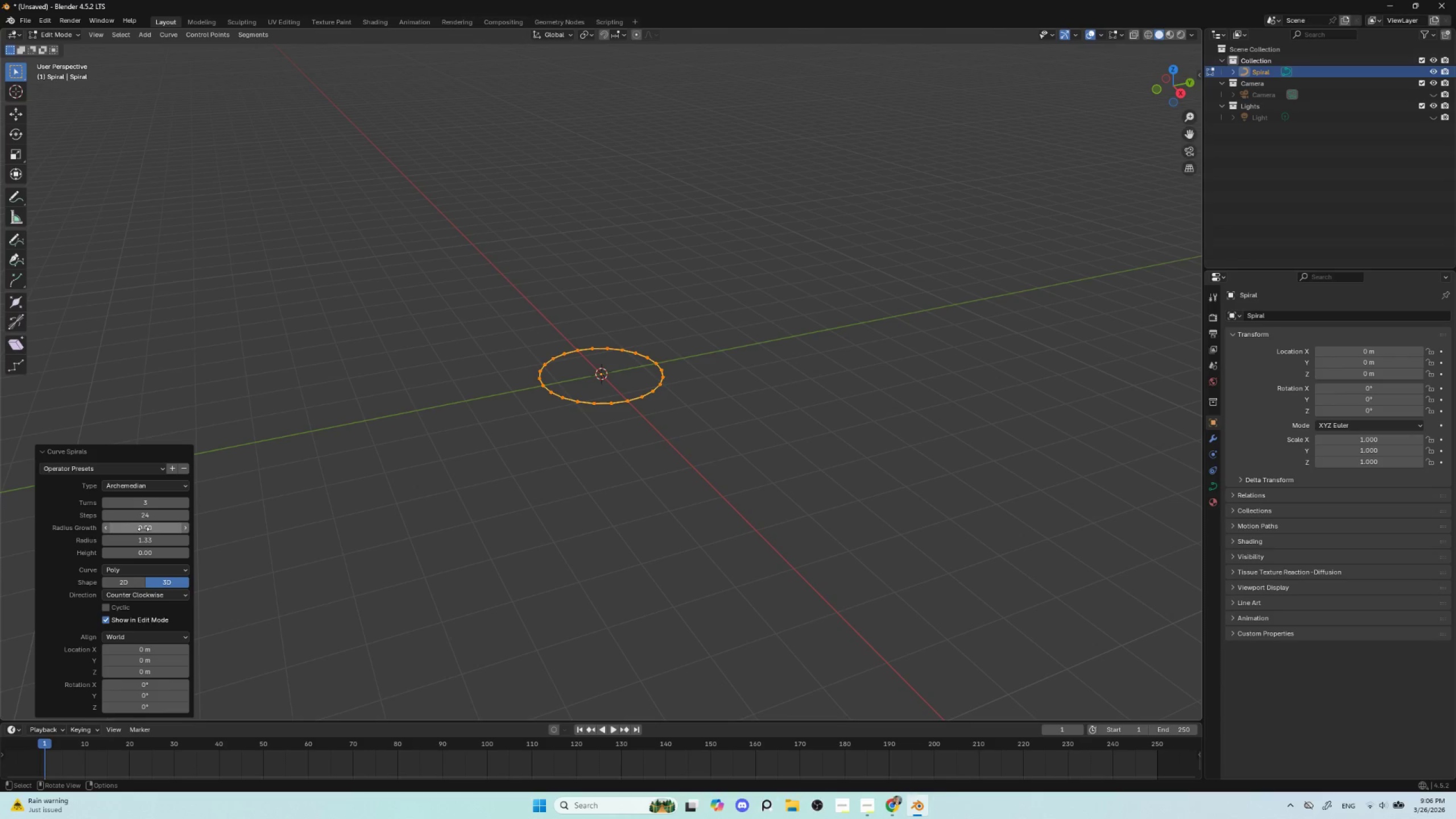 
left_click_drag(start_coordinate=[143, 528], to_coordinate=[150, 527])
 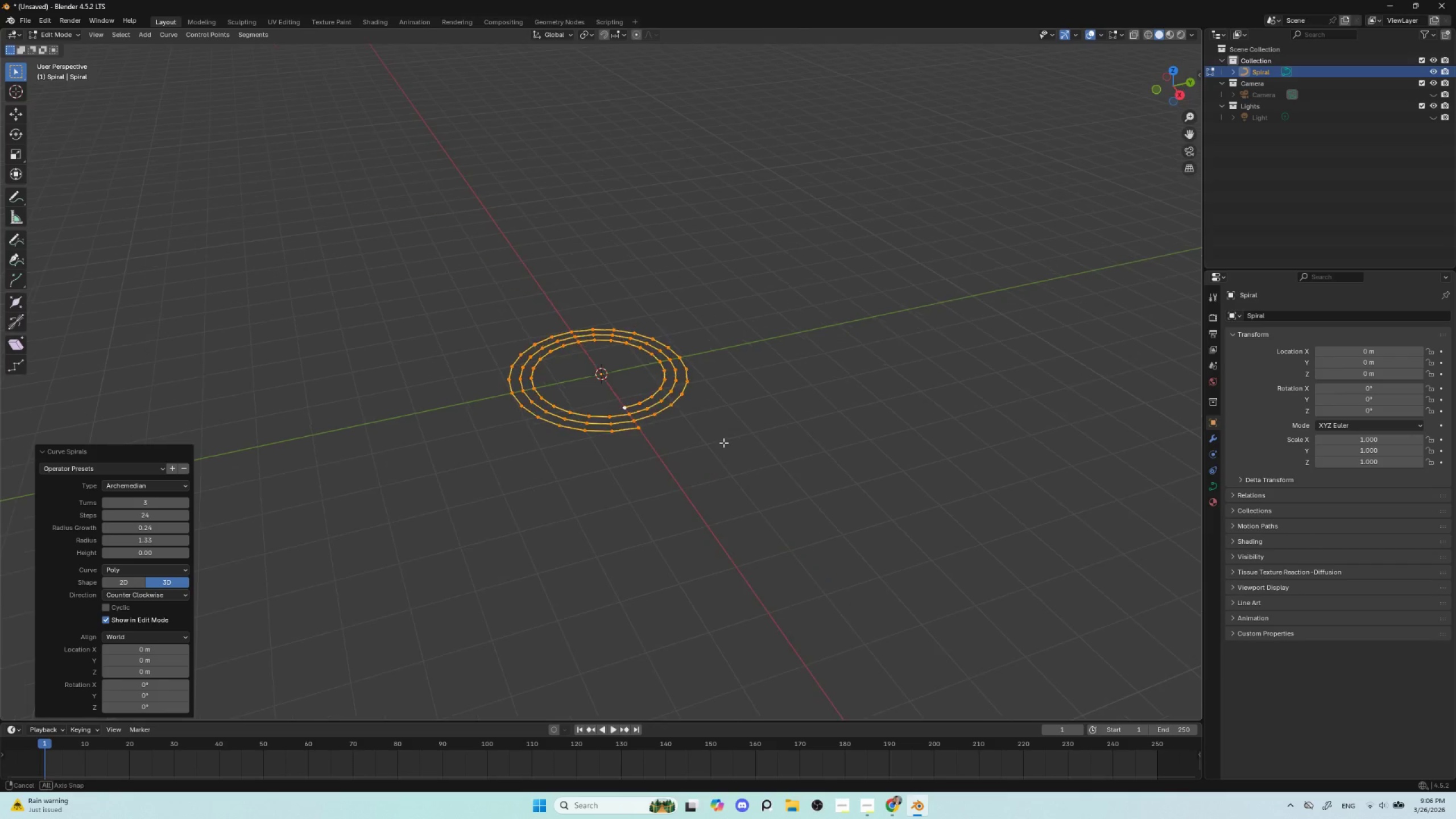 
hold_key(key=AltLeft, duration=0.48)
 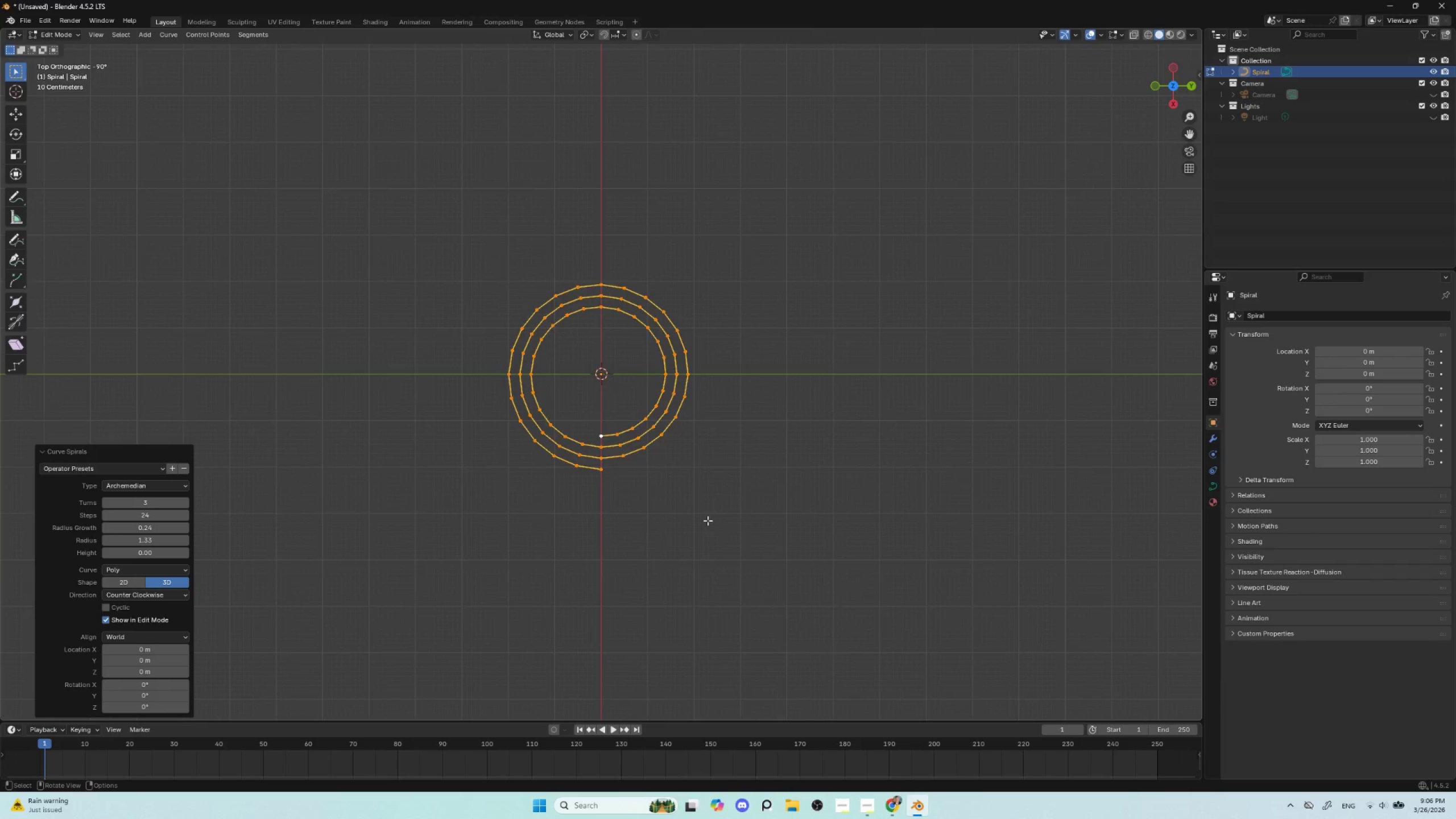 
scroll: coordinate [708, 520], scroll_direction: up, amount: 1.0
 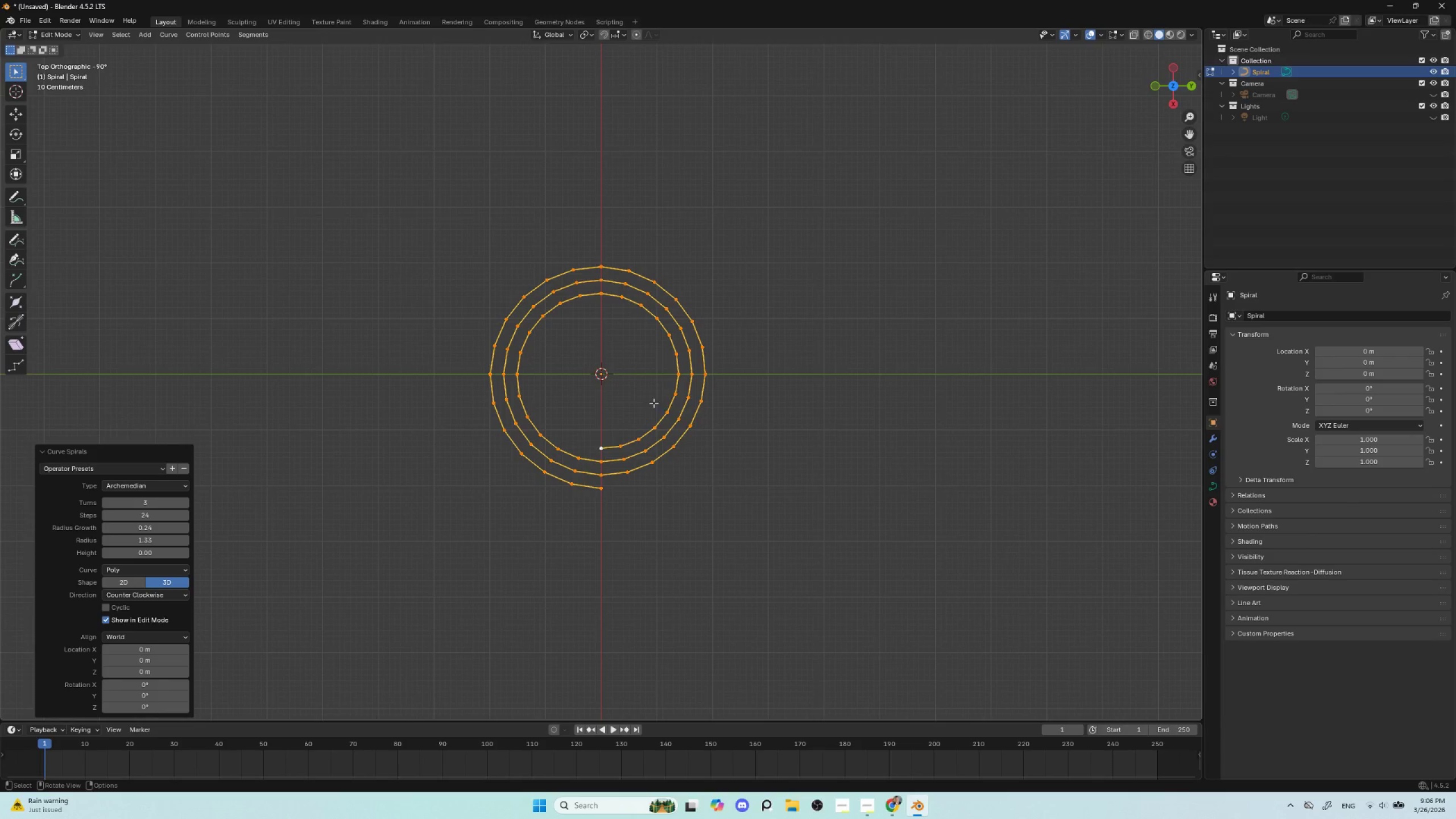 
key(Tab)
 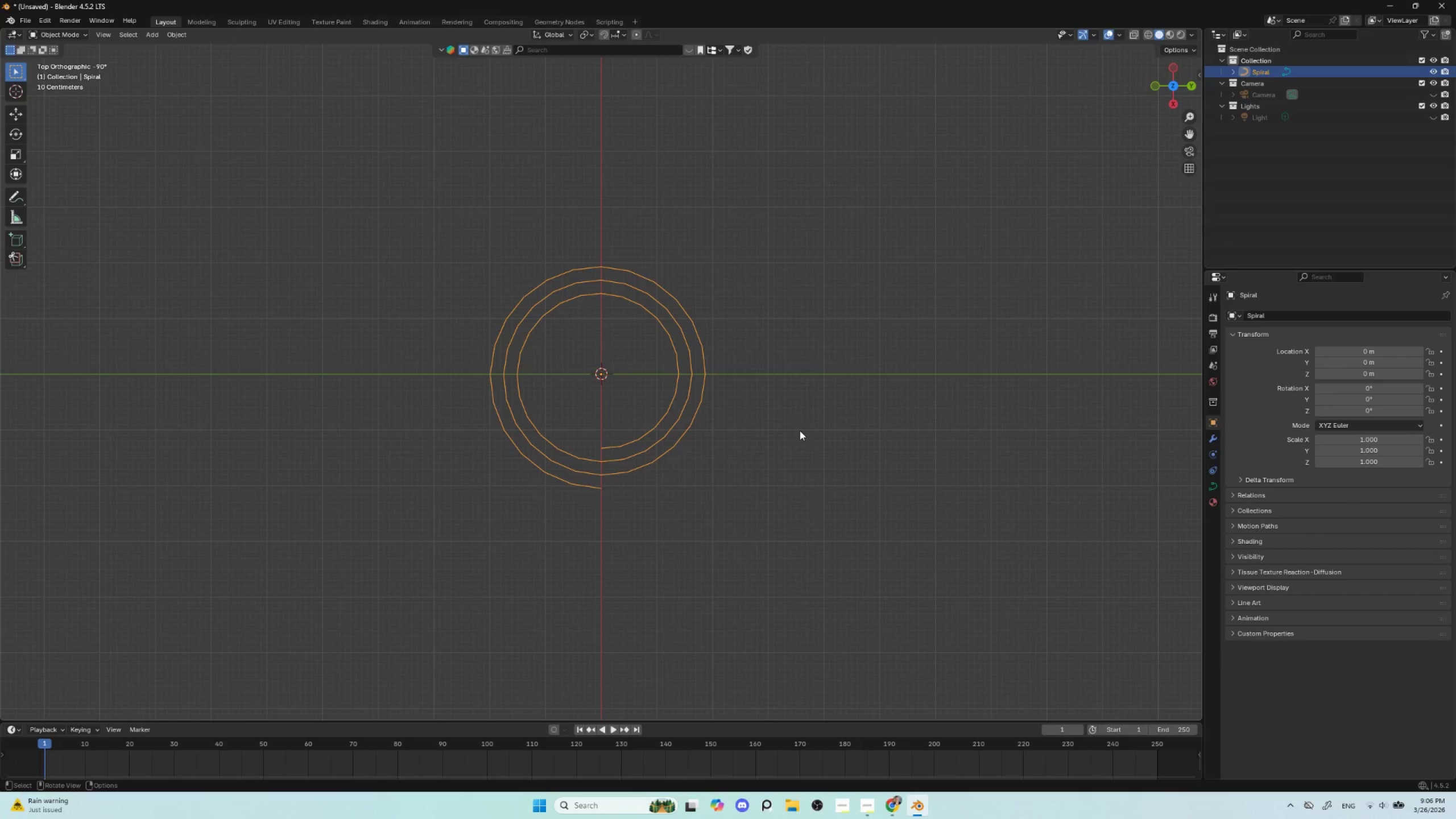 
key(R)
 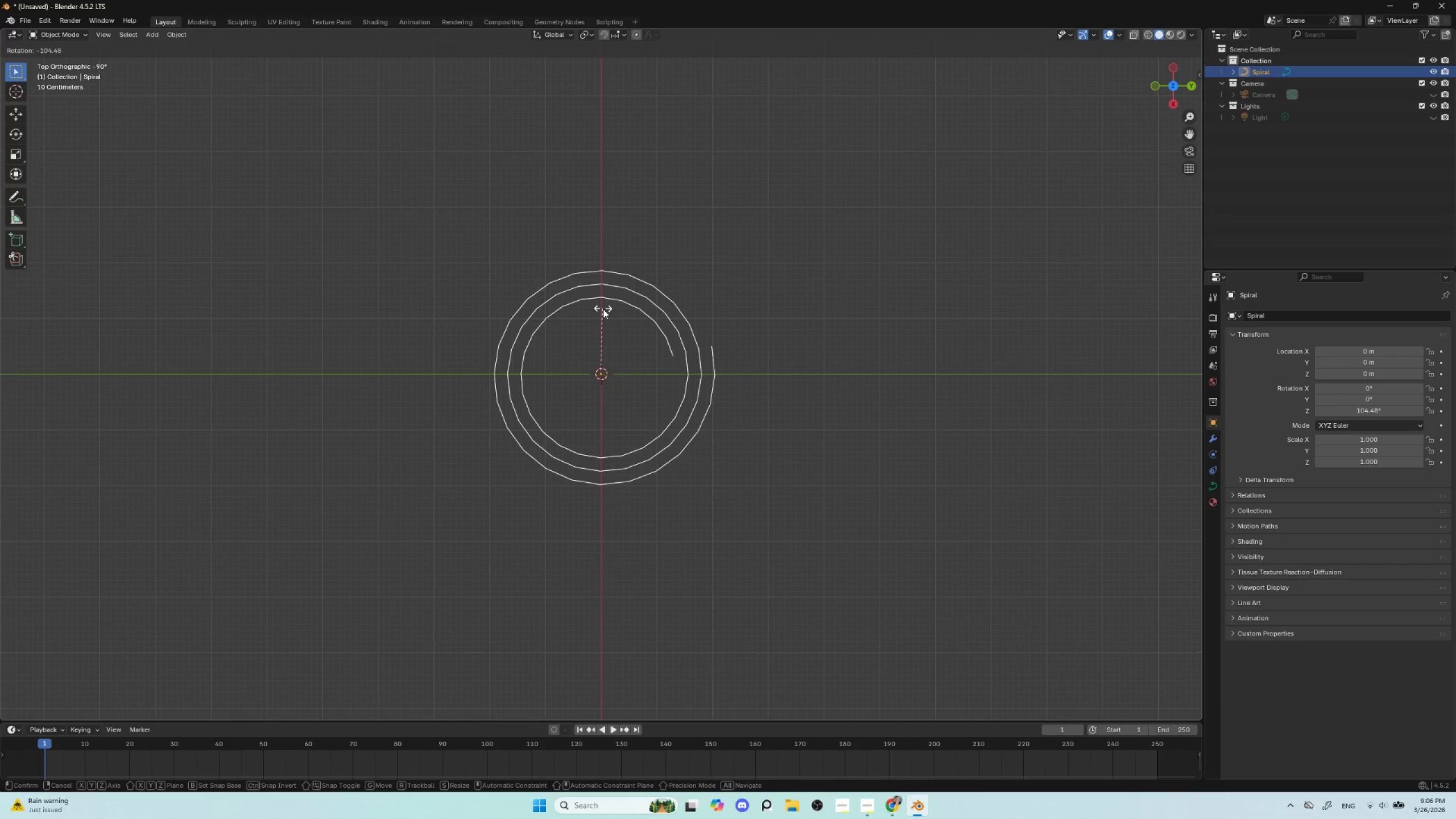 
wait(5.25)
 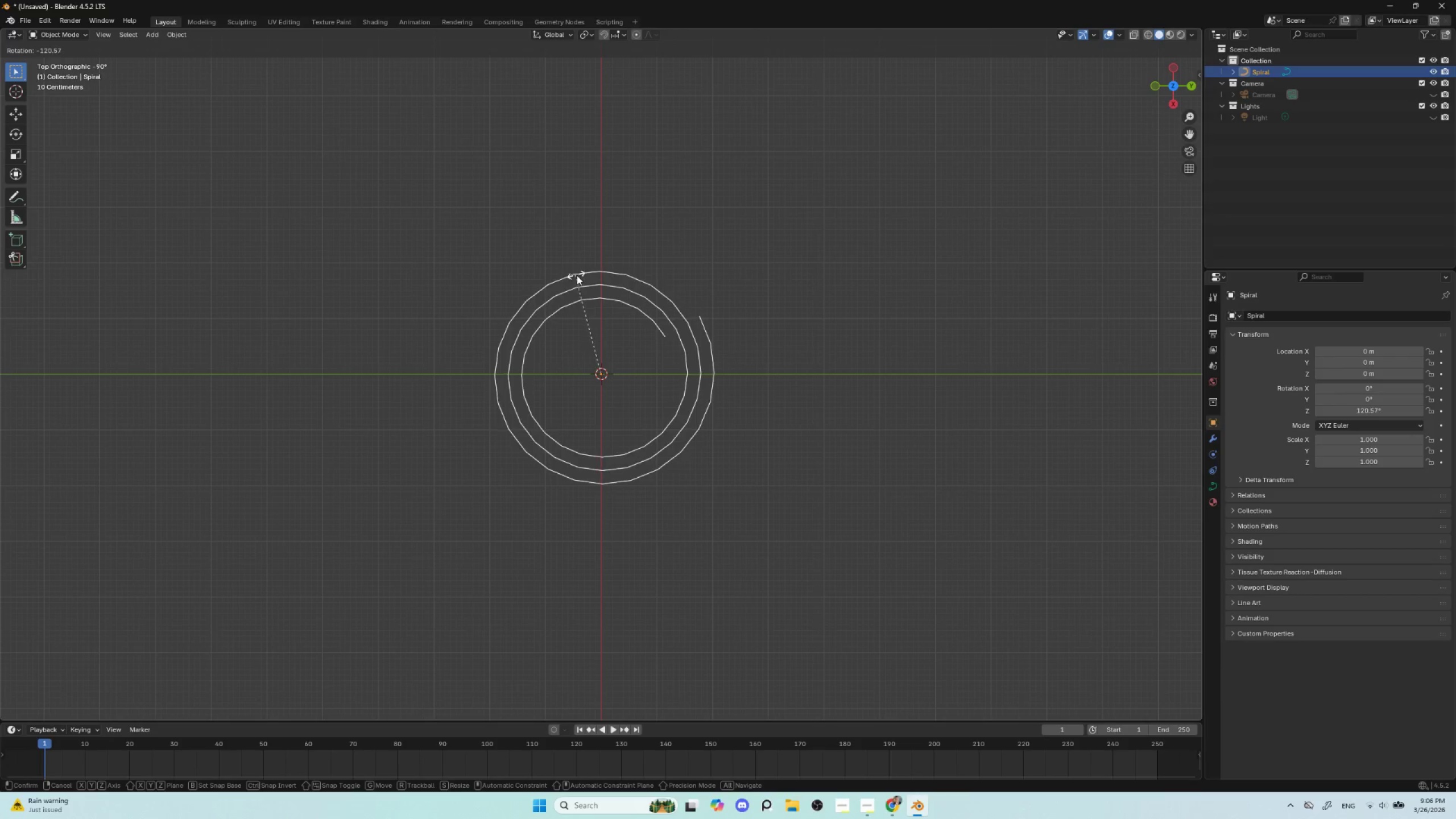 
left_click([603, 309])
 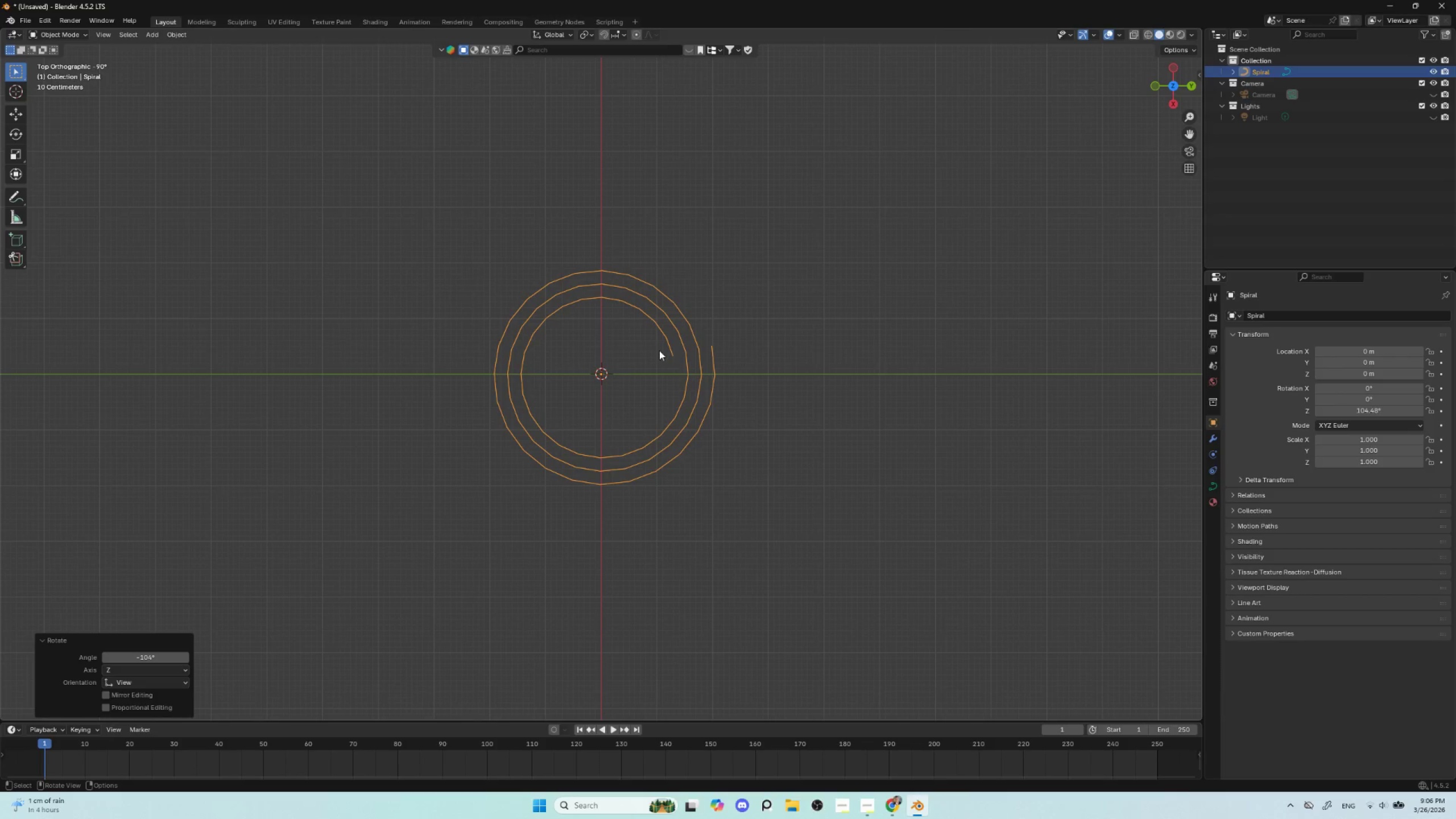 
left_click([671, 352])
 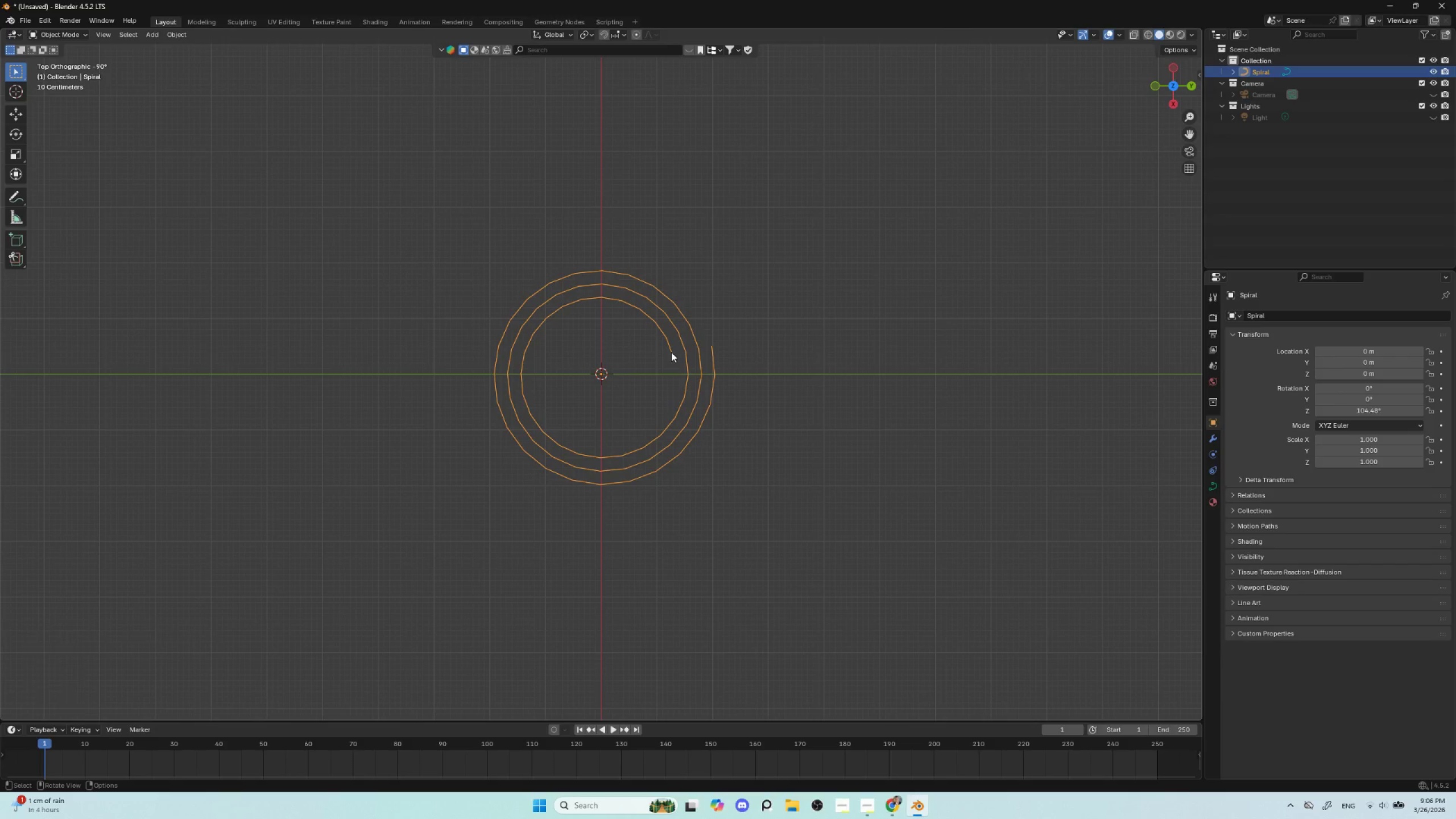 
key(Tab)
 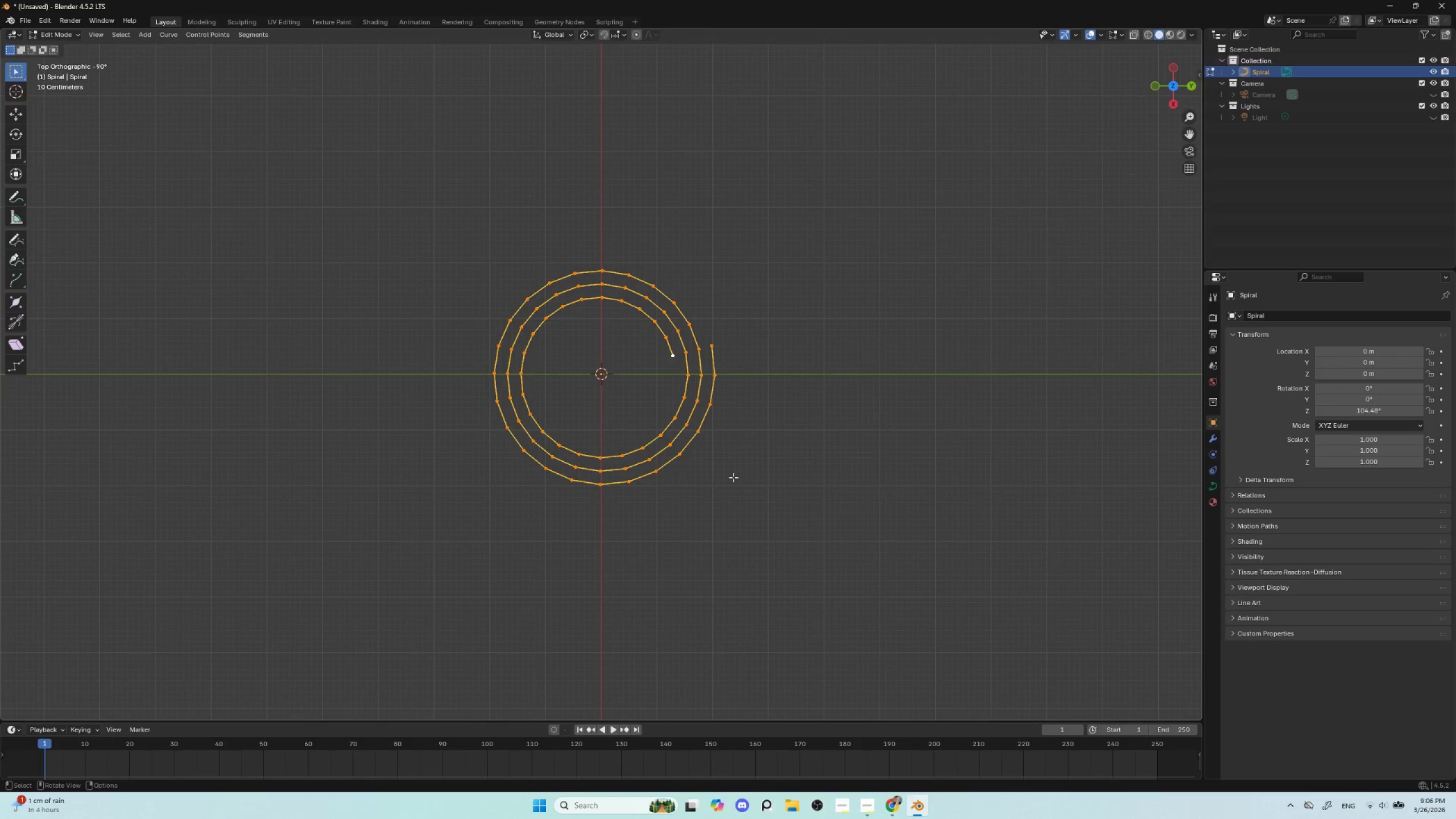 
wait(6.89)
 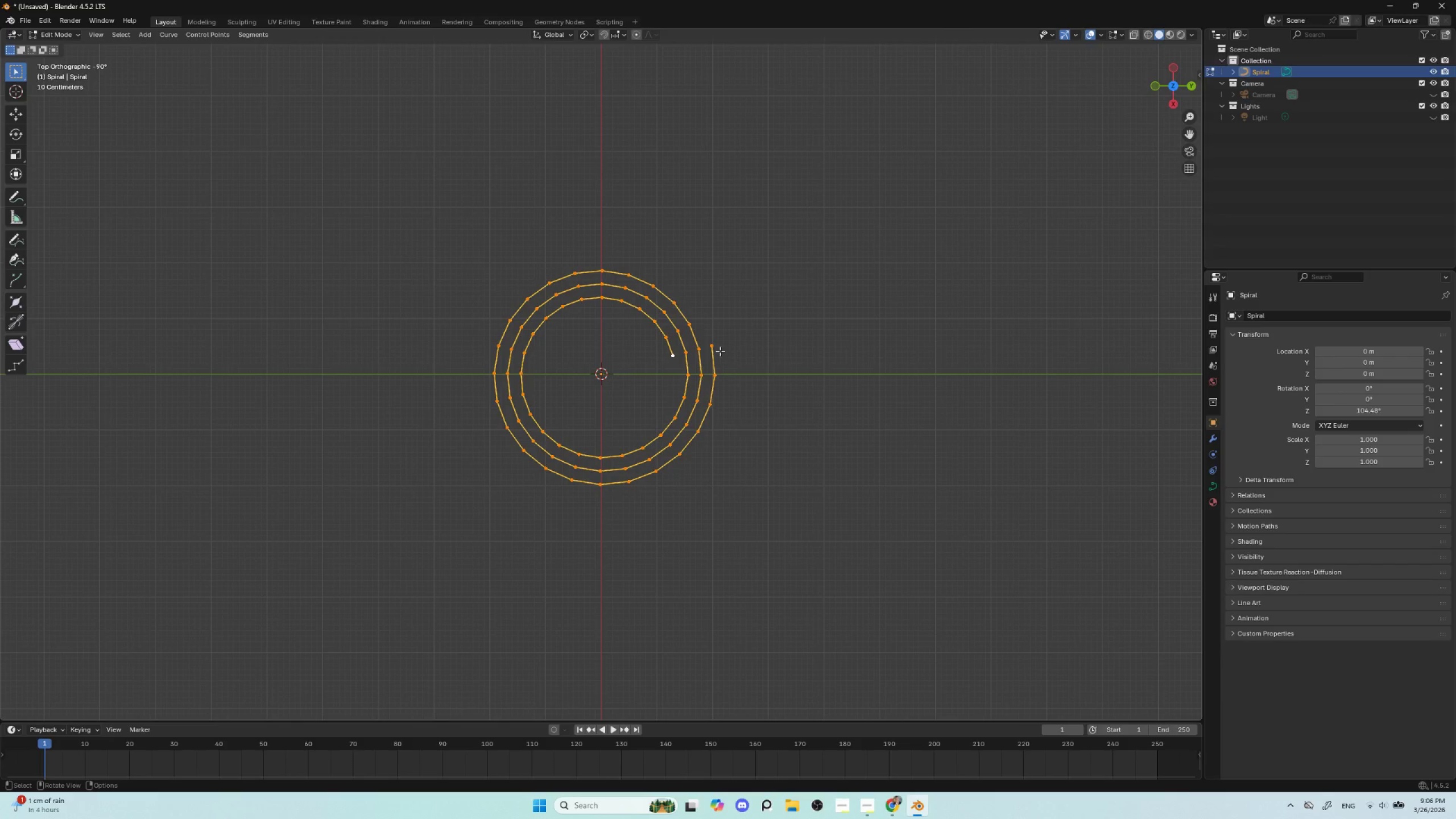 
left_click([652, 321])
 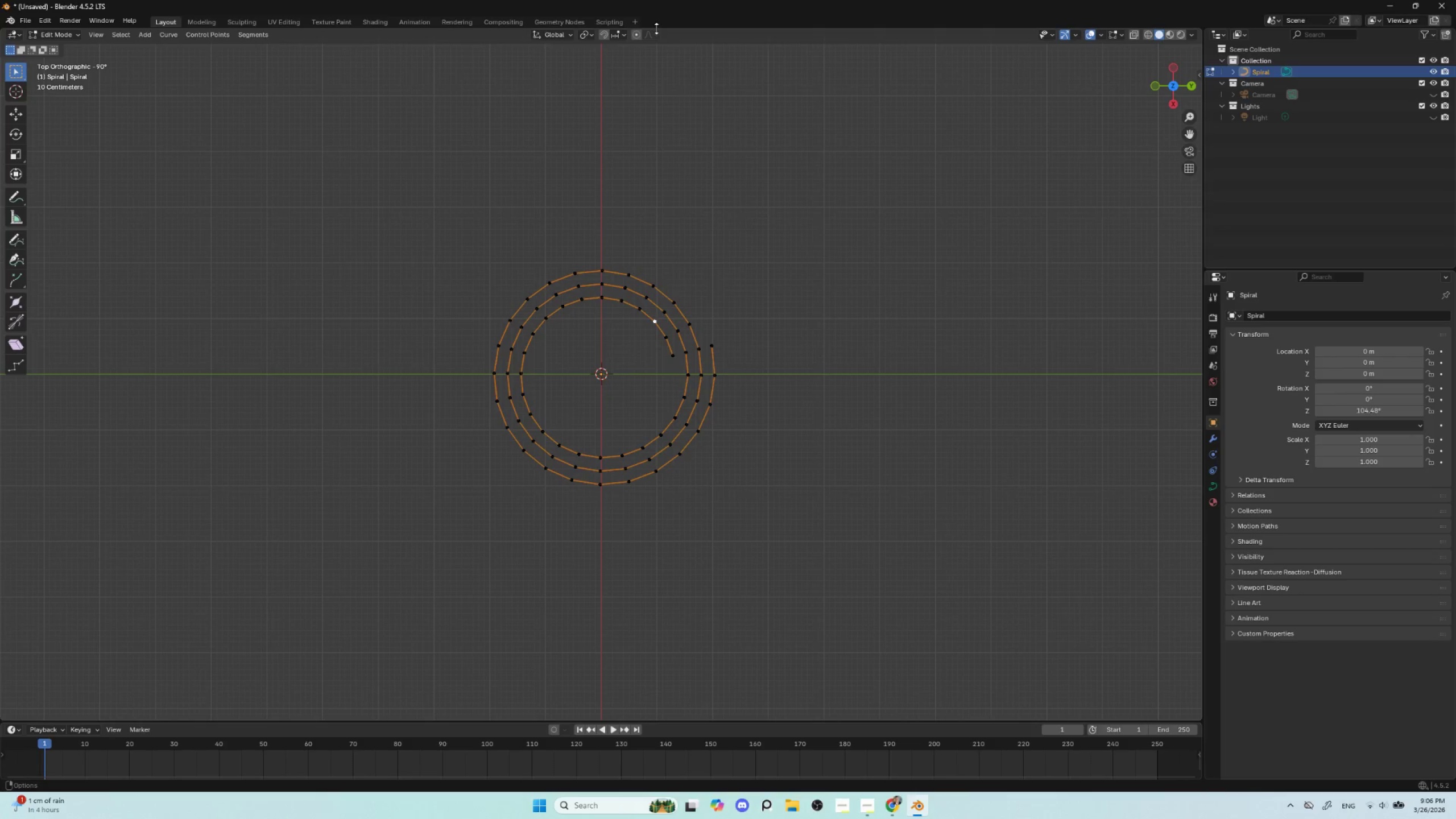 
left_click([656, 36])
 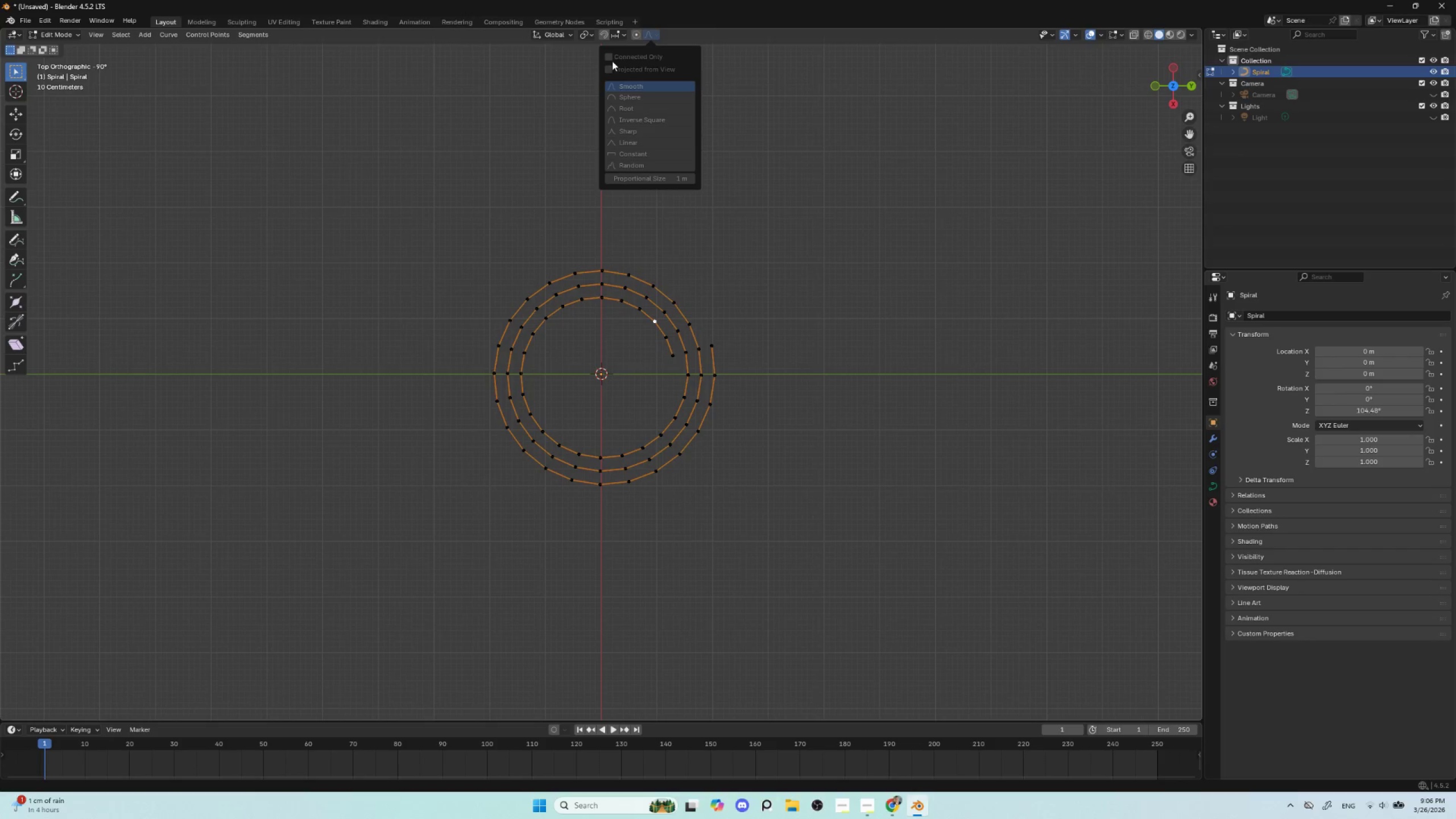 
left_click([607, 56])
 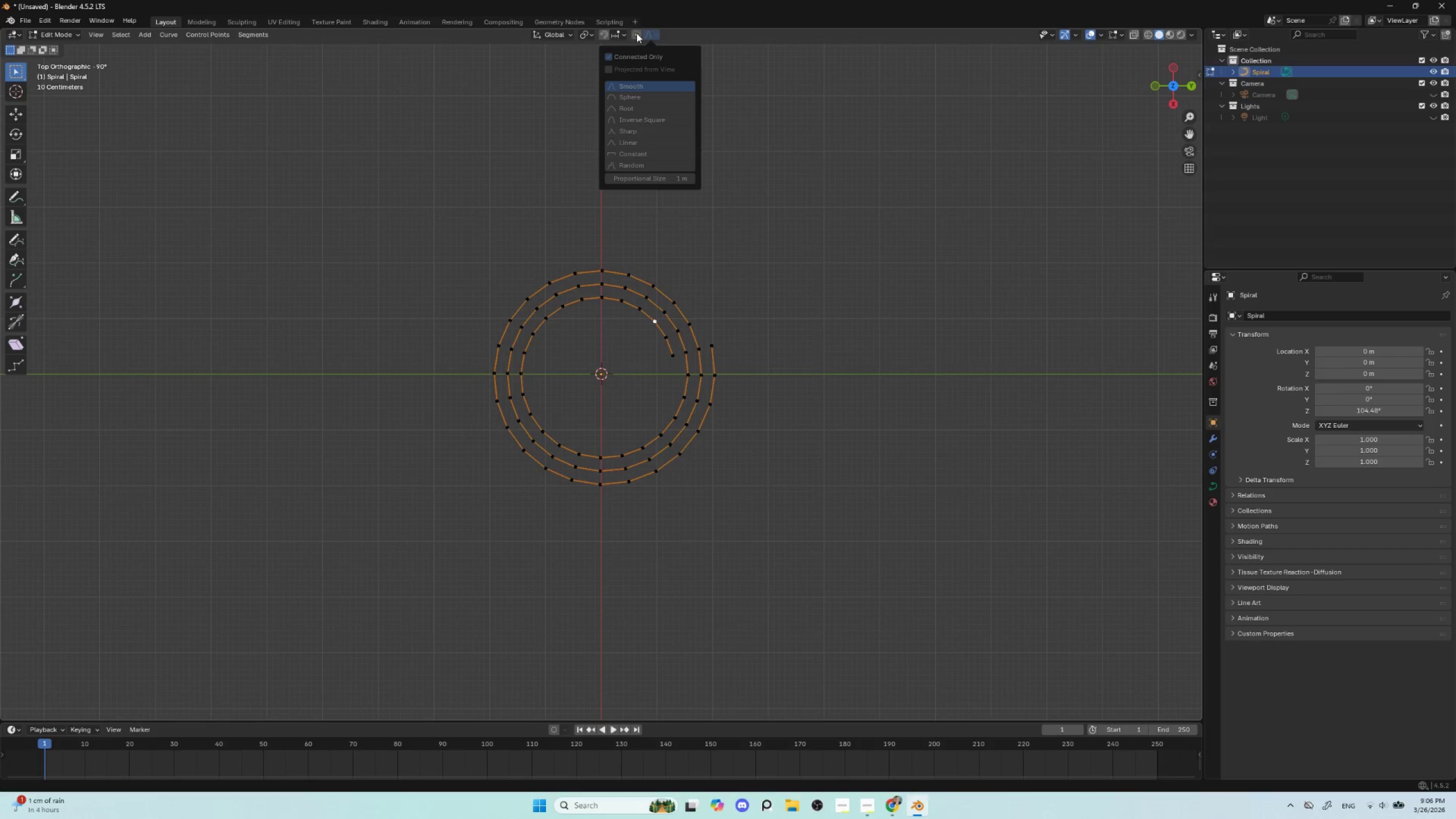 
left_click([638, 31])
 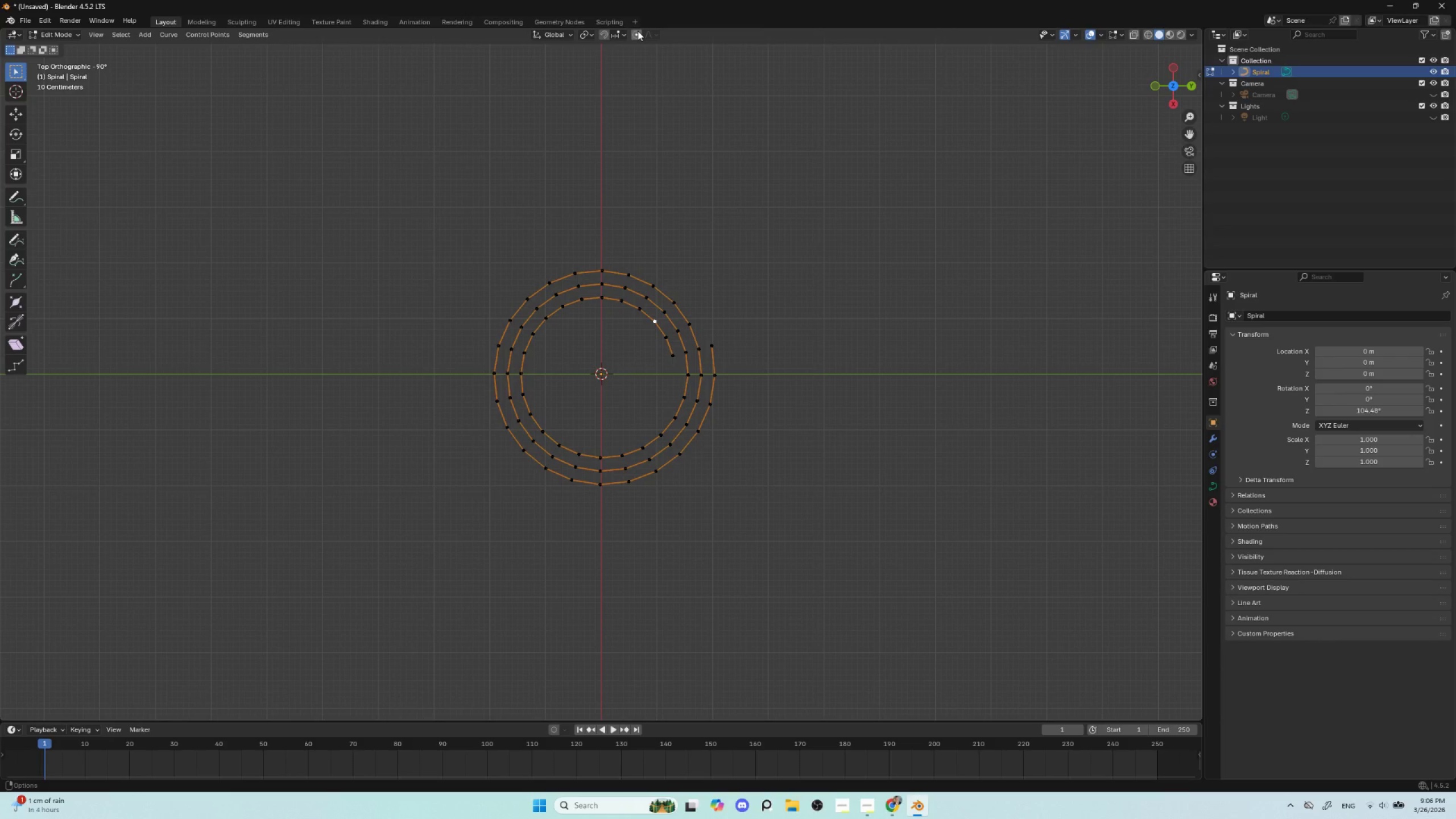 
left_click([638, 31])
 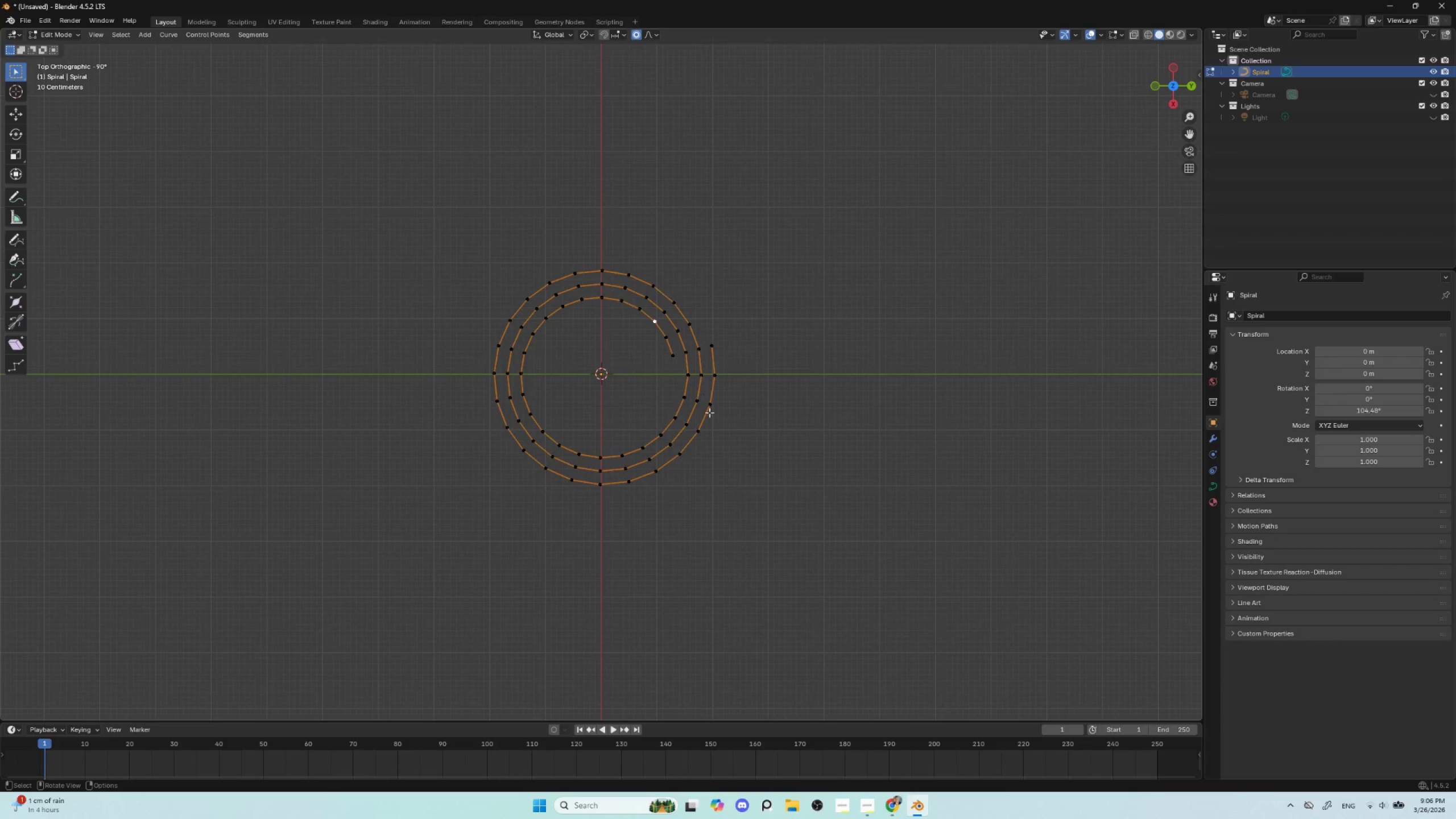 
key(G)
 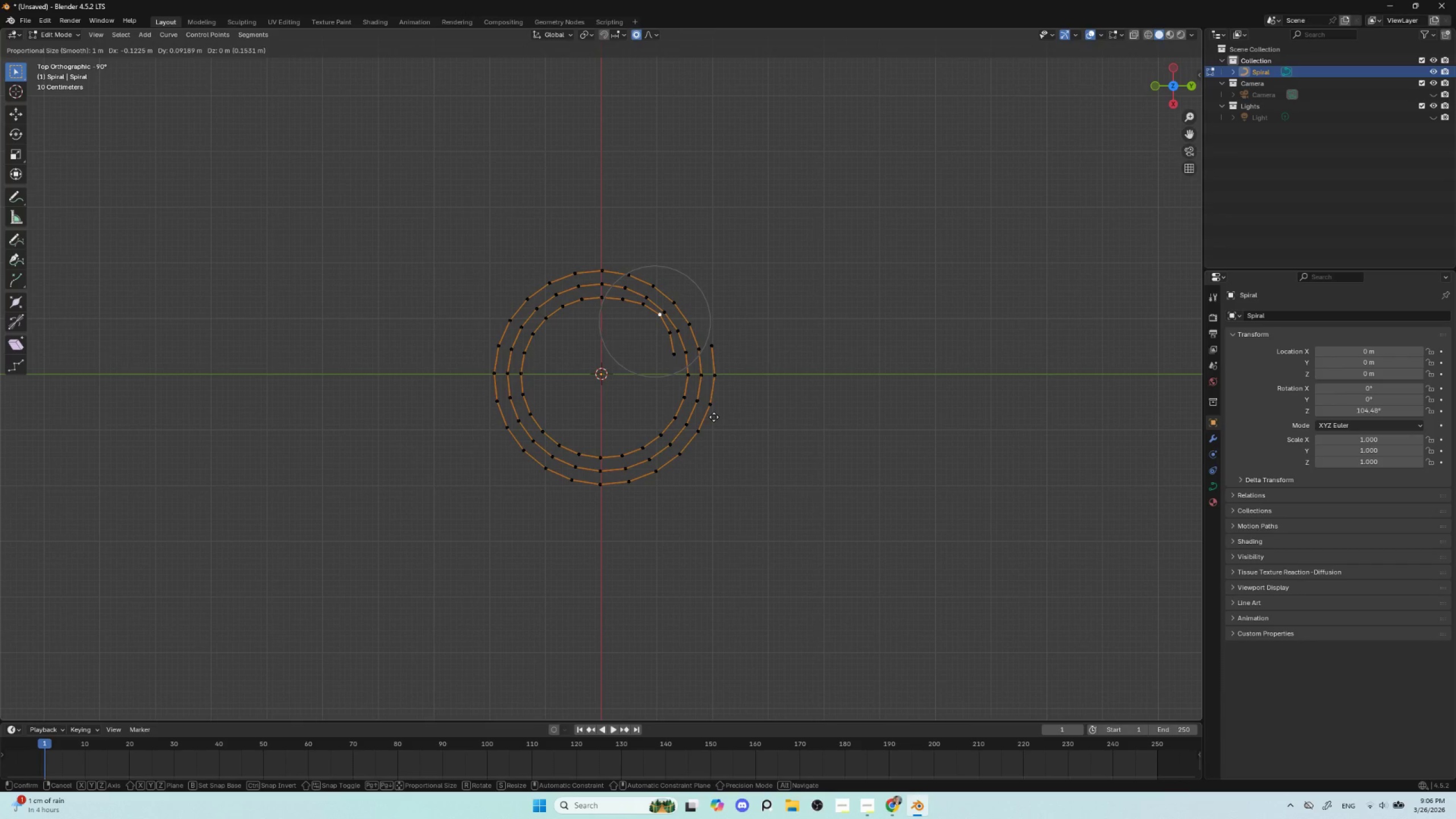 
key(Escape)
 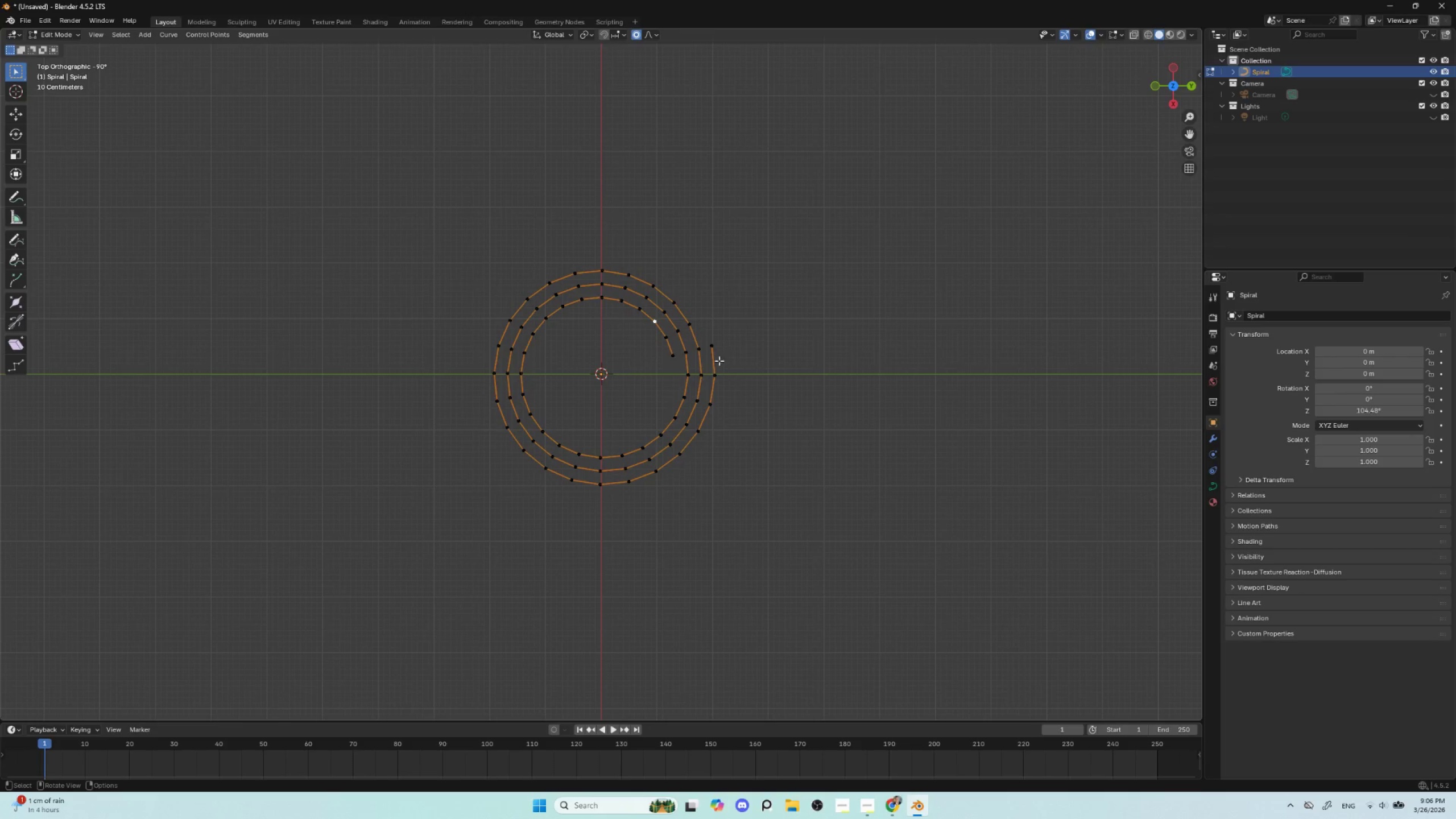 
left_click([713, 345])
 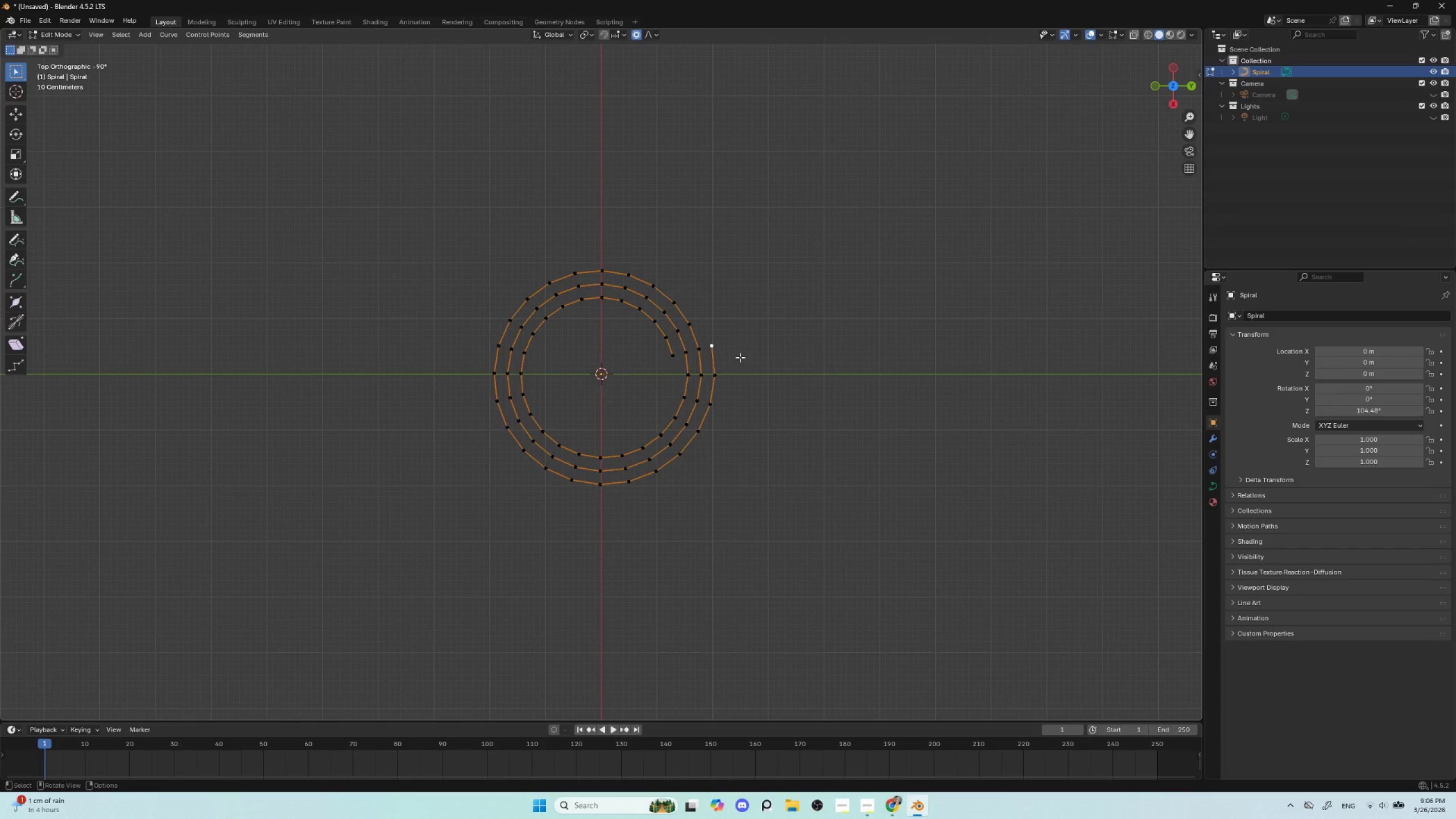 
key(G)
 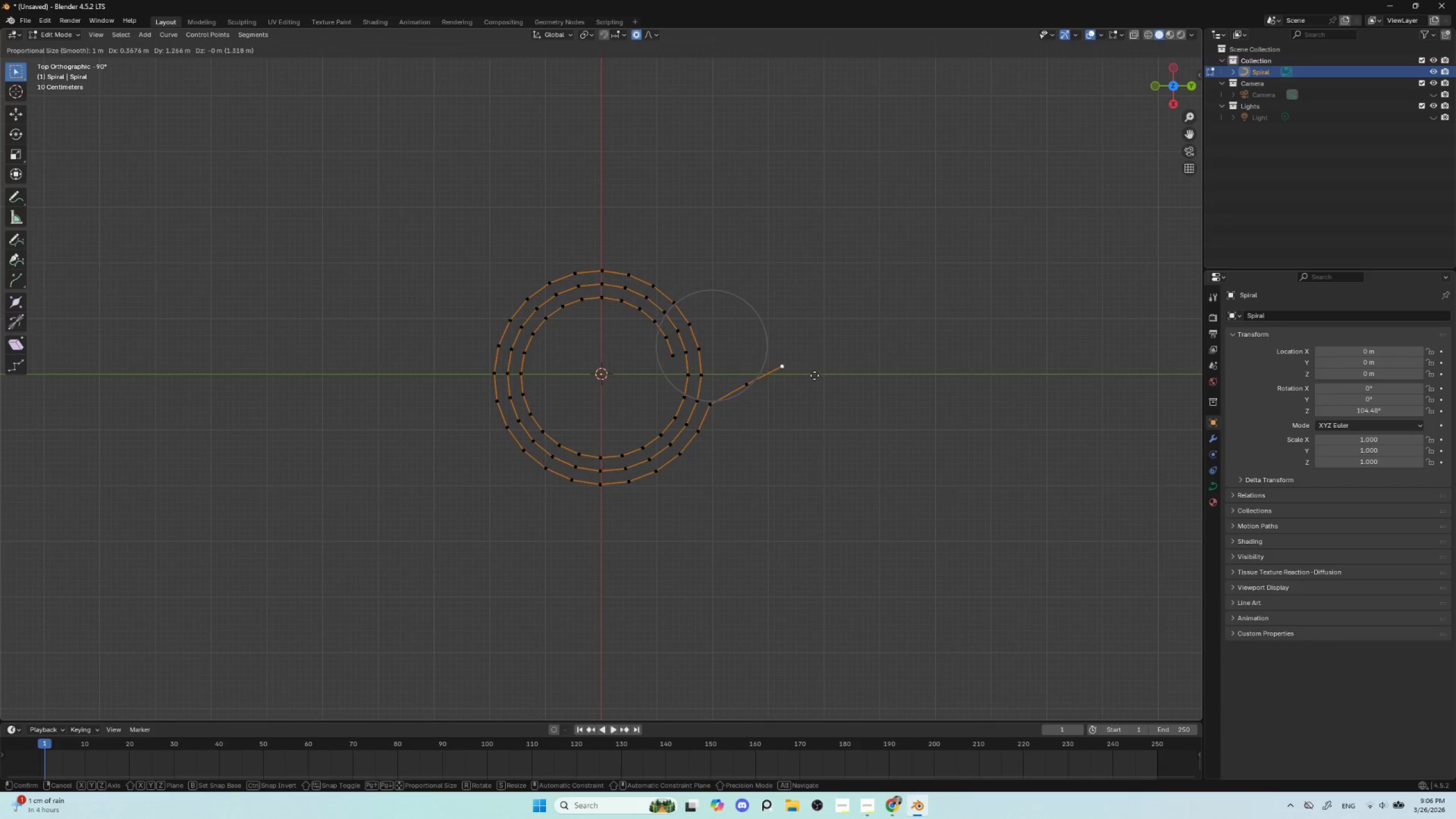 
scroll: coordinate [775, 379], scroll_direction: down, amount: 12.0
 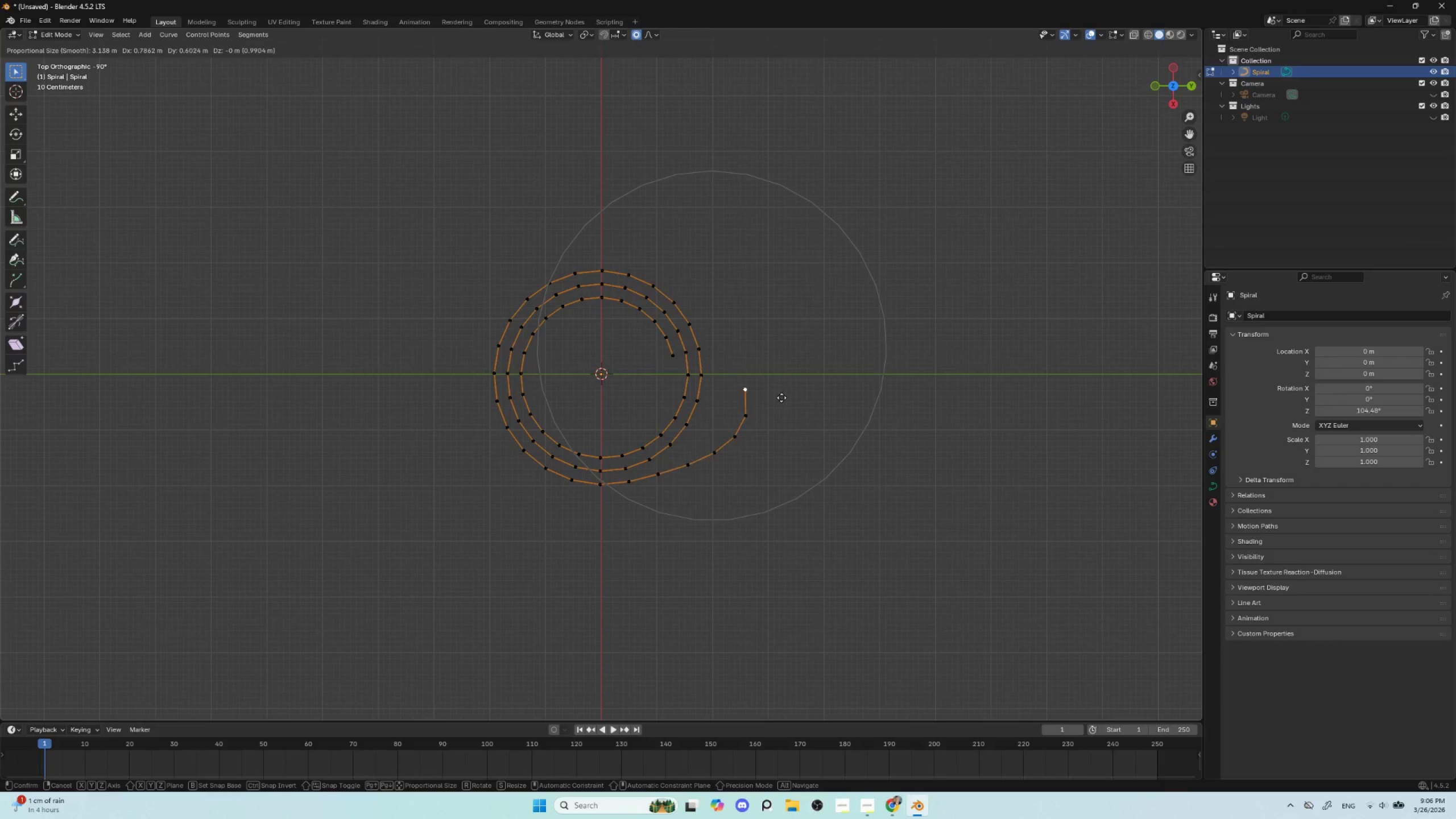 
key(Escape)
 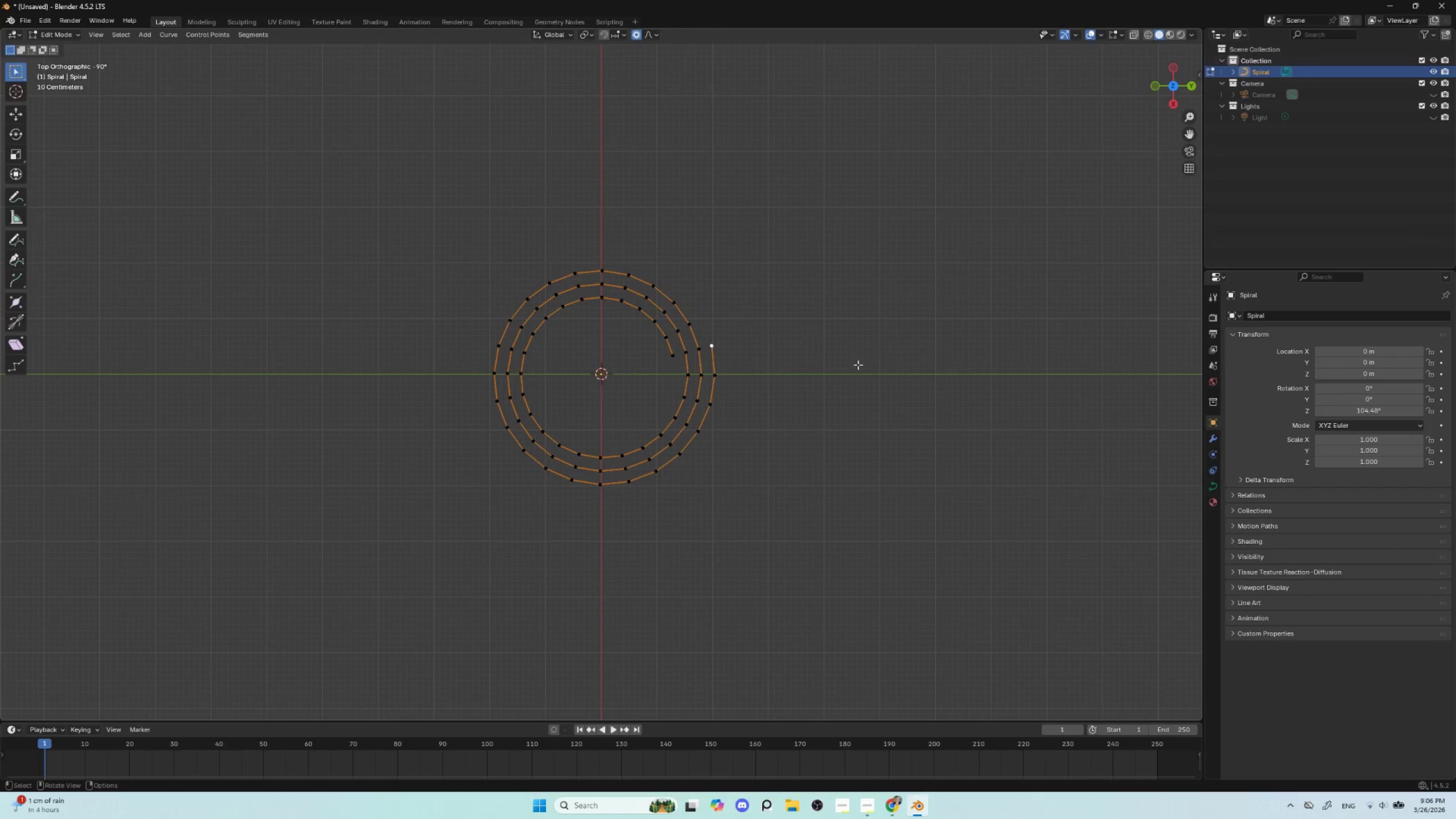 
key(R)
 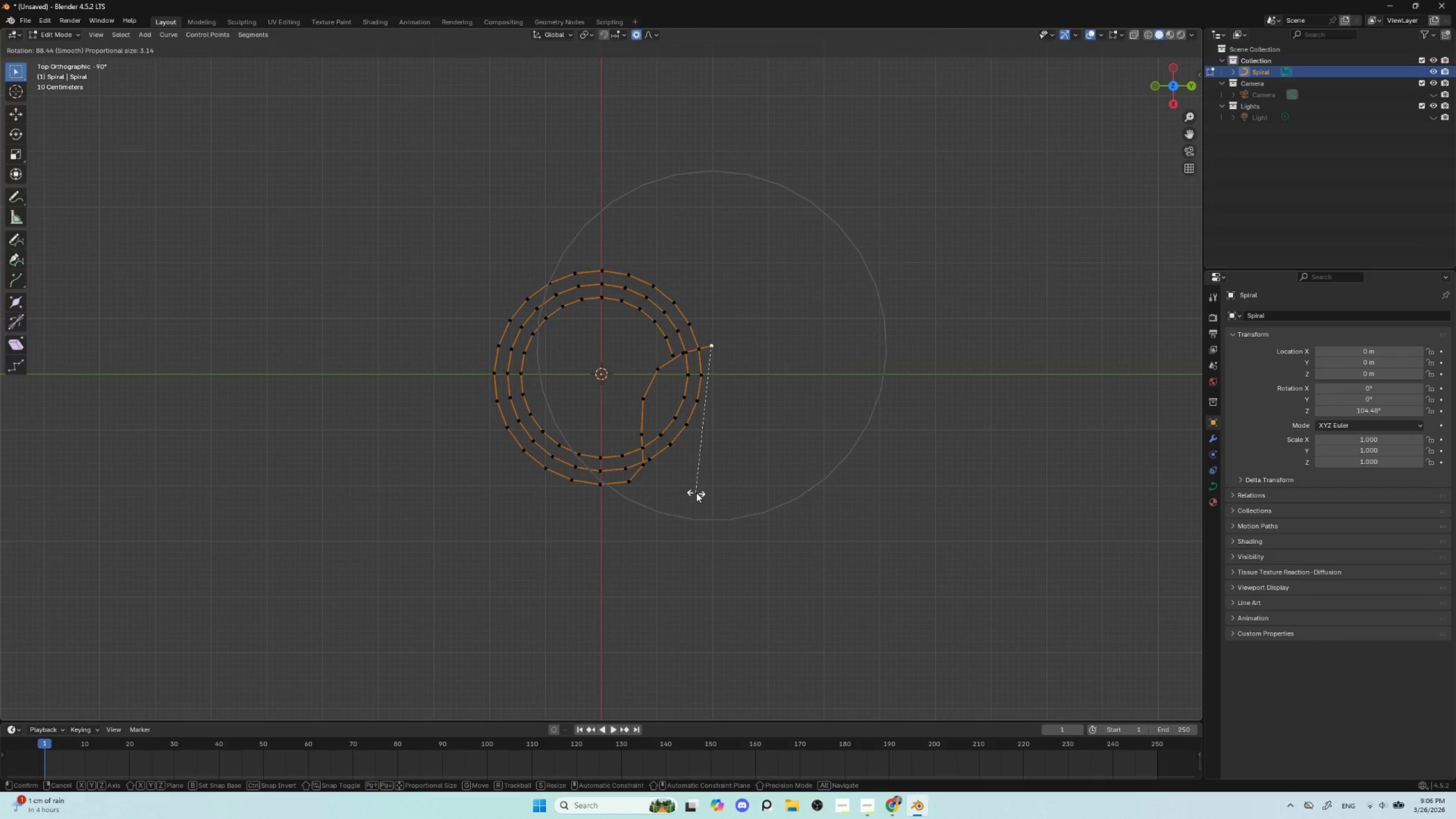 
left_click([696, 493])
 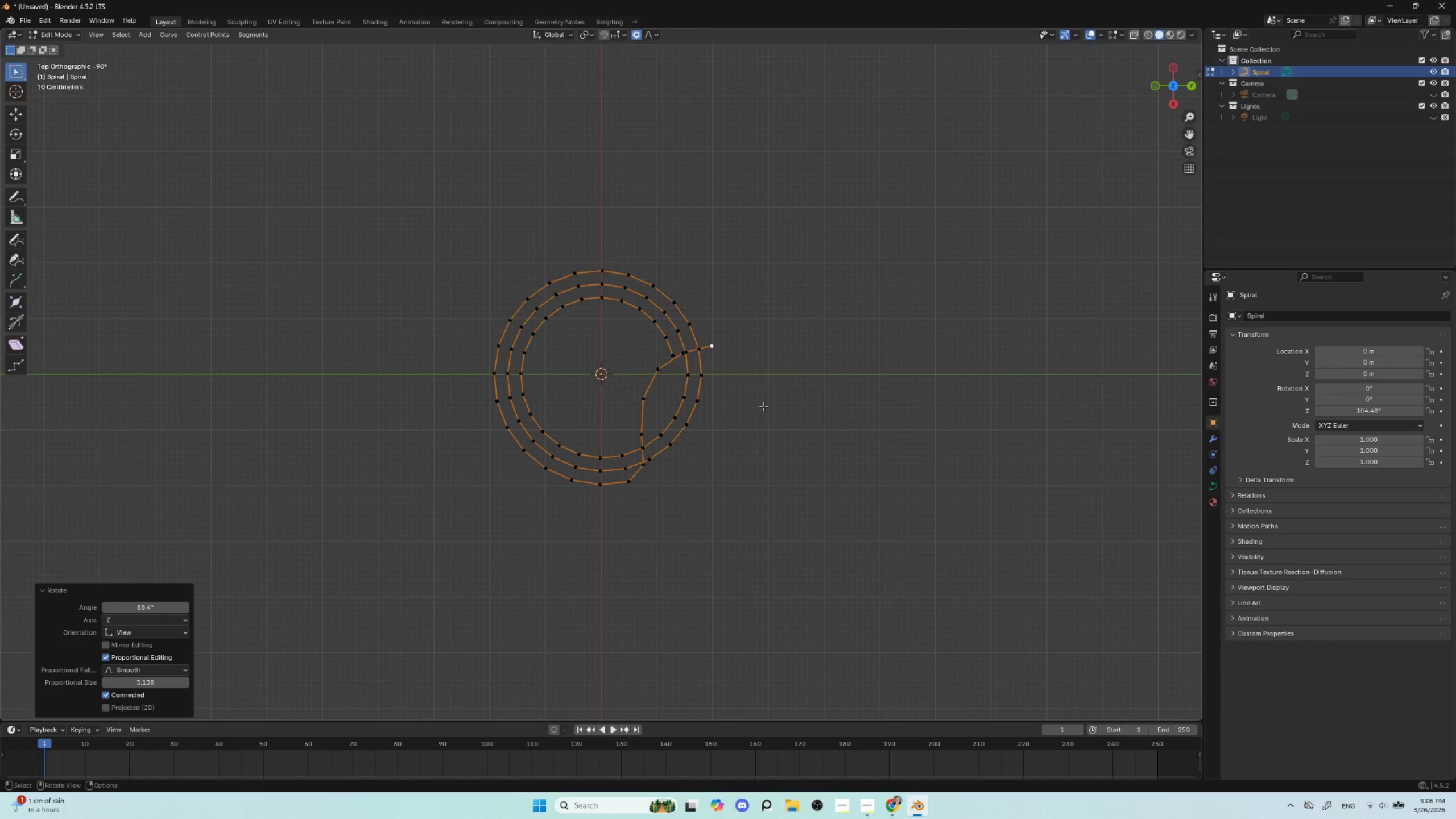 
key(G)
 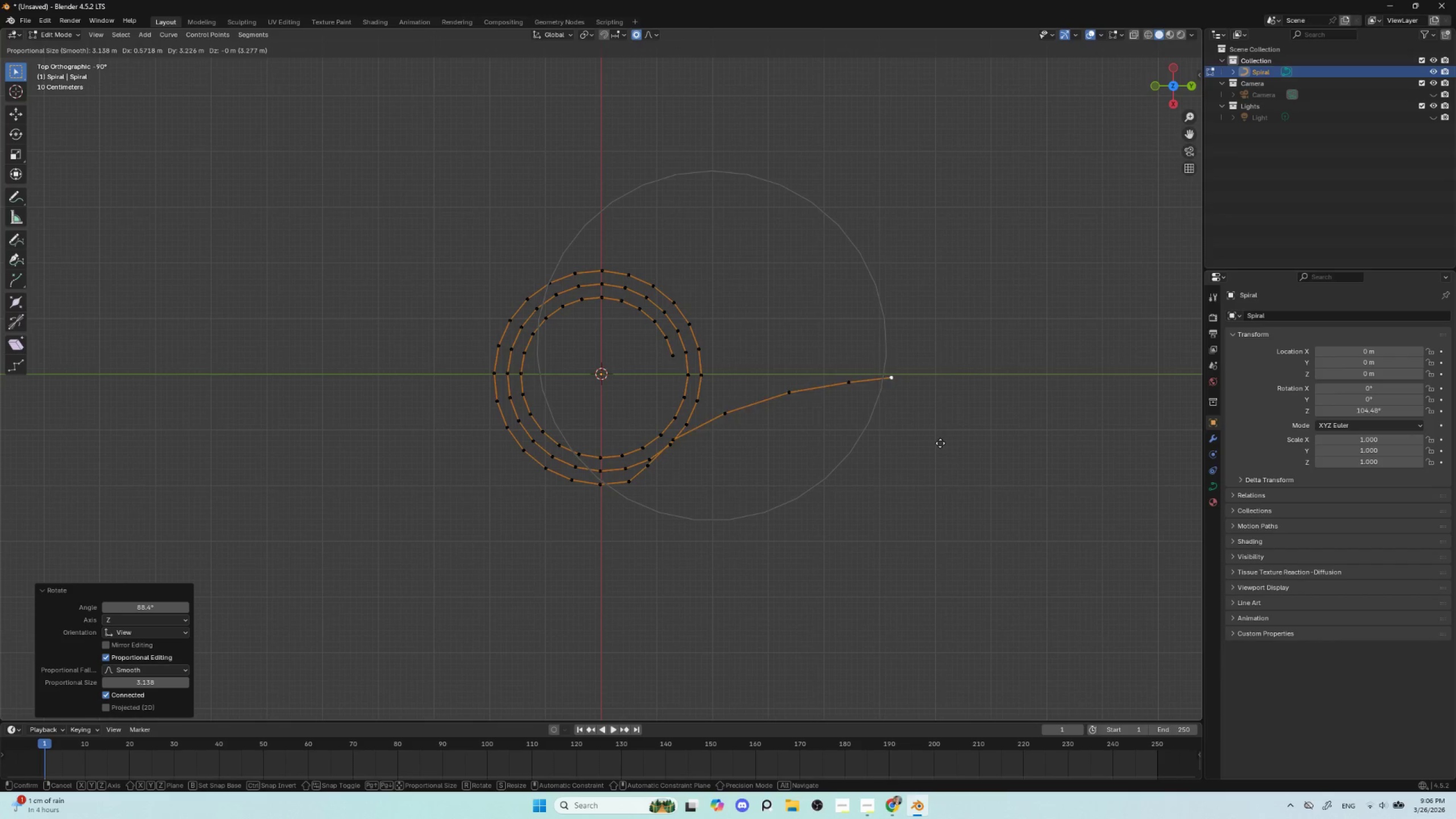 
wait(6.2)
 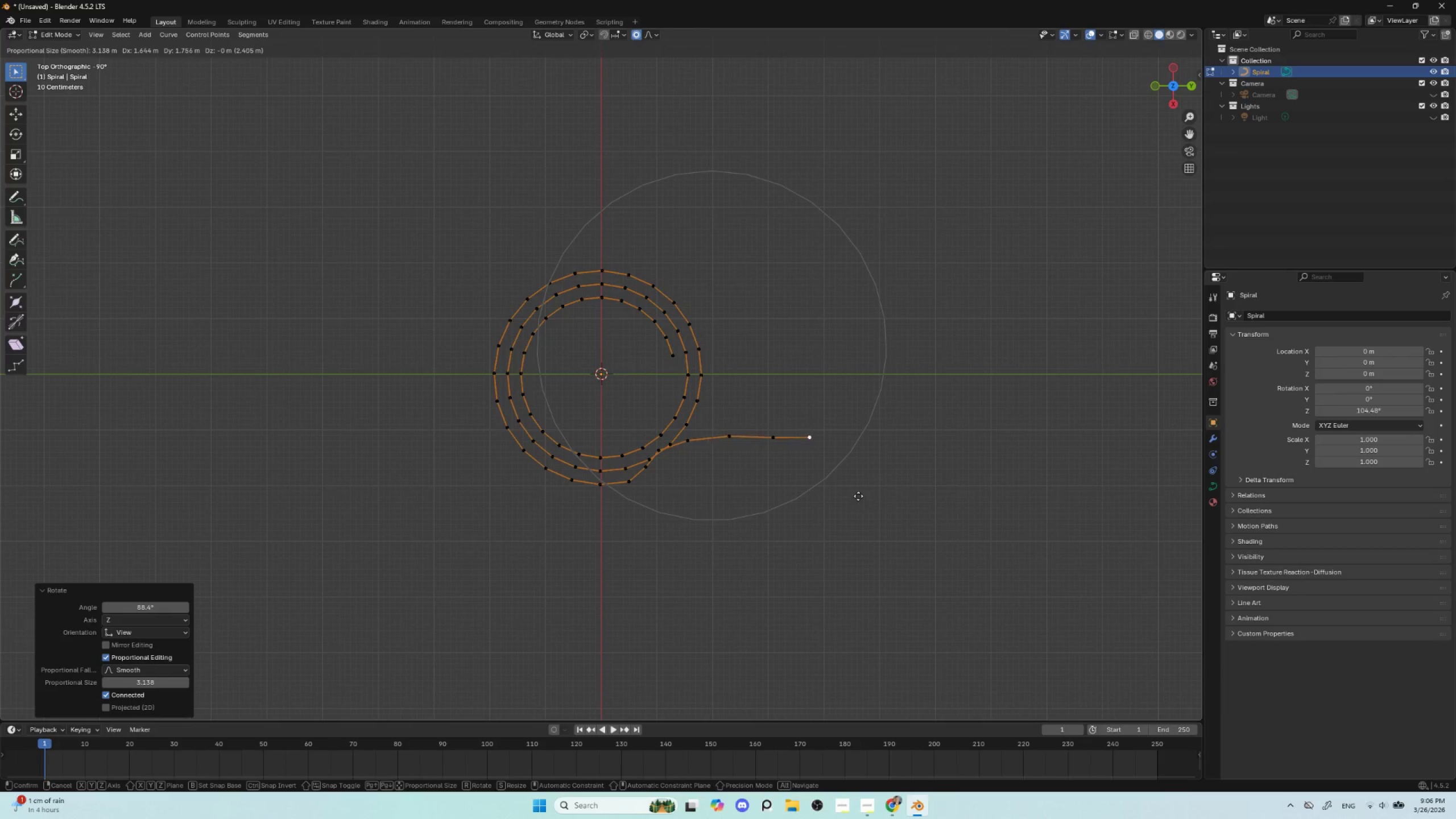 
left_click([921, 538])
 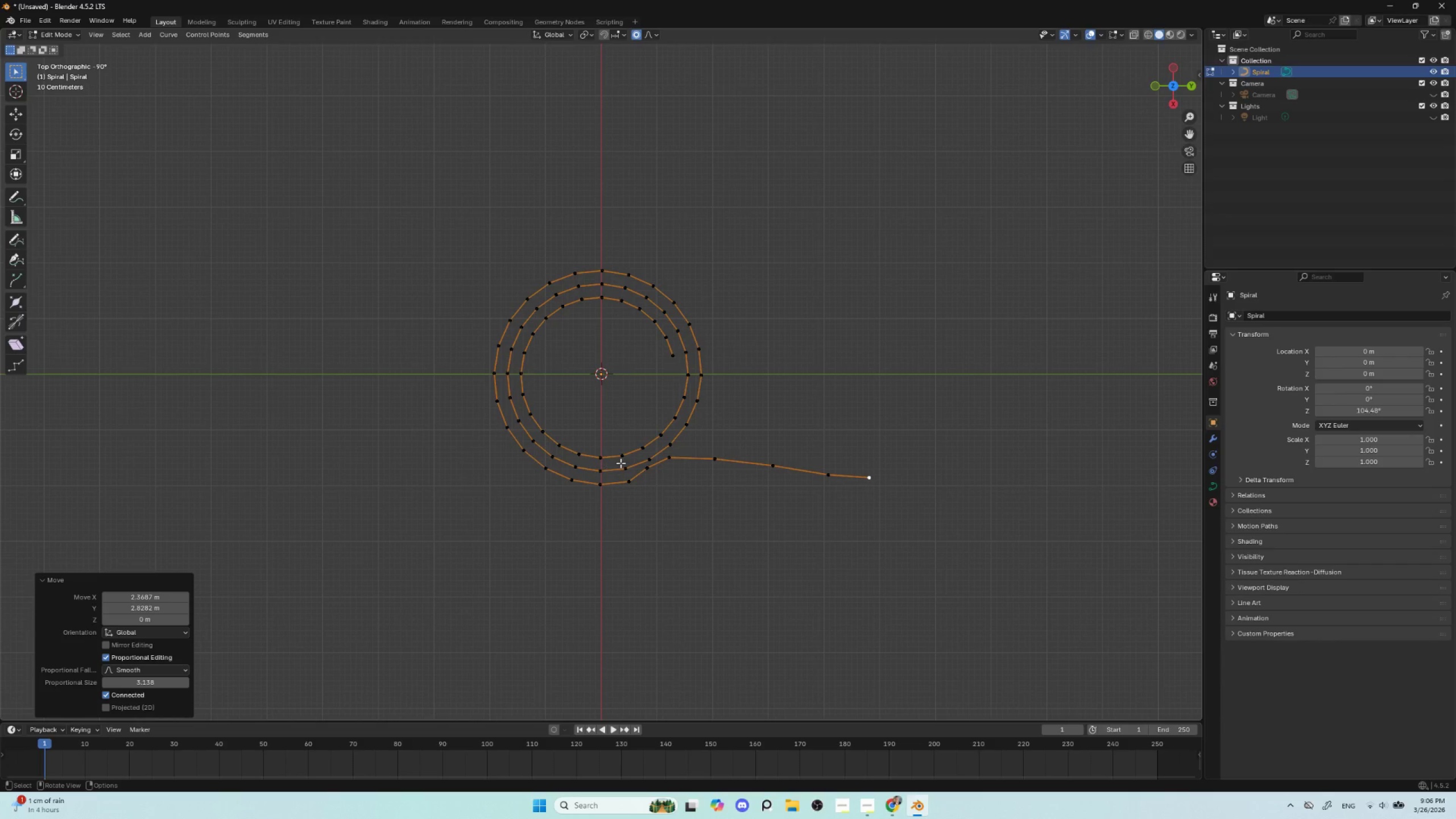 
left_click([657, 475])
 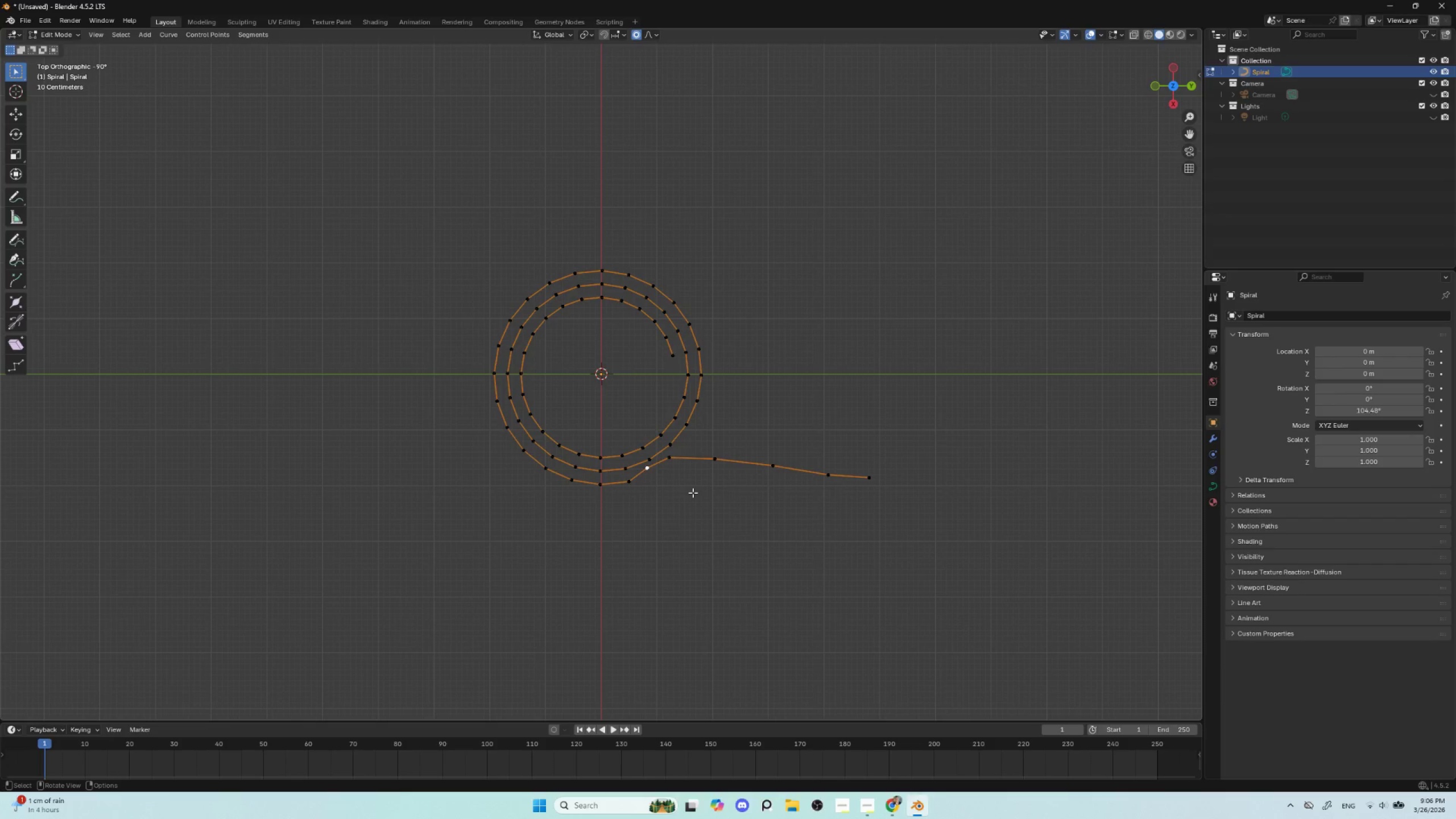 
key(G)
 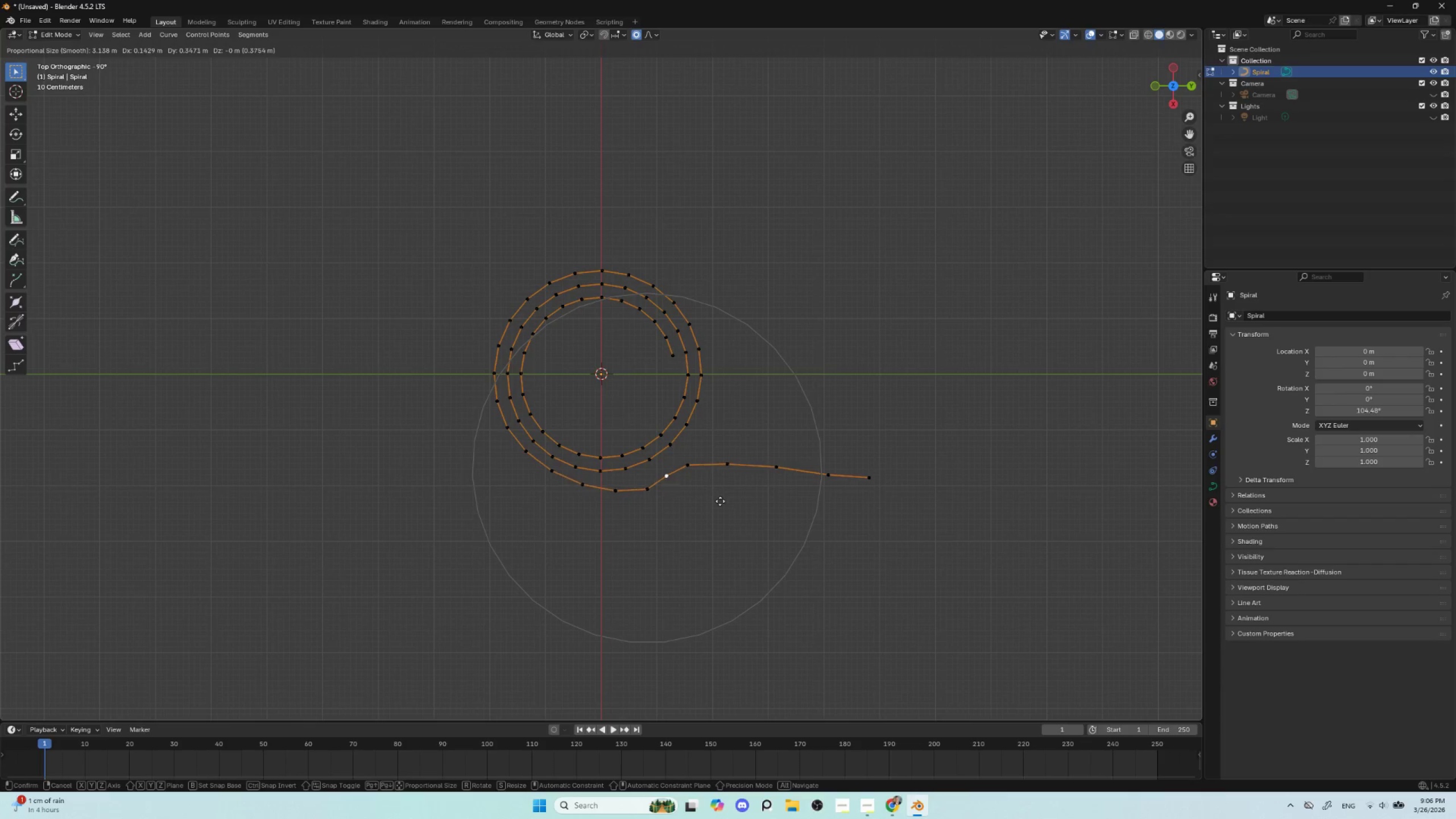 
left_click([712, 501])
 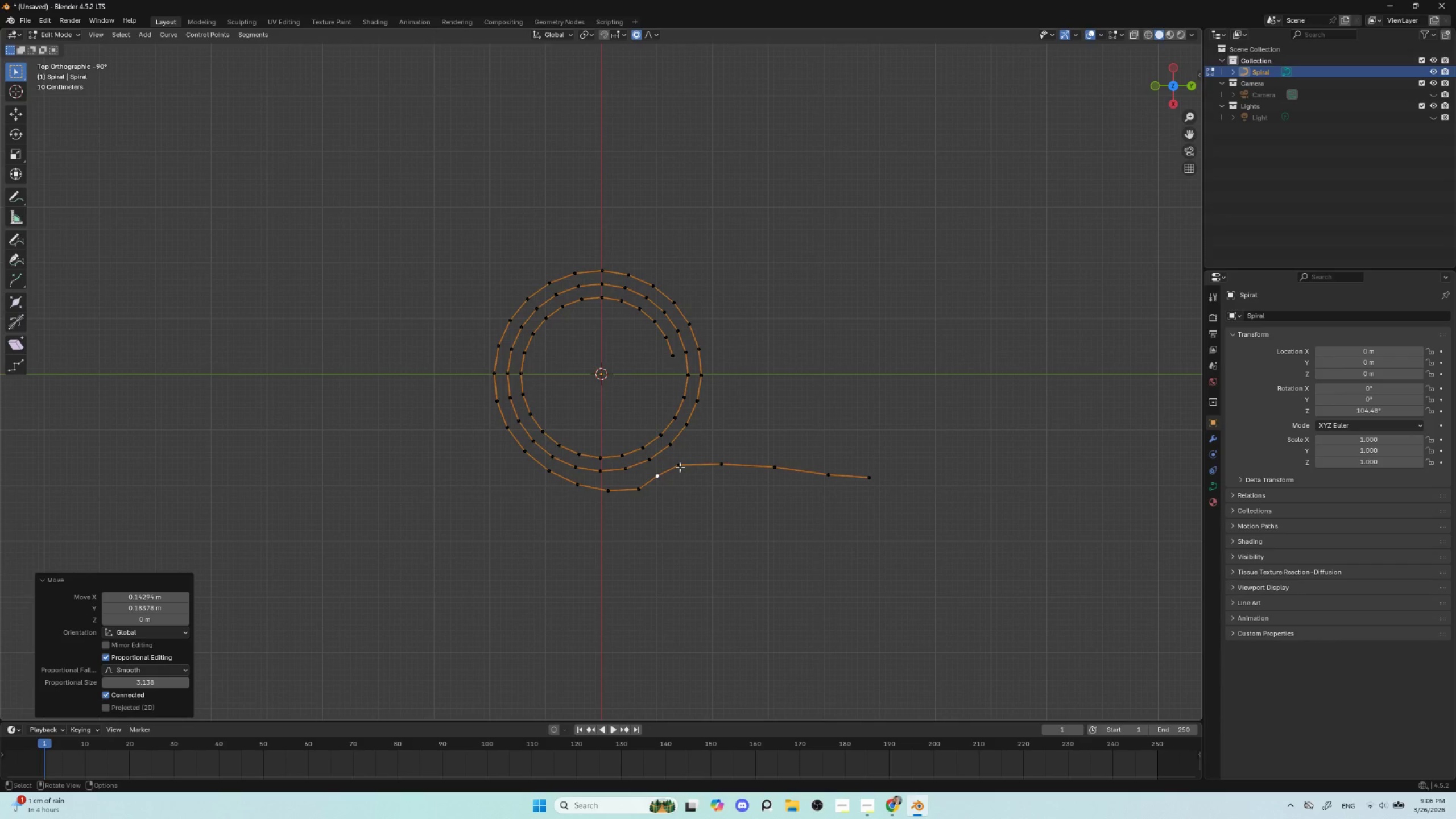 
left_click([680, 469])
 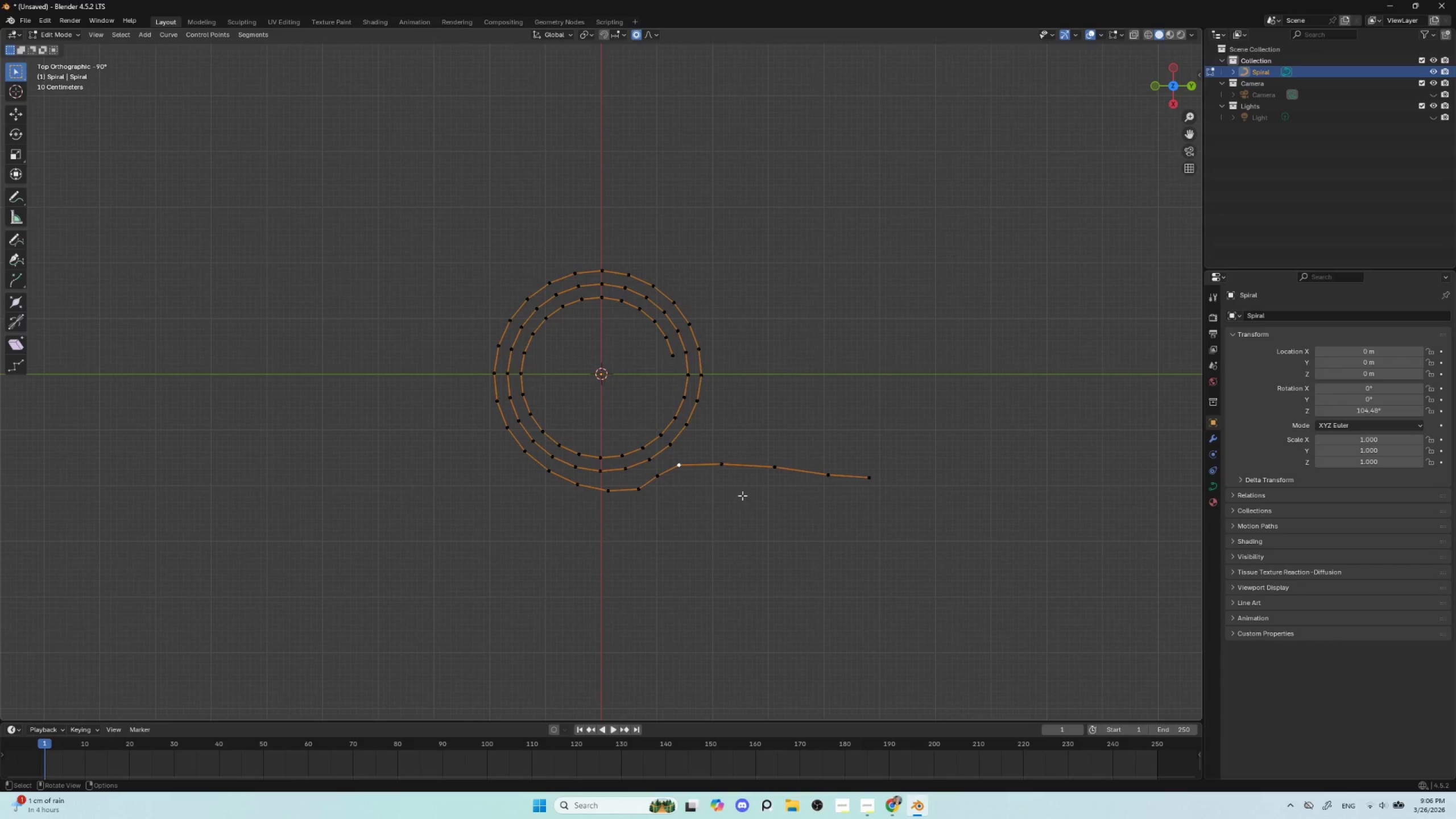 
key(G)
 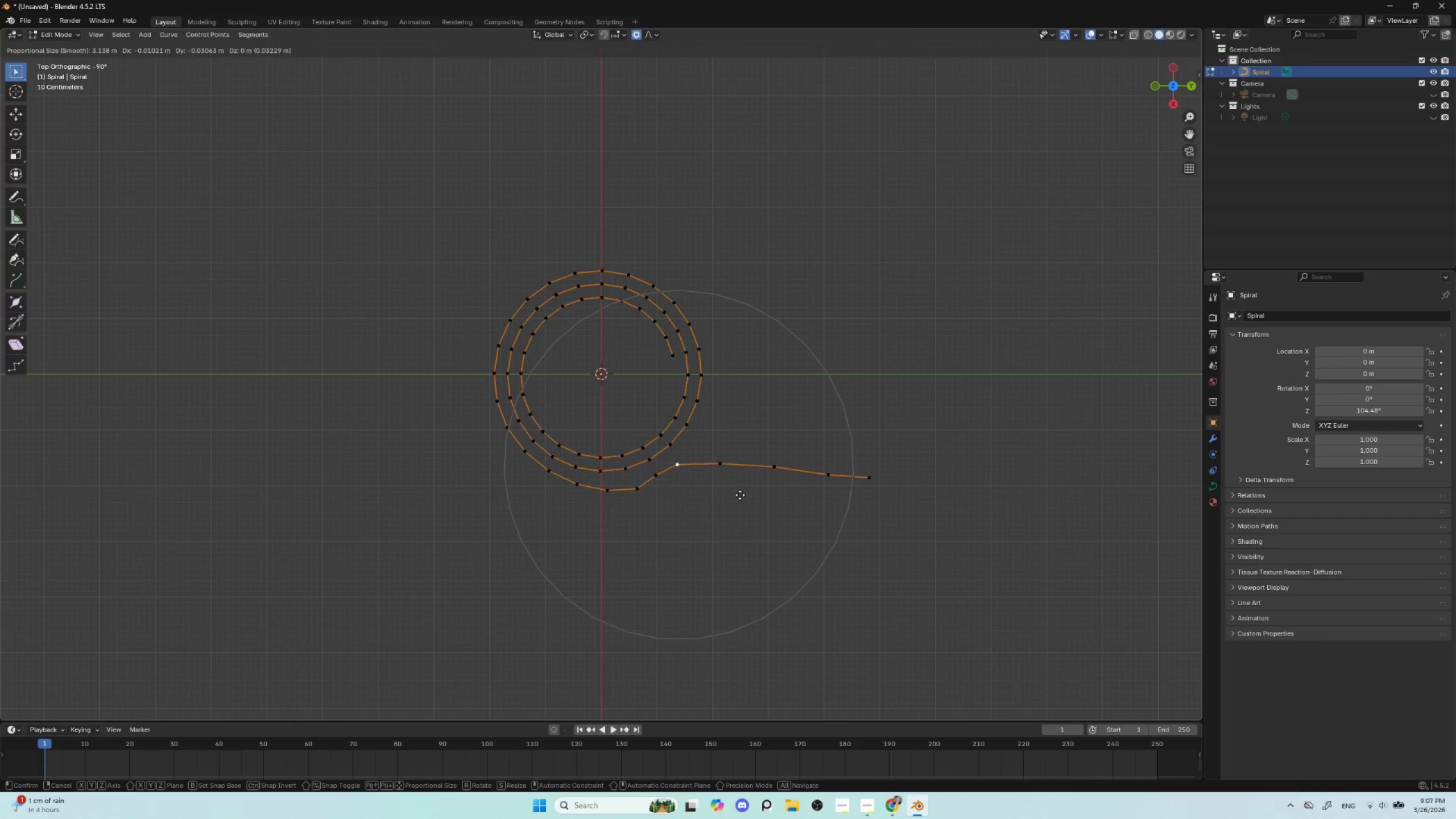 
scroll: coordinate [742, 495], scroll_direction: up, amount: 10.0
 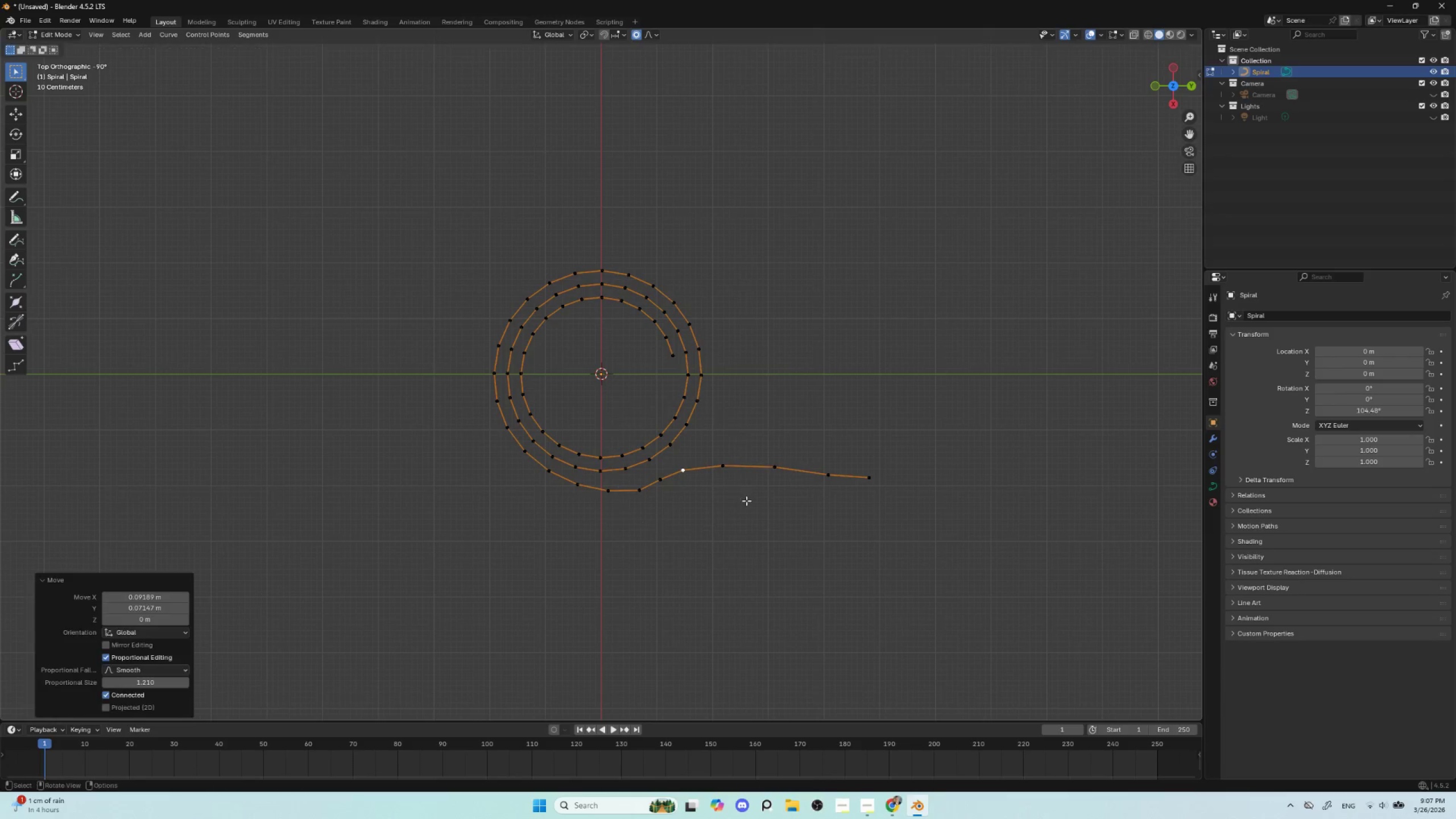 
double_click([721, 456])
 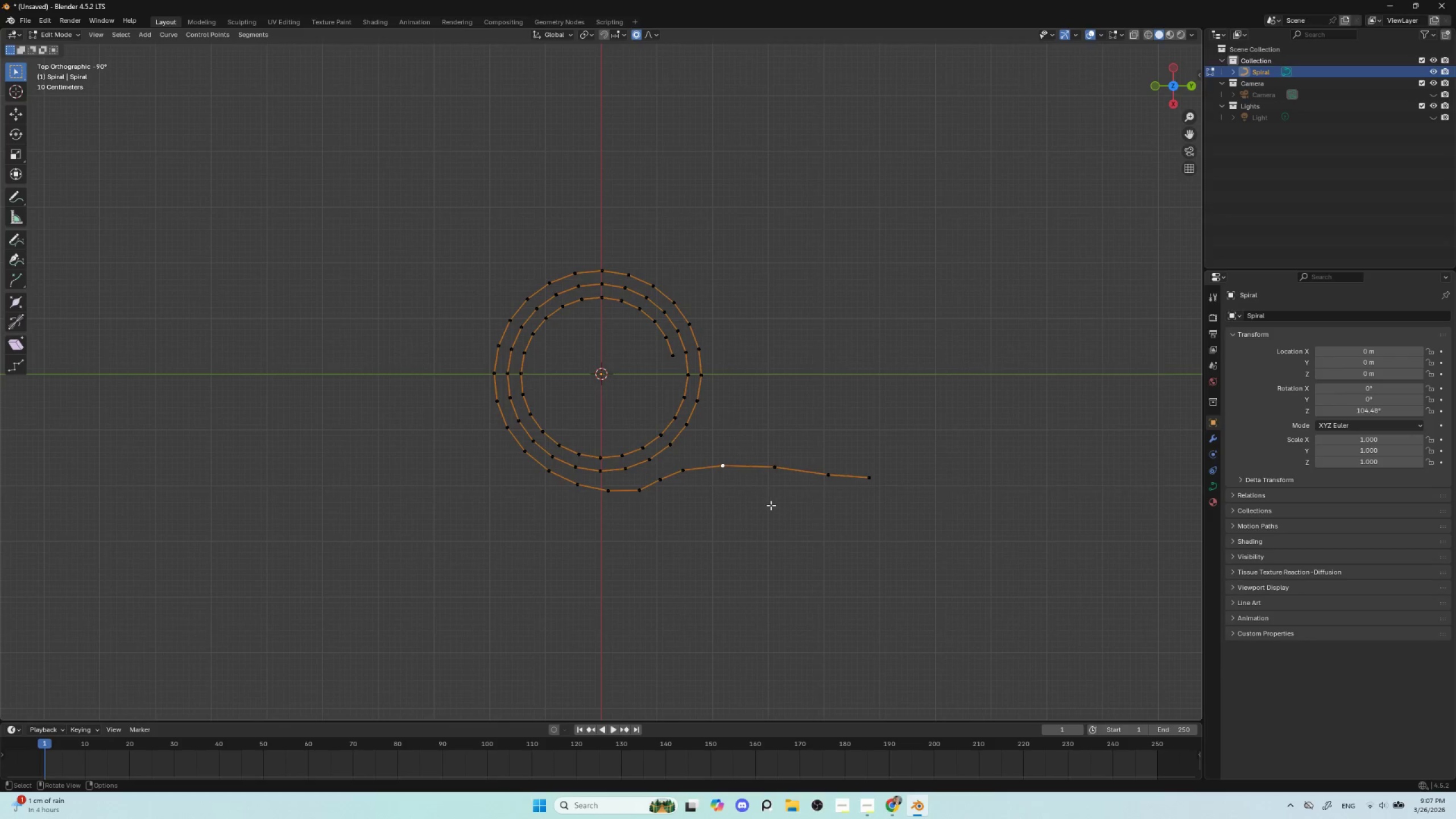 
key(G)
 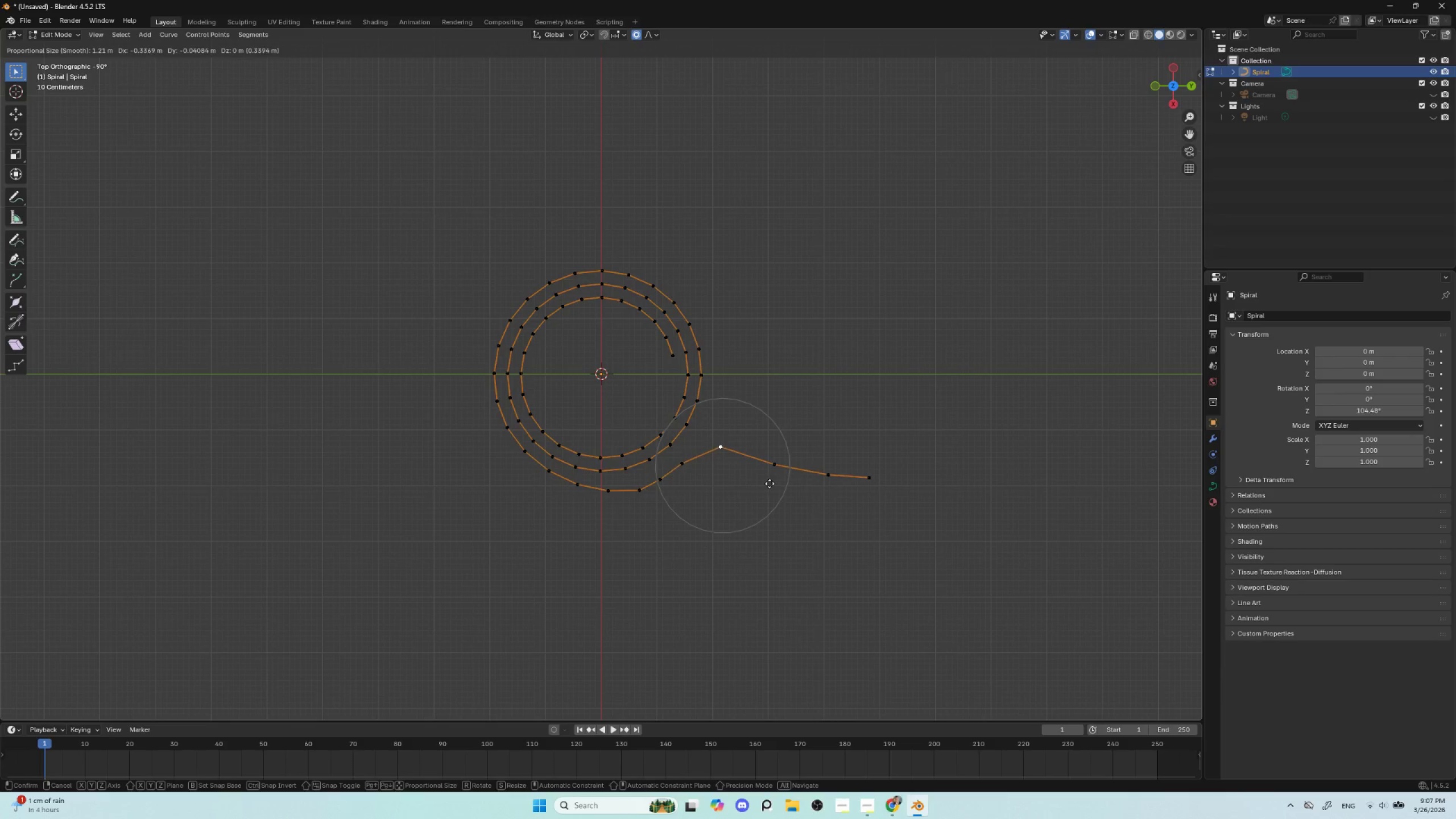 
left_click([770, 482])
 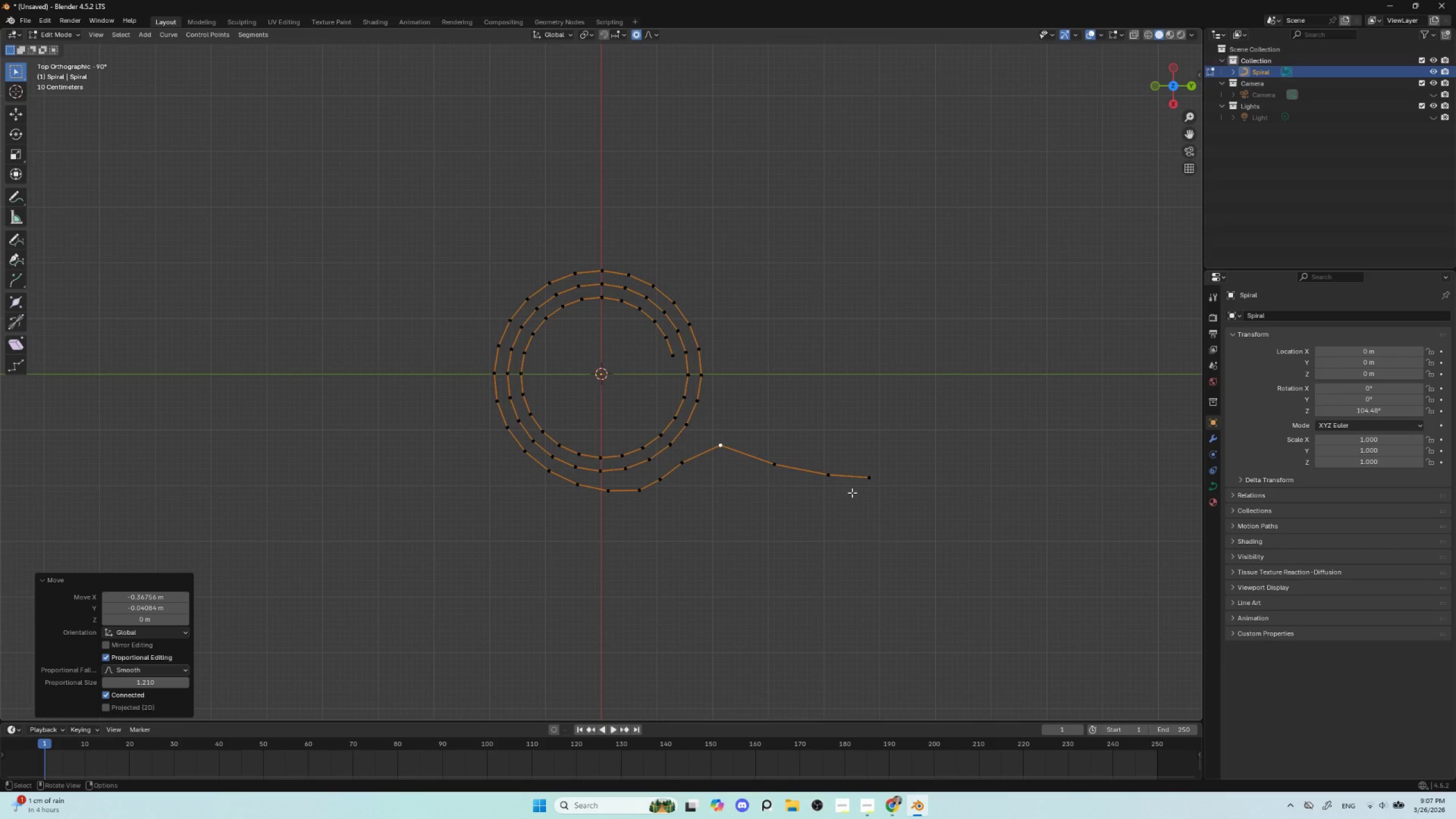 
key(R)
 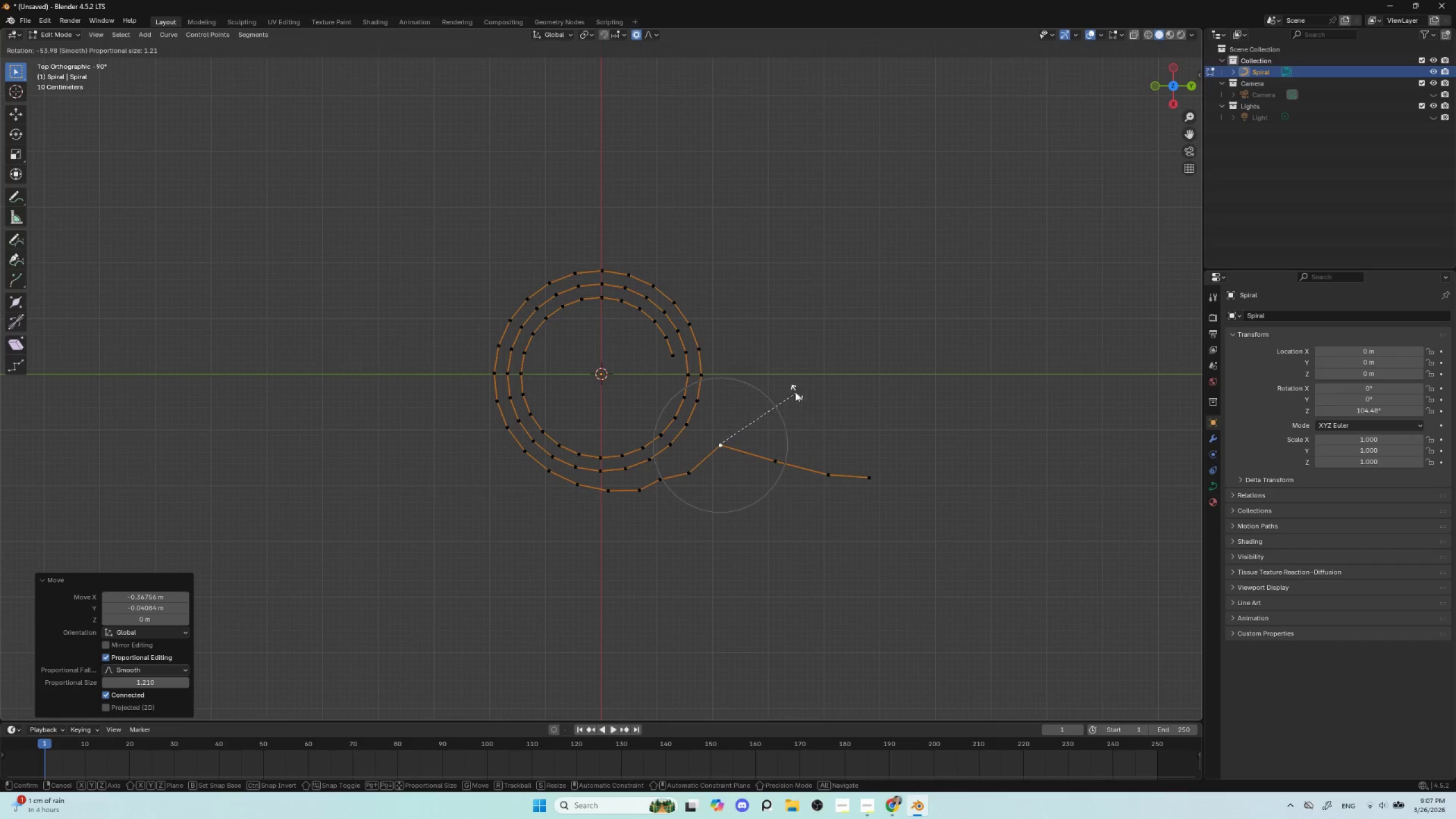 
left_click([793, 389])
 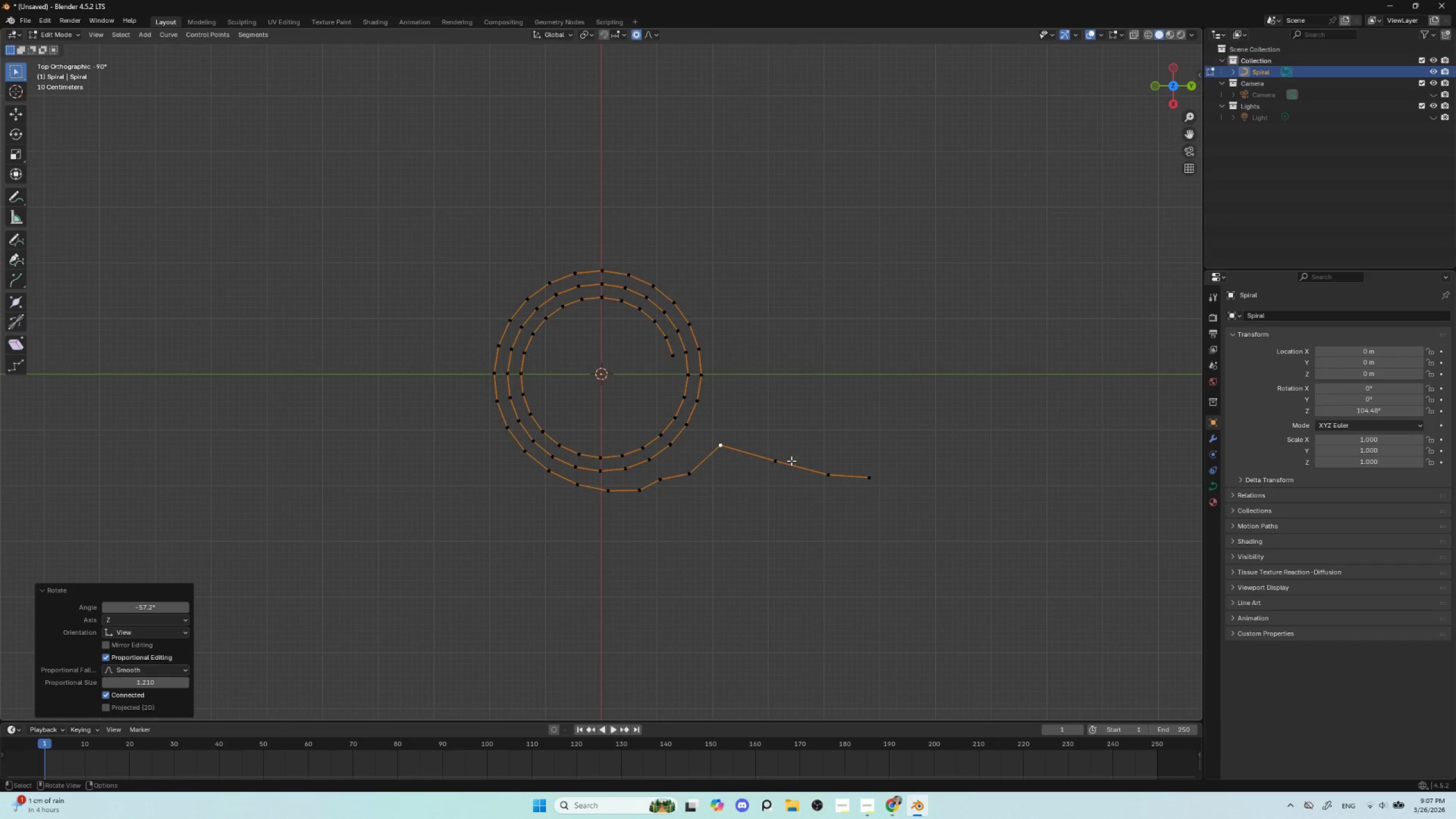 
left_click([781, 462])
 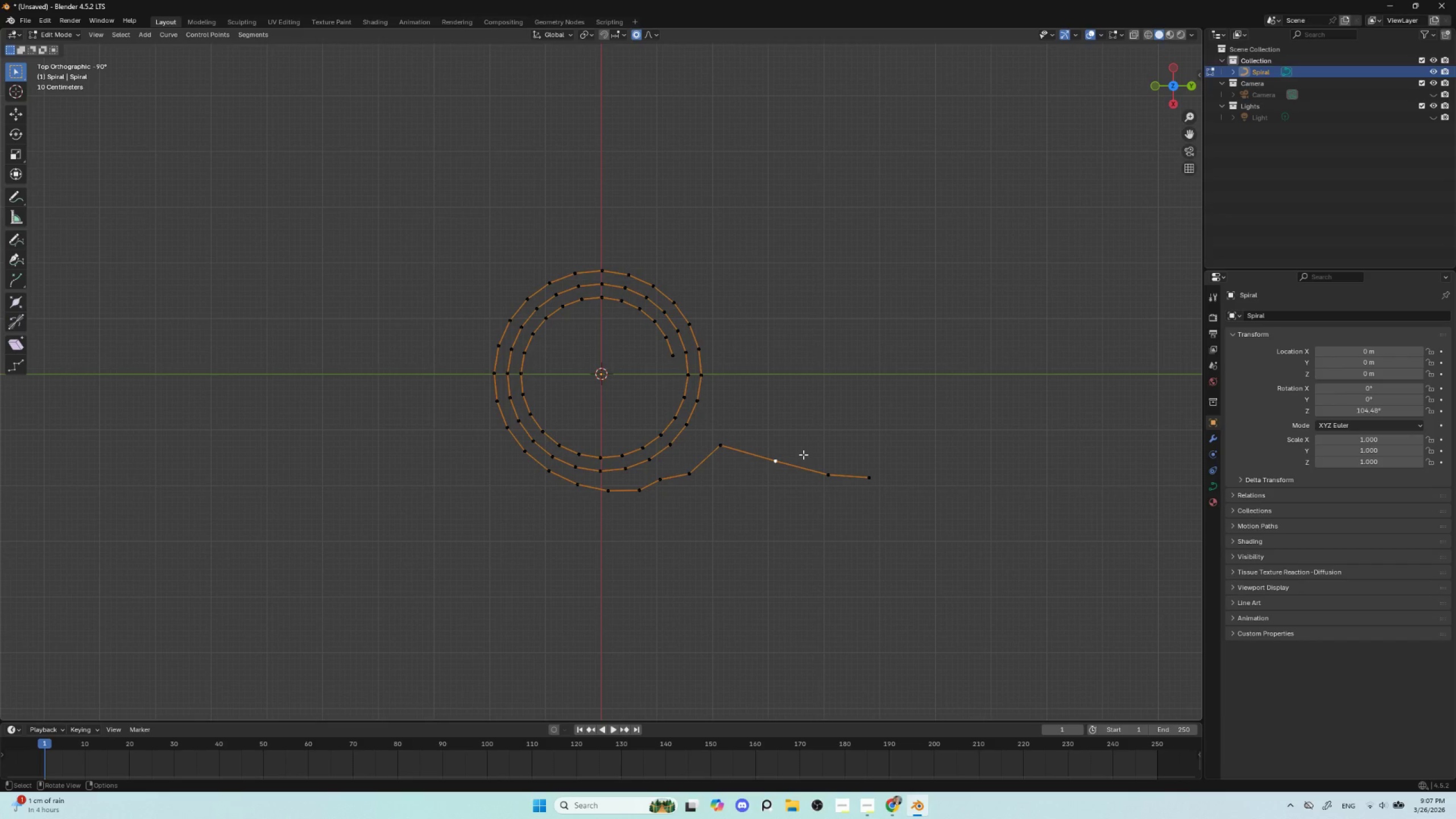 
key(G)
 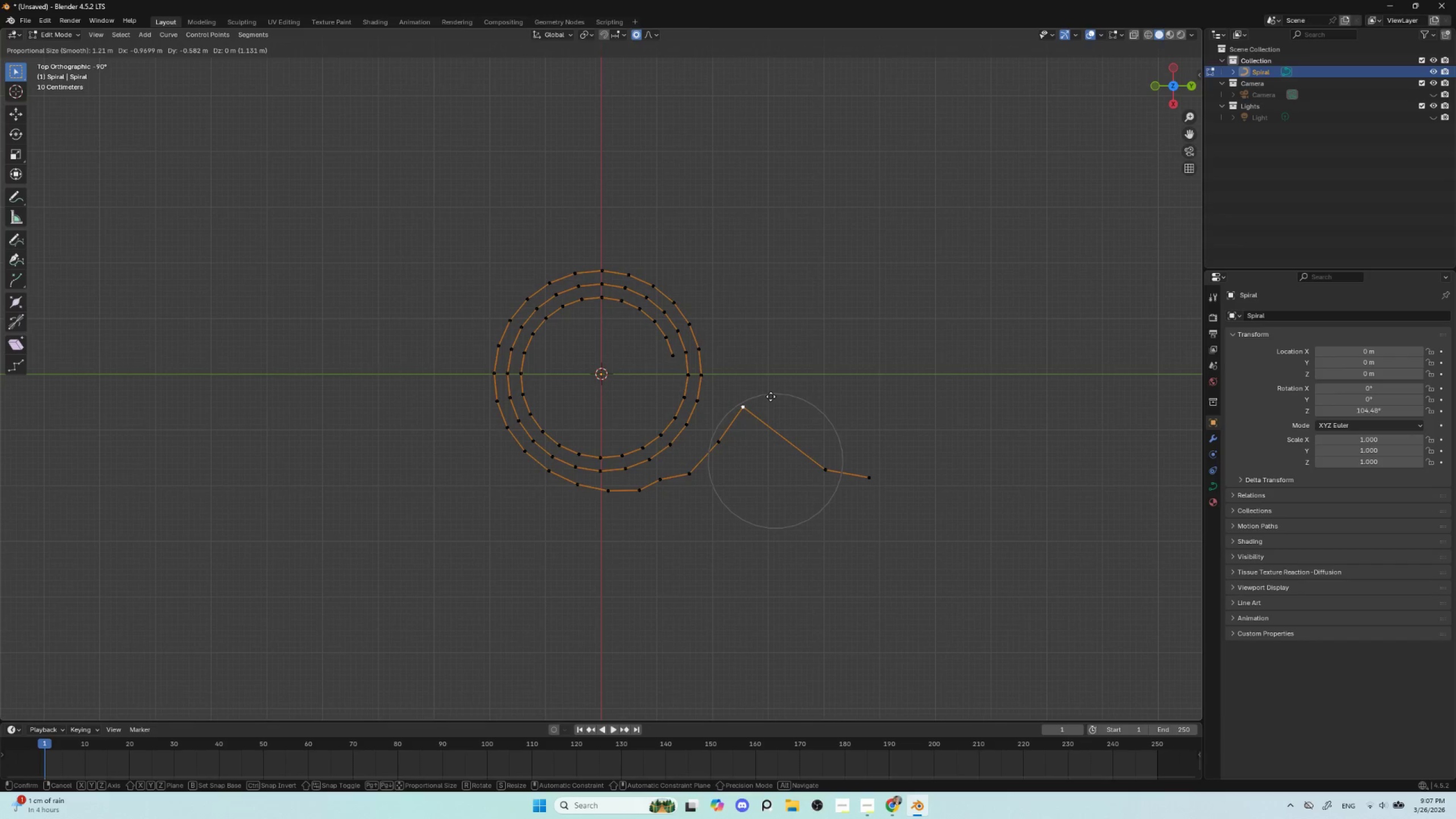 
double_click([825, 462])
 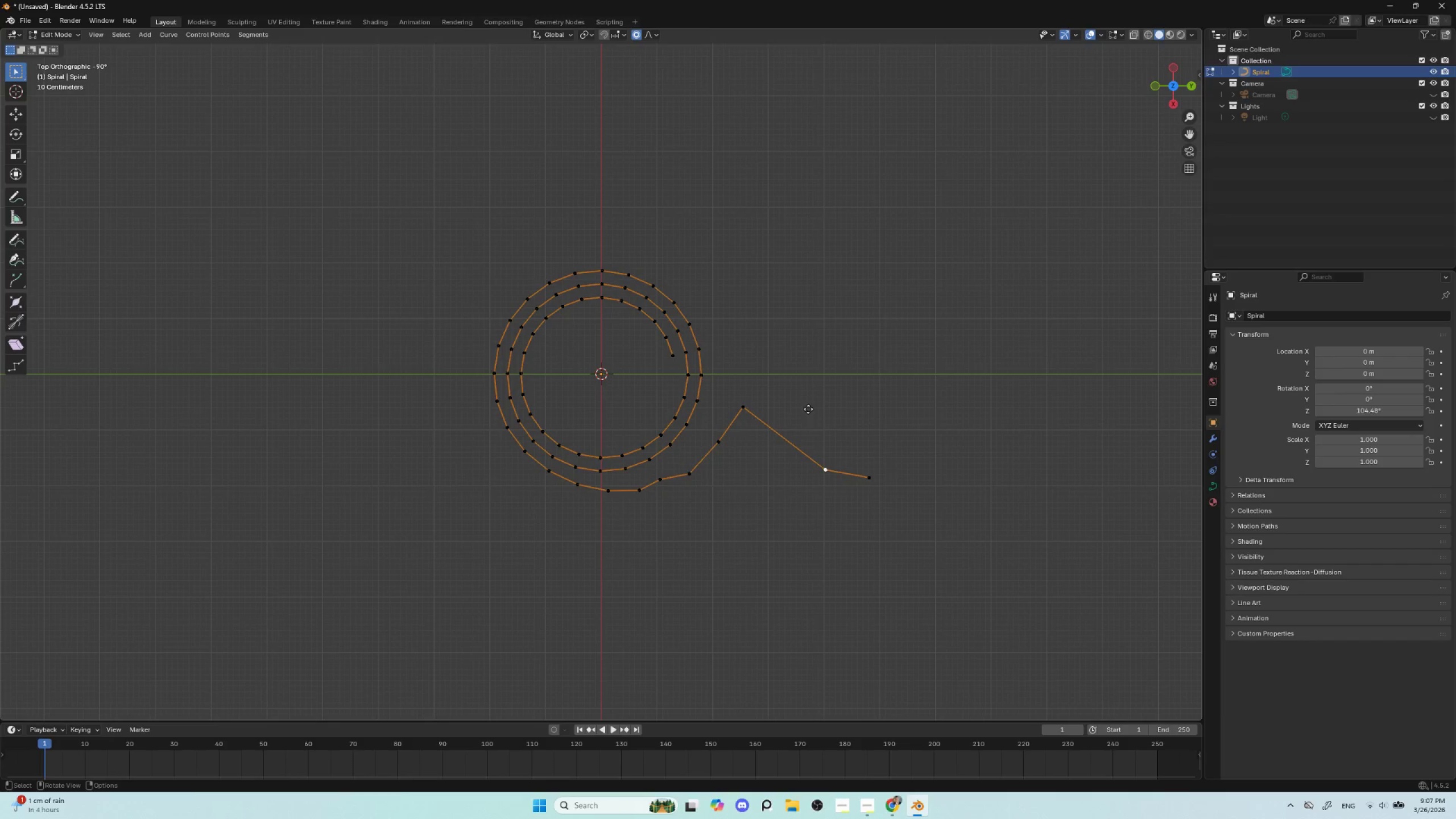 
key(G)
 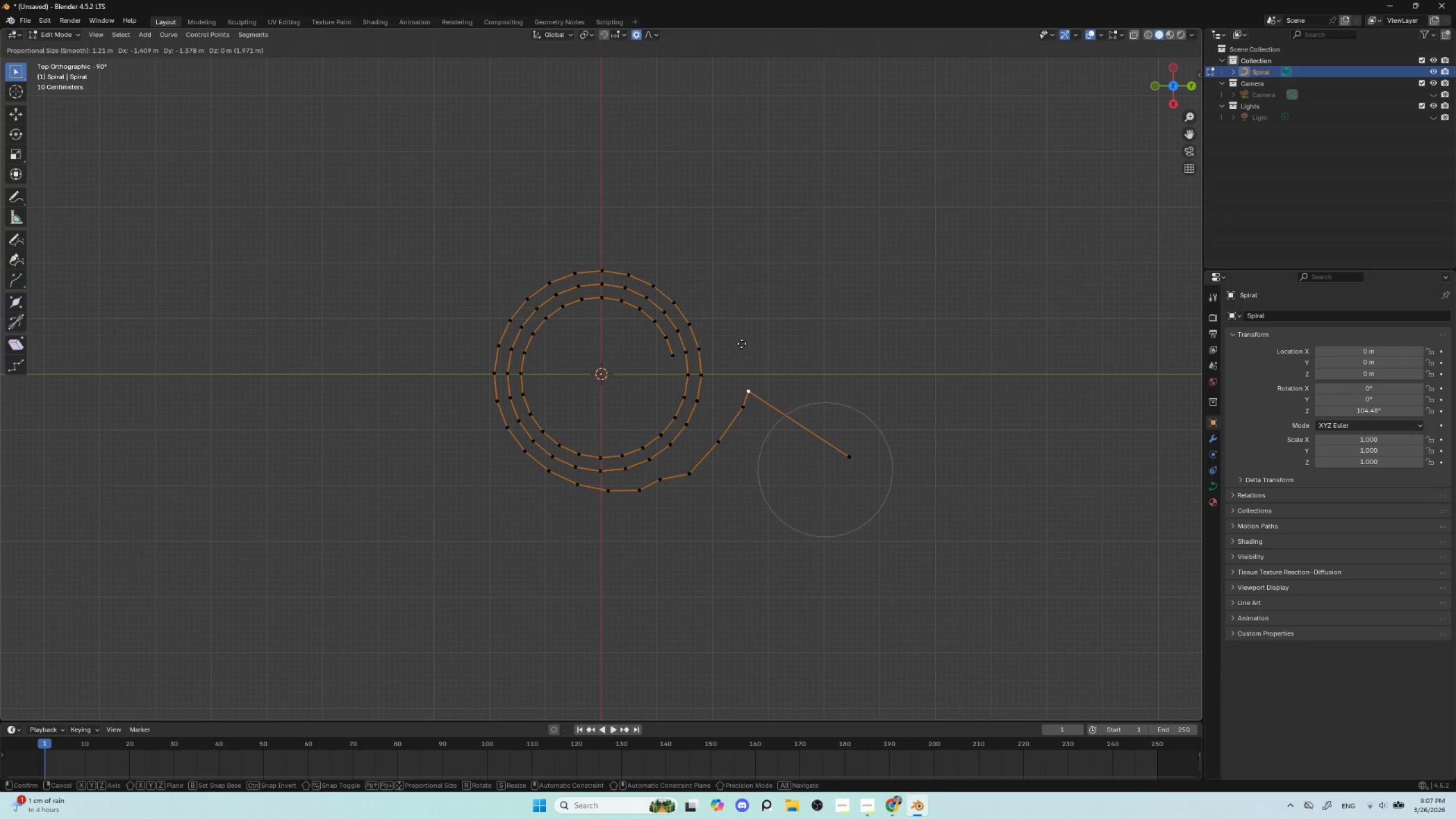 
left_click([745, 335])
 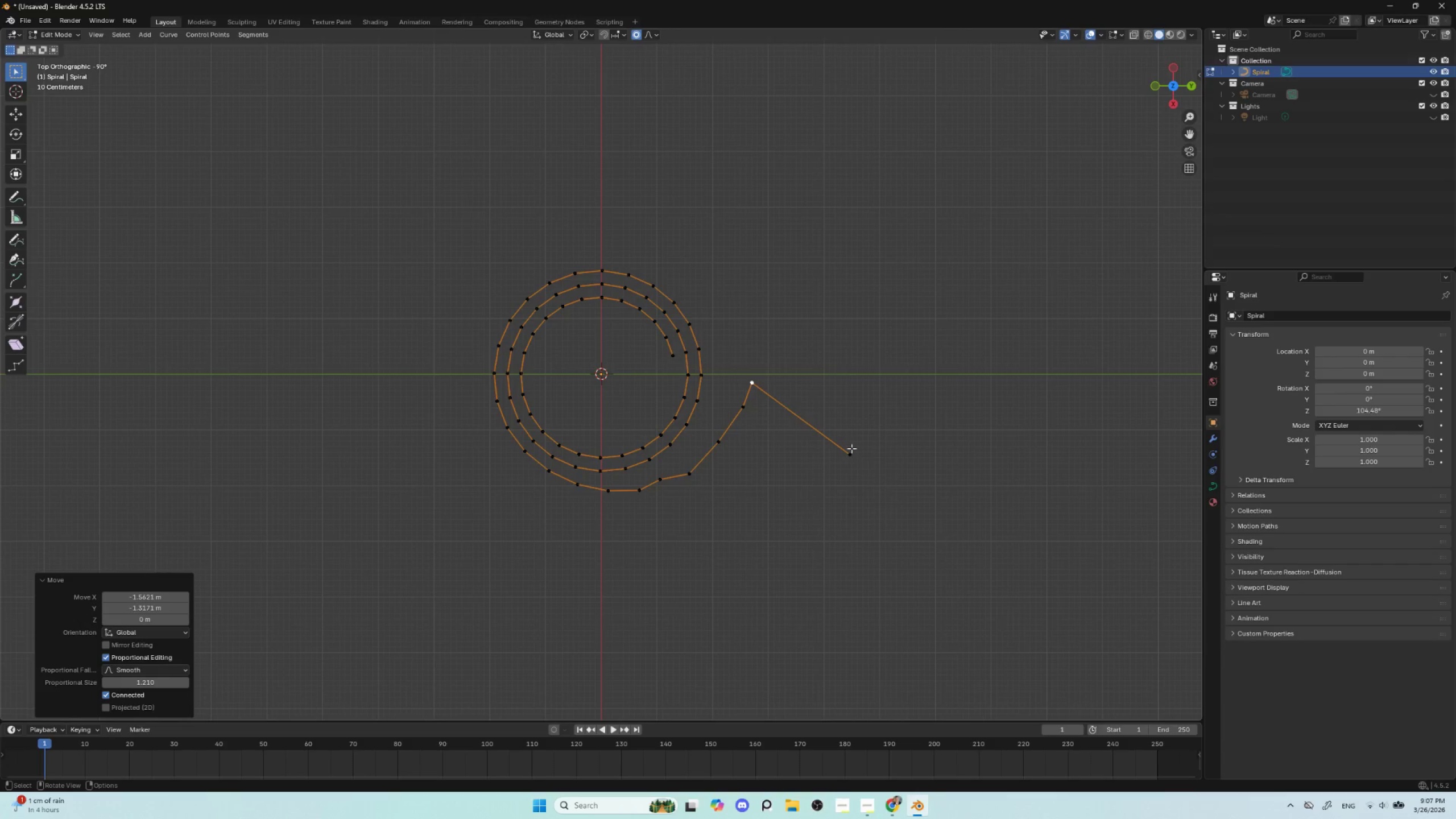 
left_click([851, 448])
 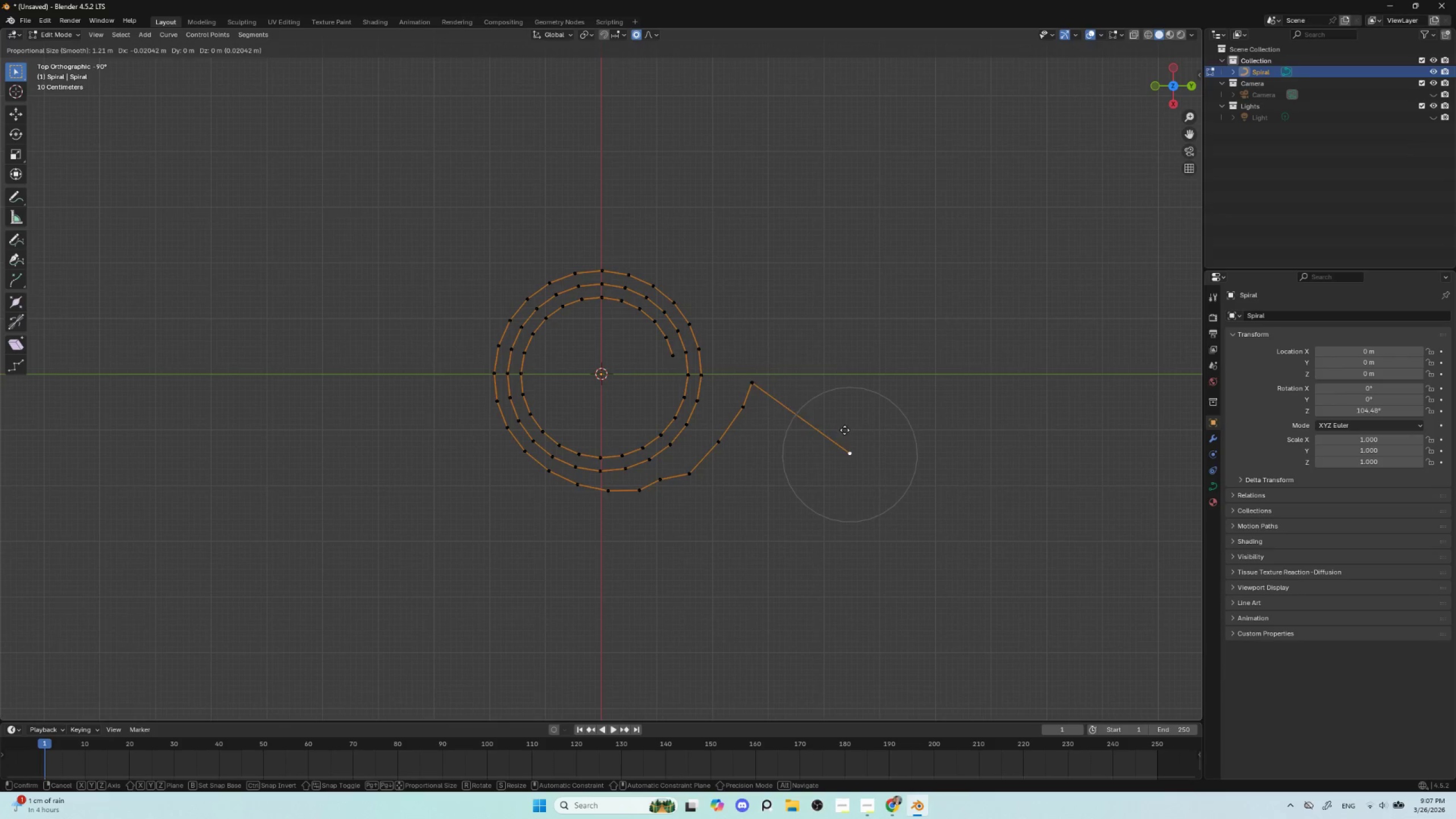 
key(G)
 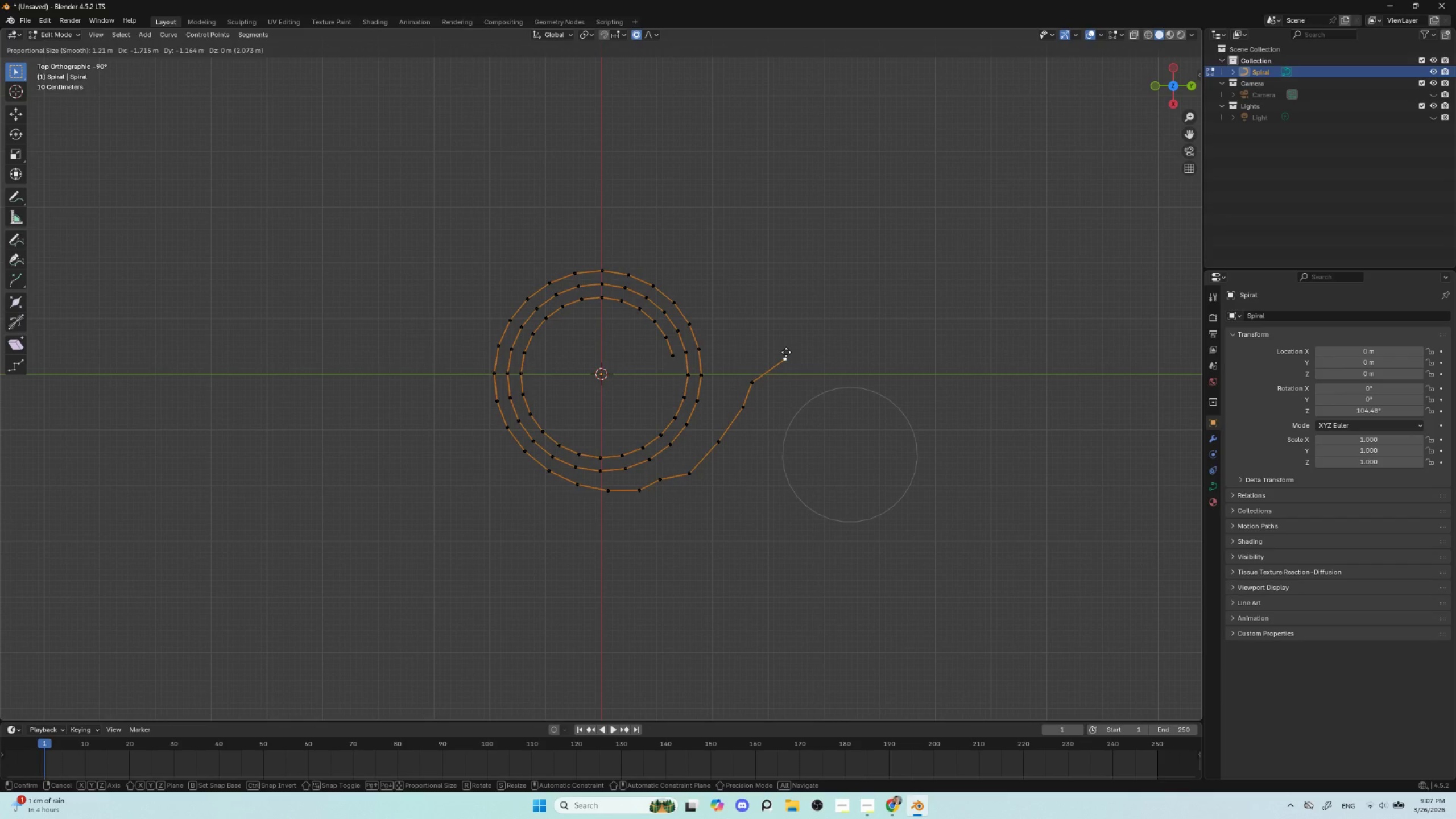 
left_click([786, 352])
 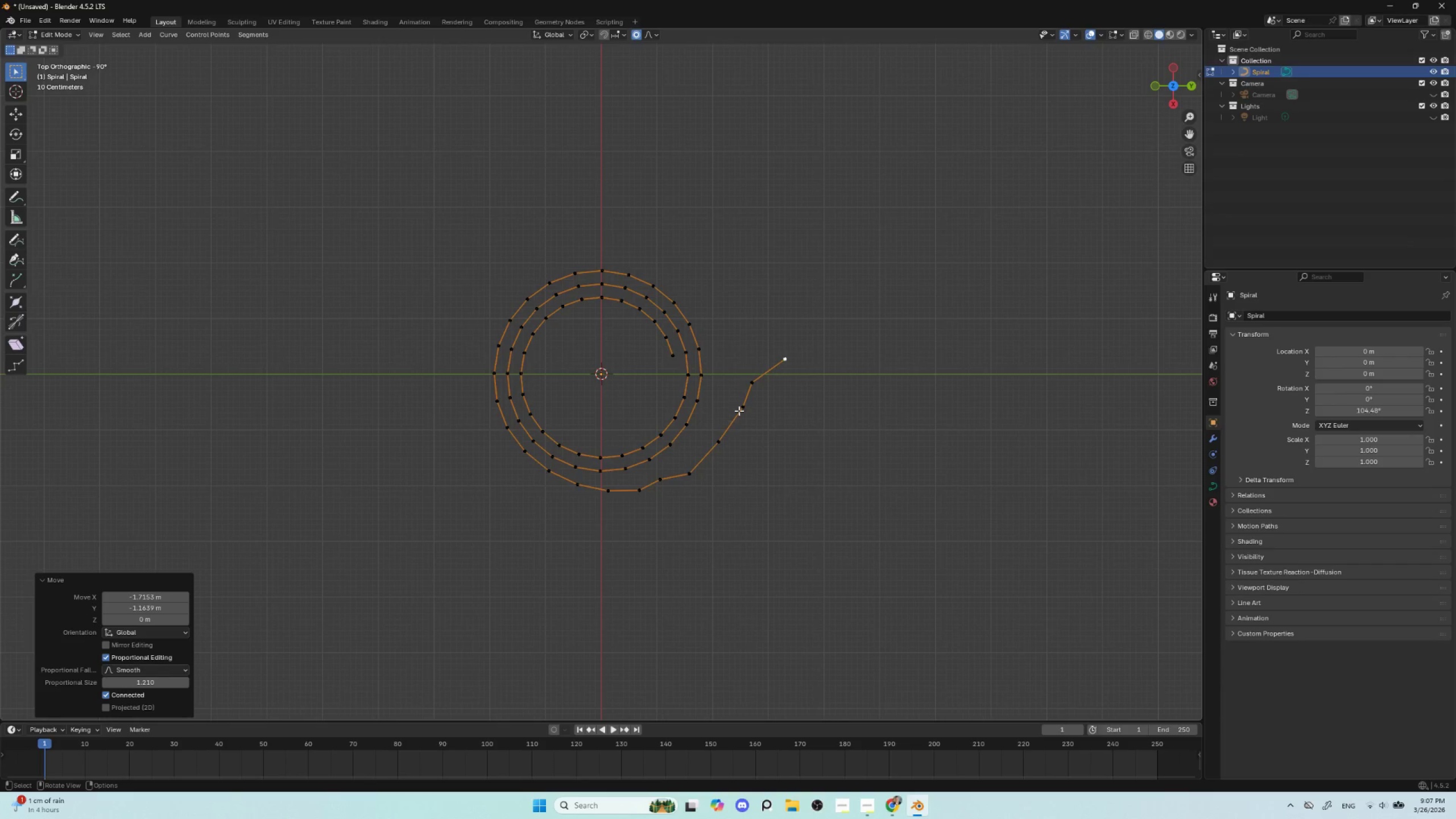 
left_click([741, 410])
 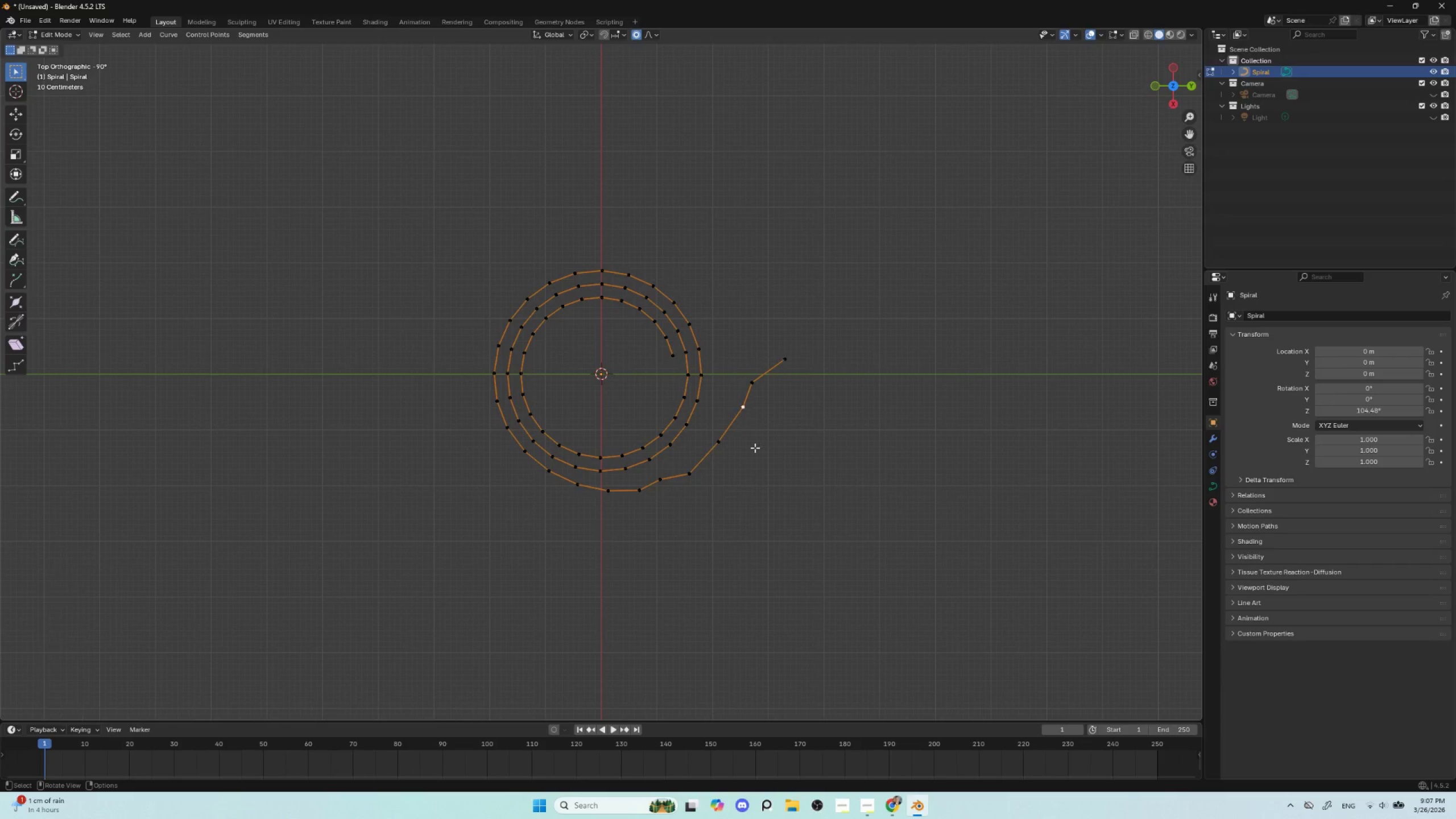 
key(G)
 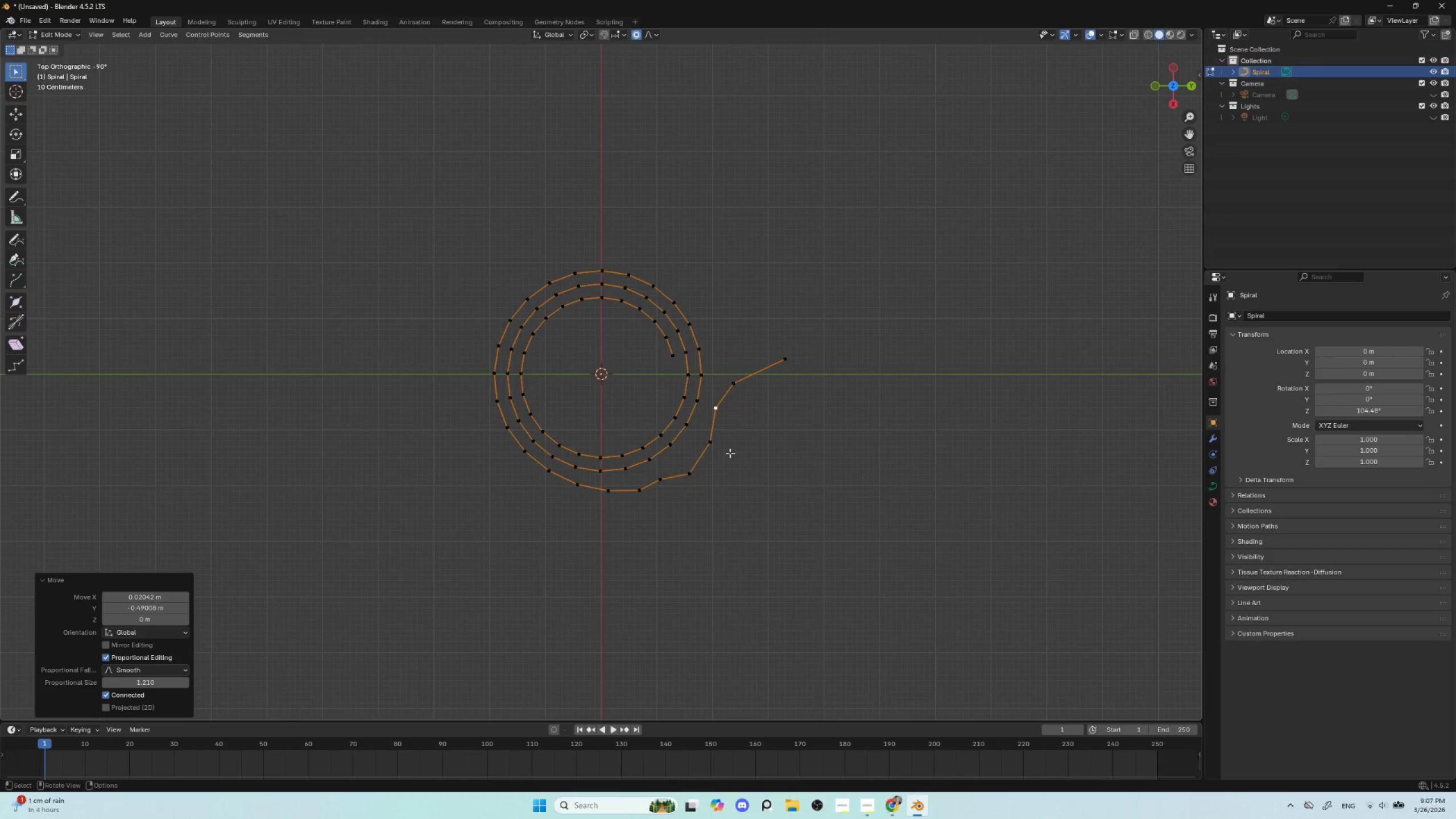 
double_click([713, 445])
 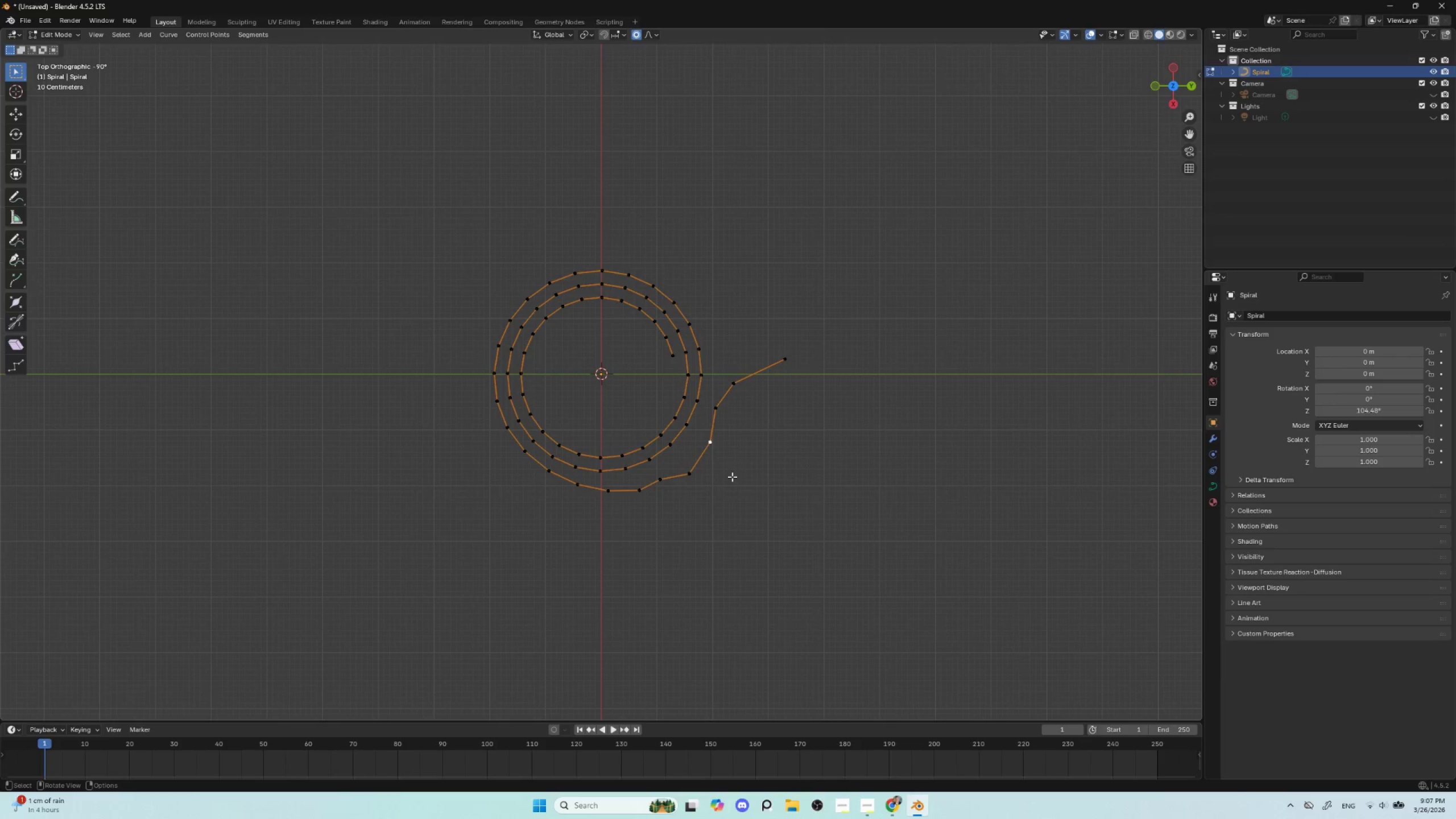 
key(G)
 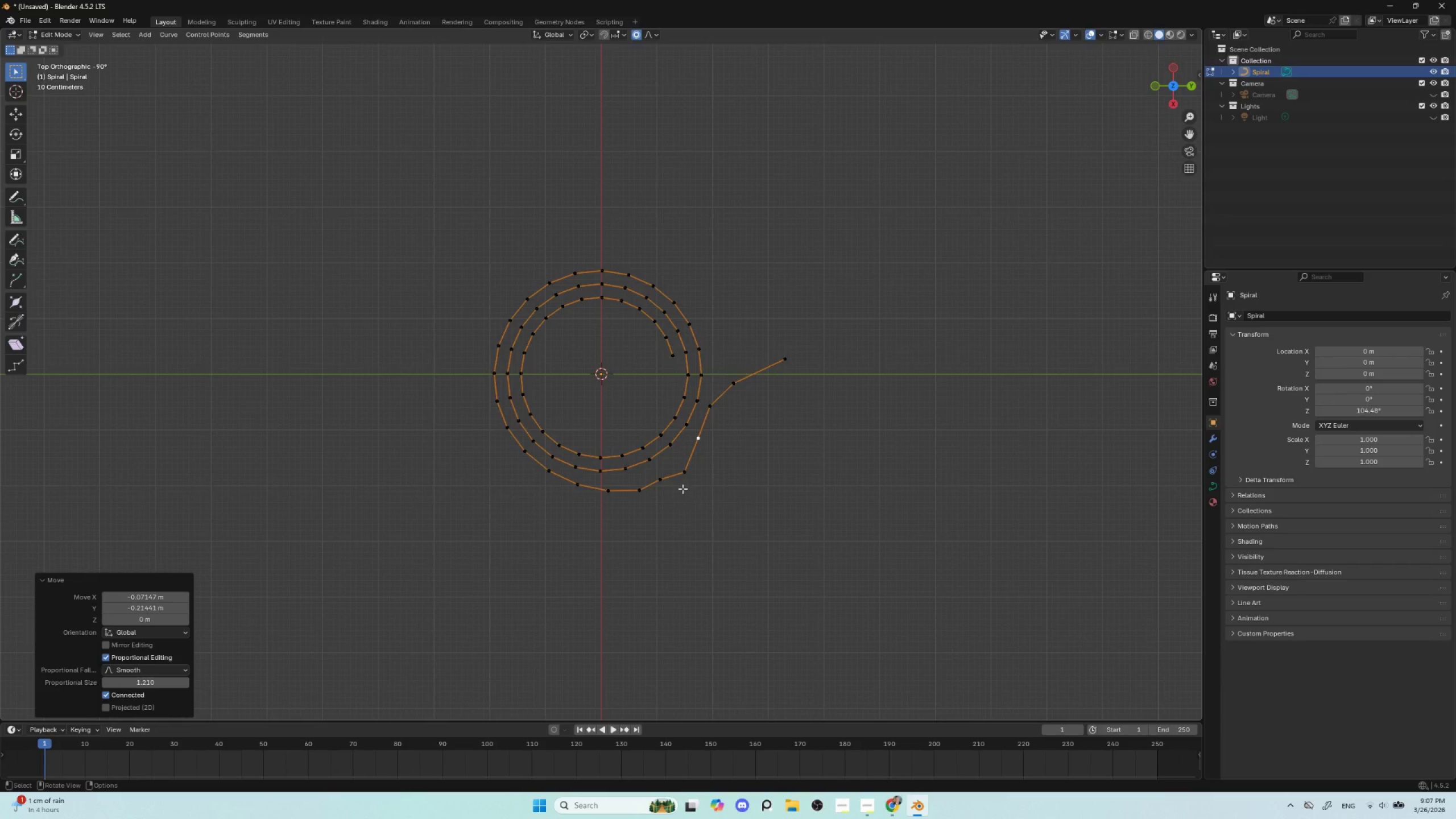 
left_click([684, 472])
 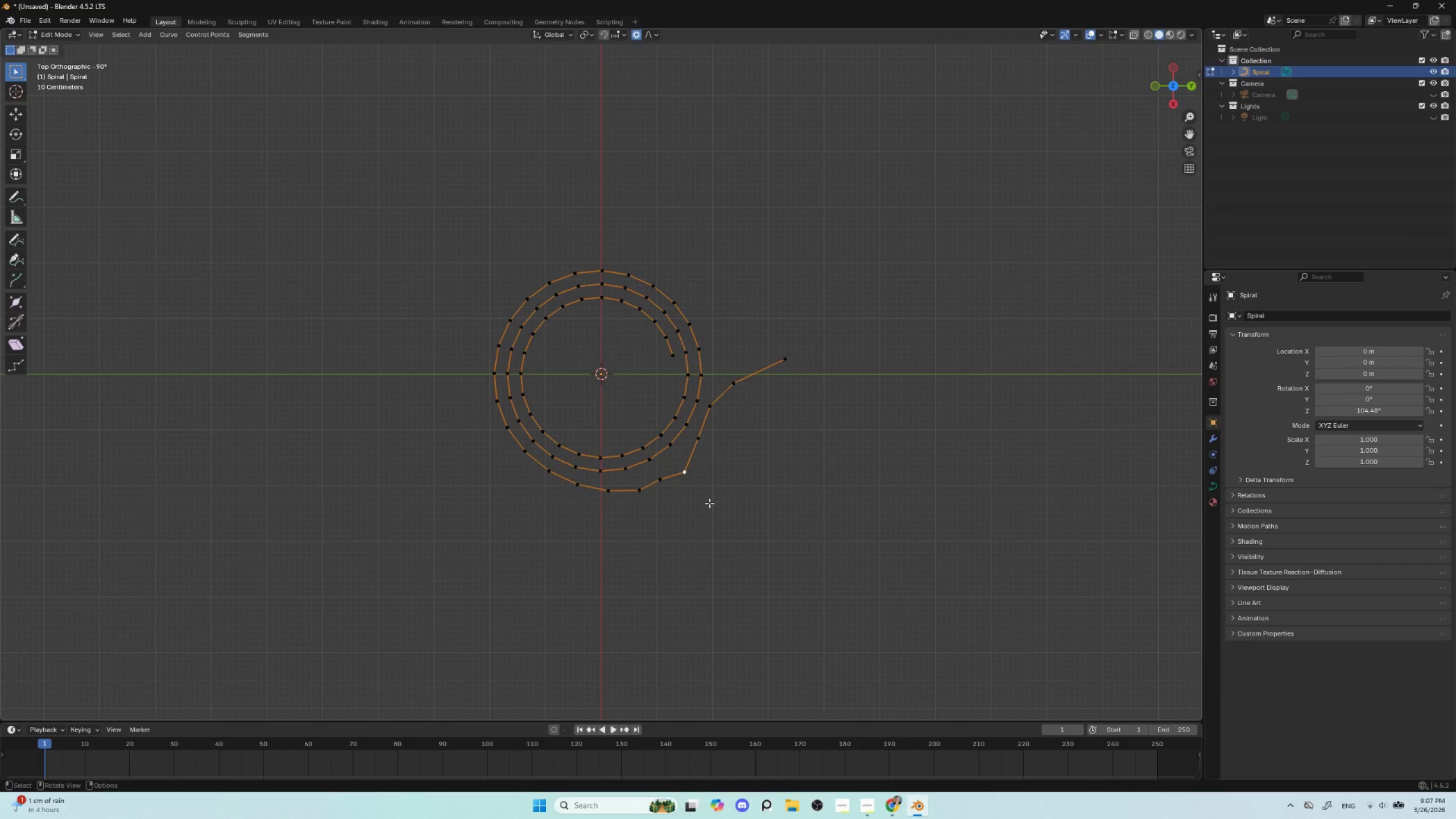 
key(G)
 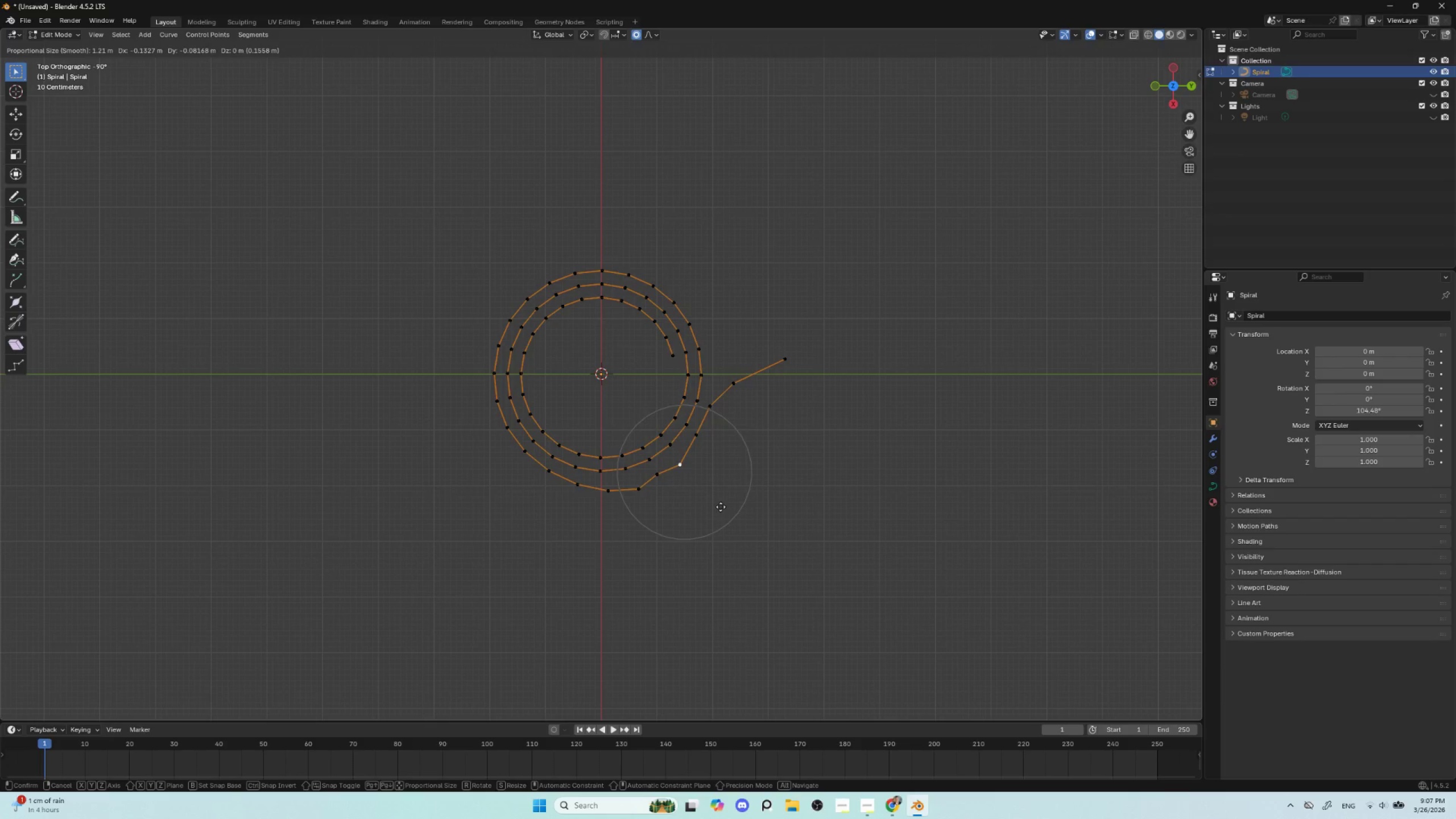 
scroll: coordinate [721, 507], scroll_direction: up, amount: 6.0
 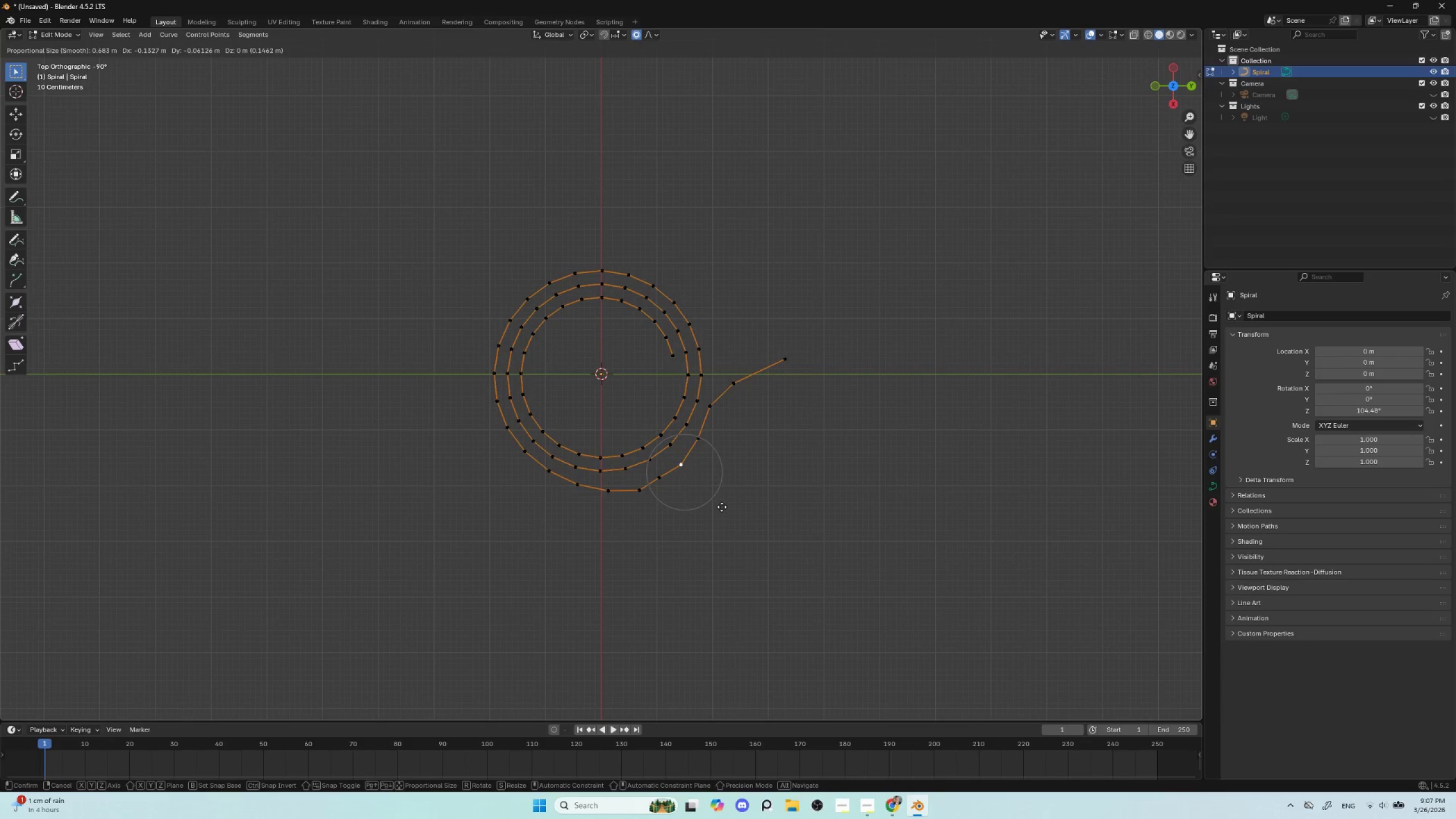 
left_click([723, 507])
 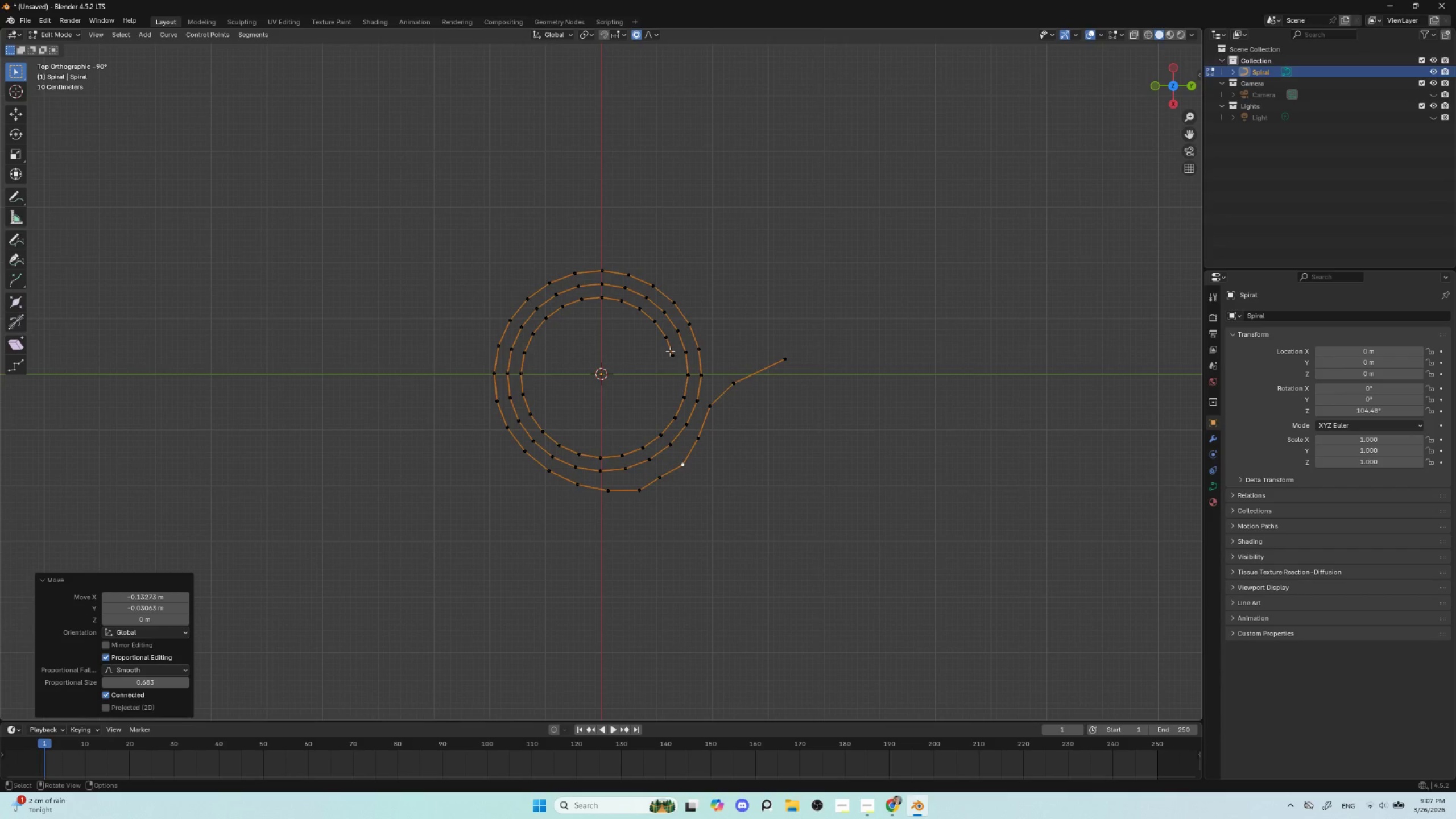 
left_click([670, 353])
 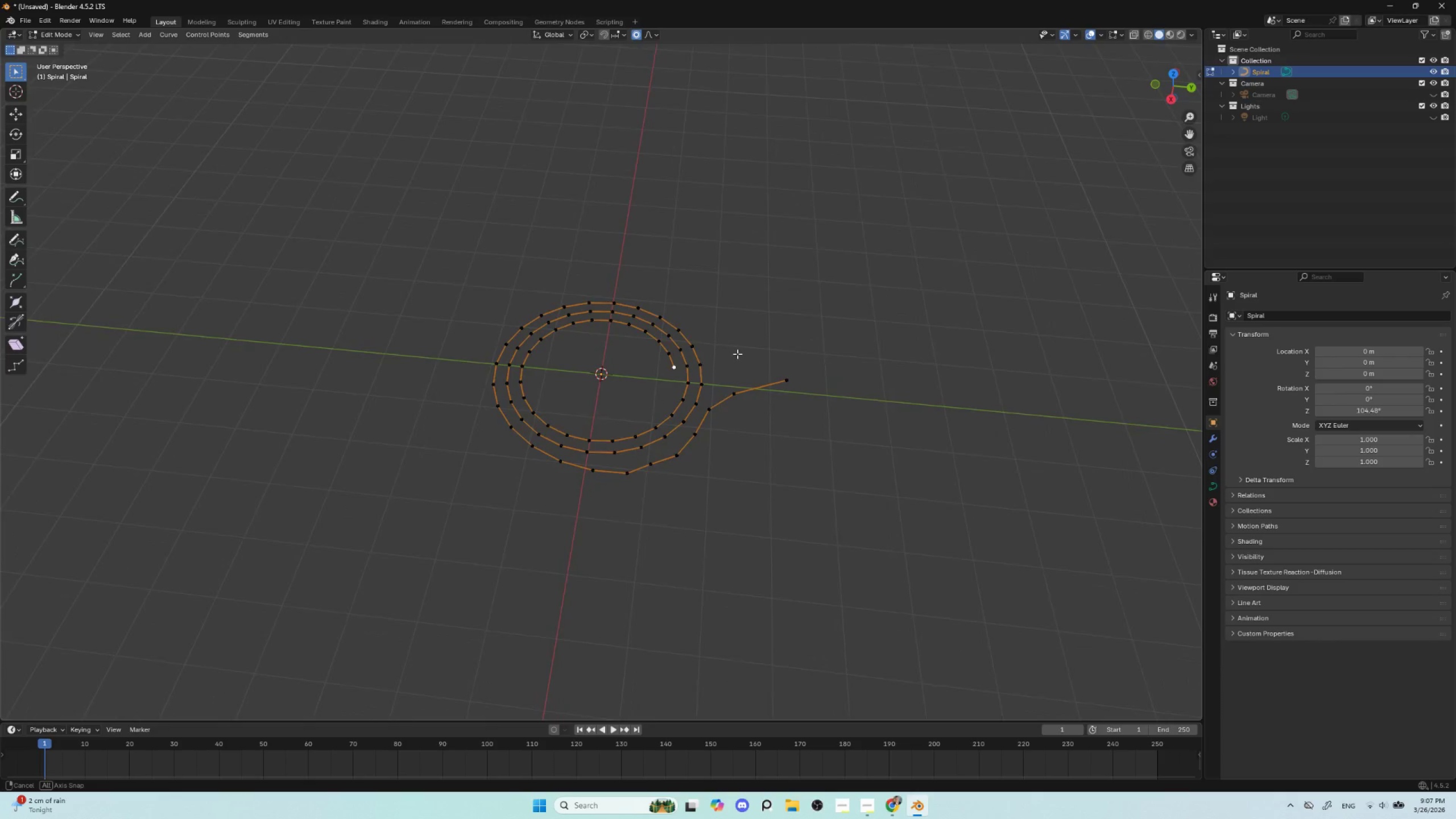 
wait(5.7)
 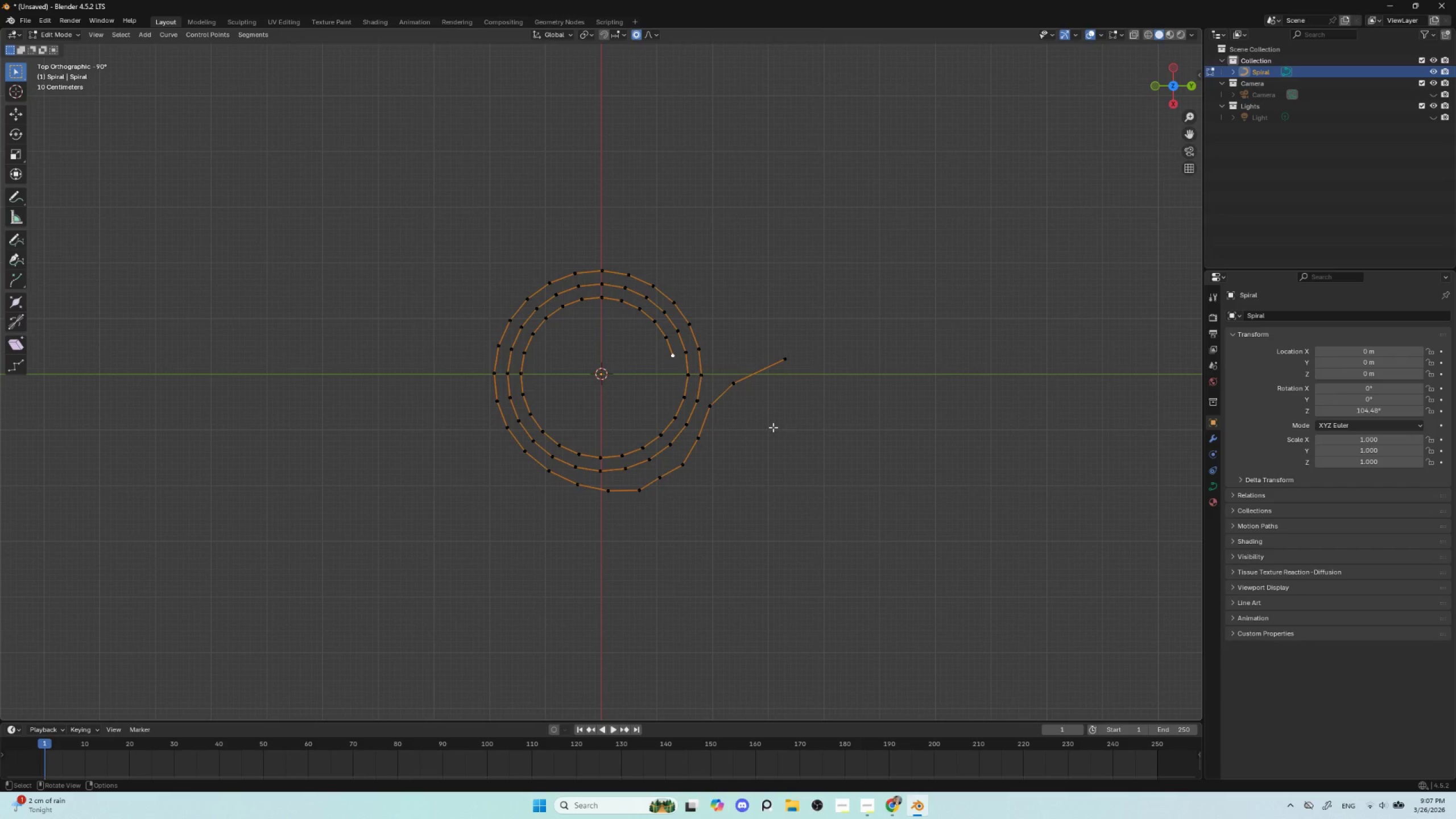 
type(gz)
 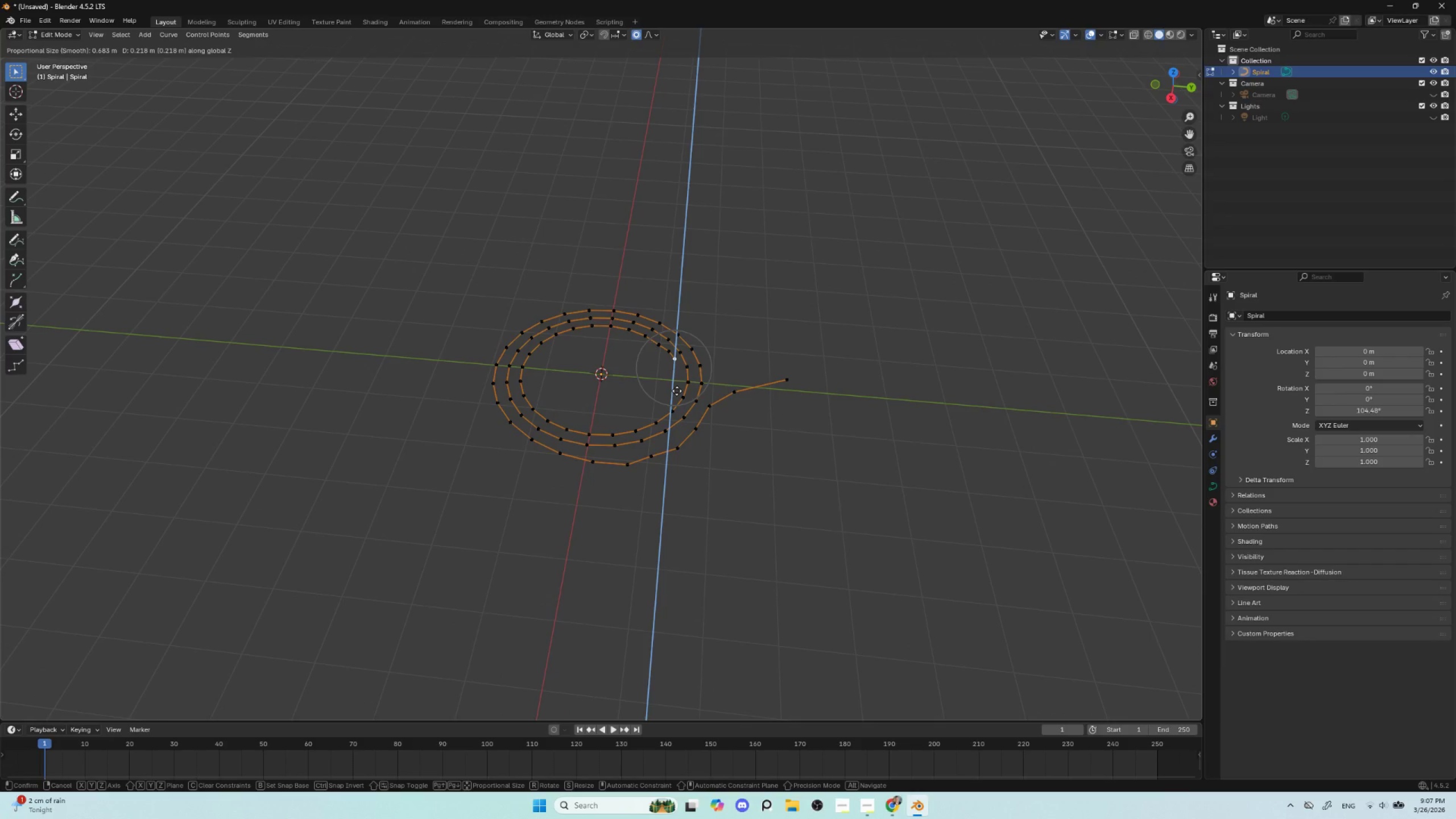 
scroll: coordinate [674, 396], scroll_direction: down, amount: 22.0
 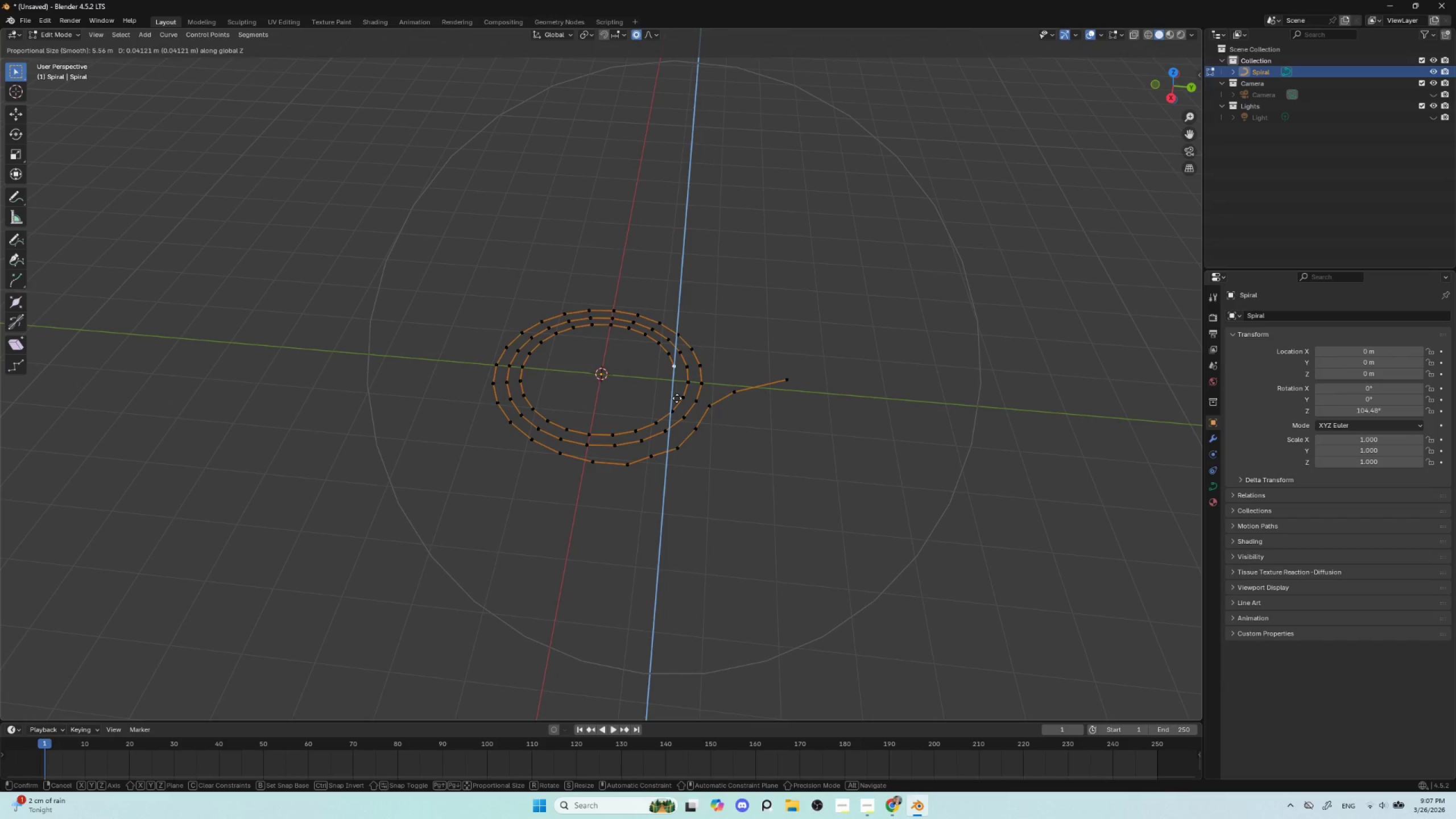 
left_click([677, 398])
 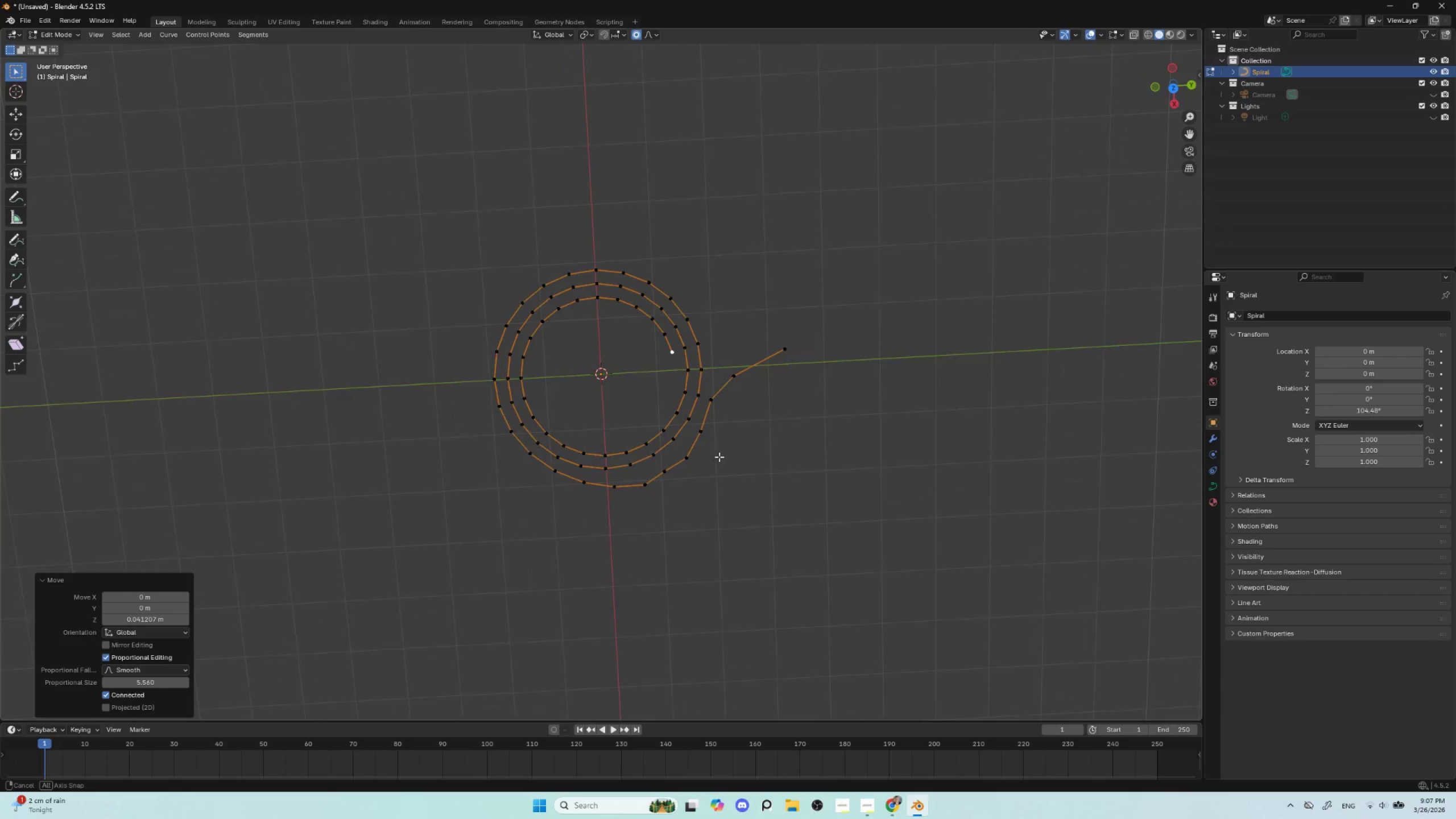 
hold_key(key=AltLeft, duration=0.97)
 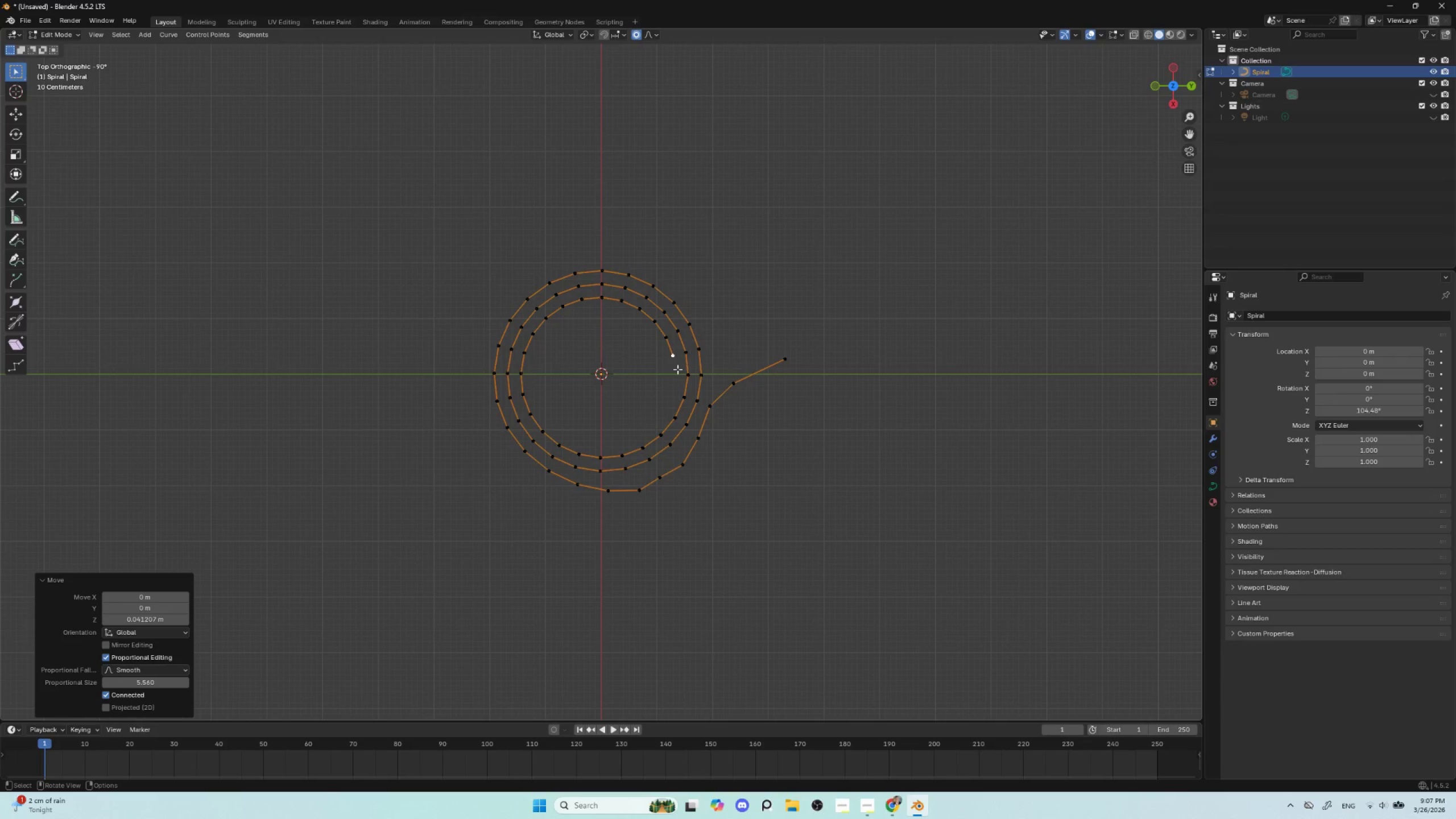 
wait(8.55)
 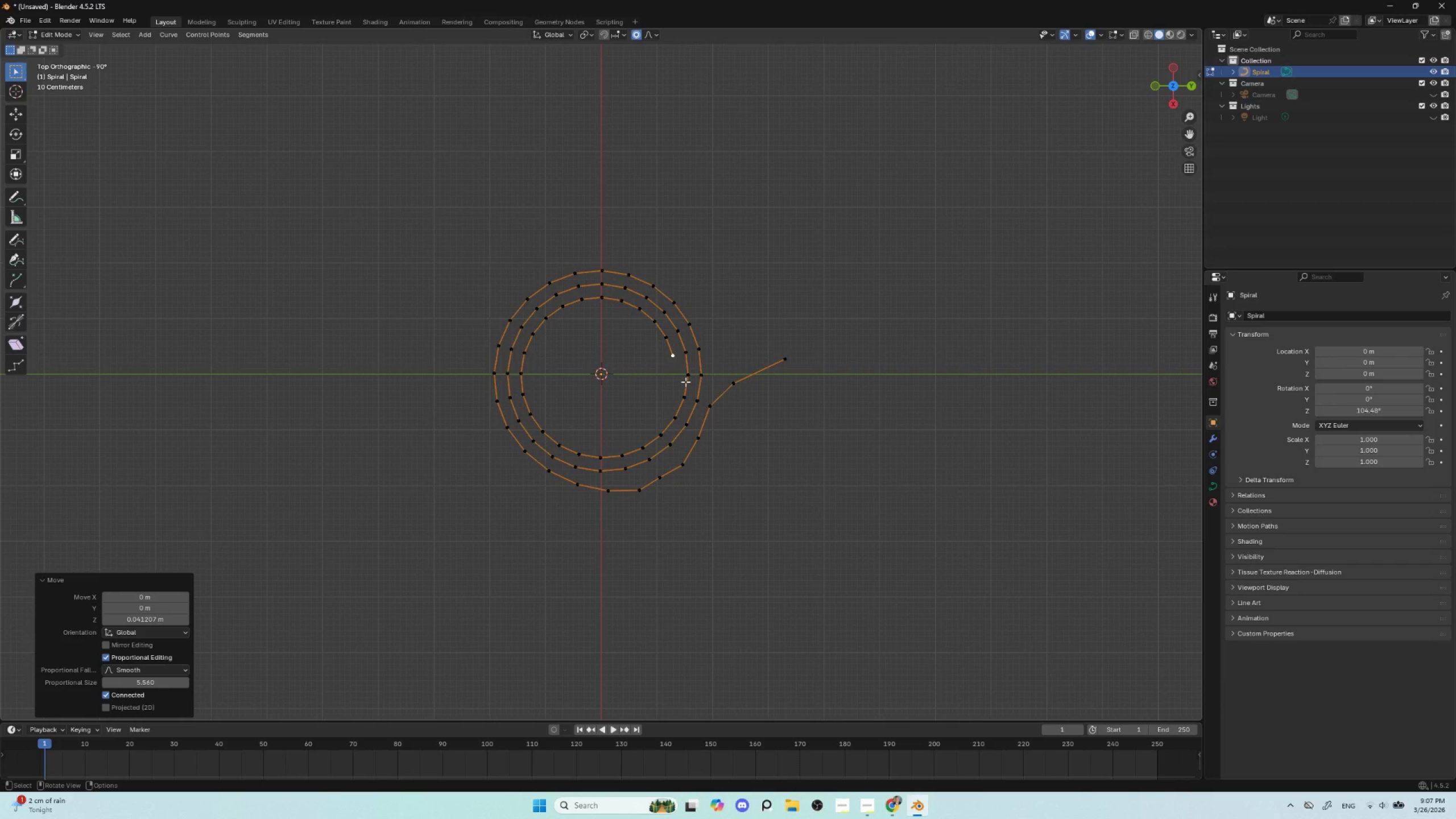 
key(Control+NumpadAdd)
 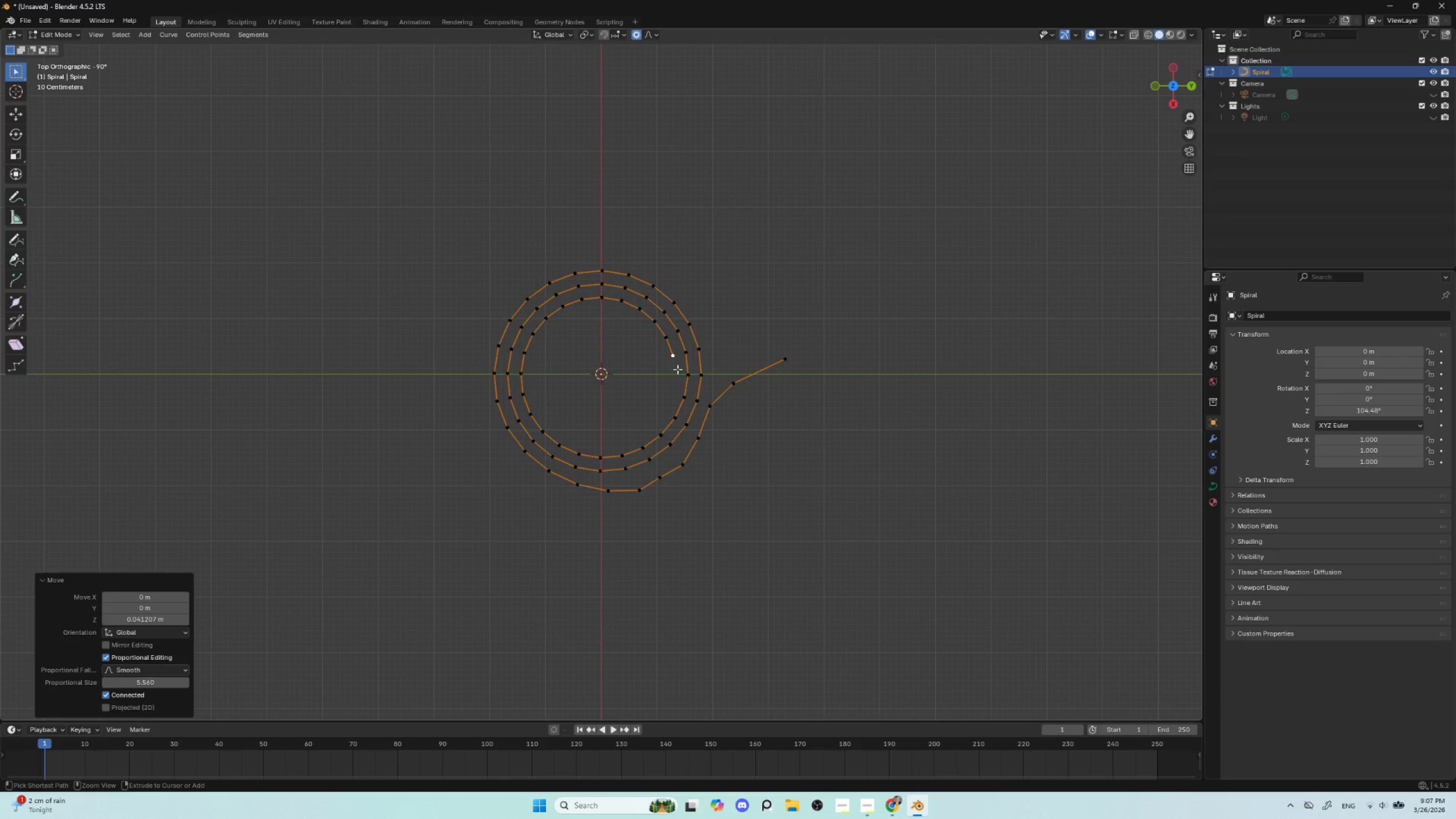 
key(Control+NumpadAdd)
 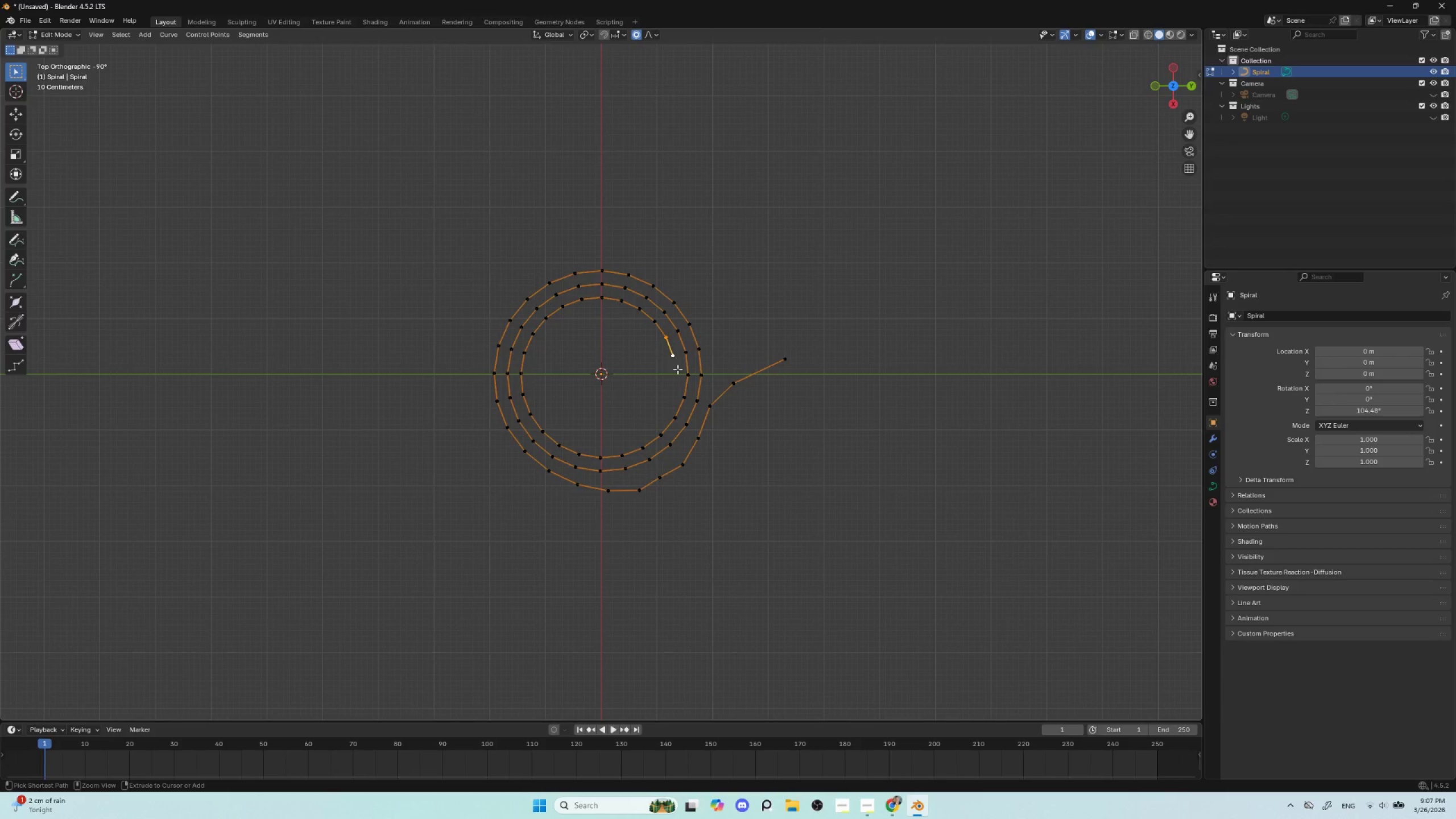 
key(Control+NumpadAdd)
 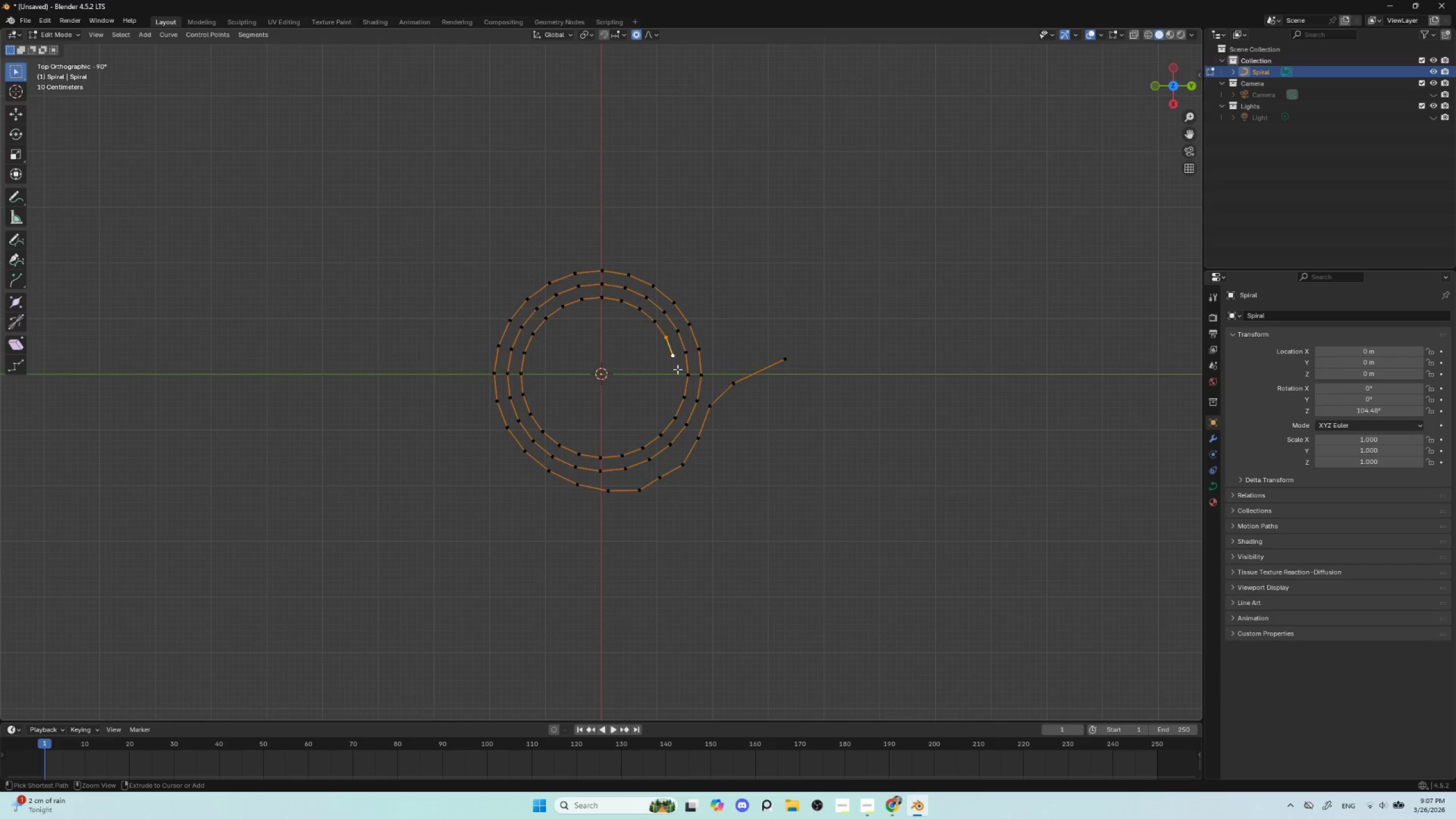 
key(Control+NumpadAdd)
 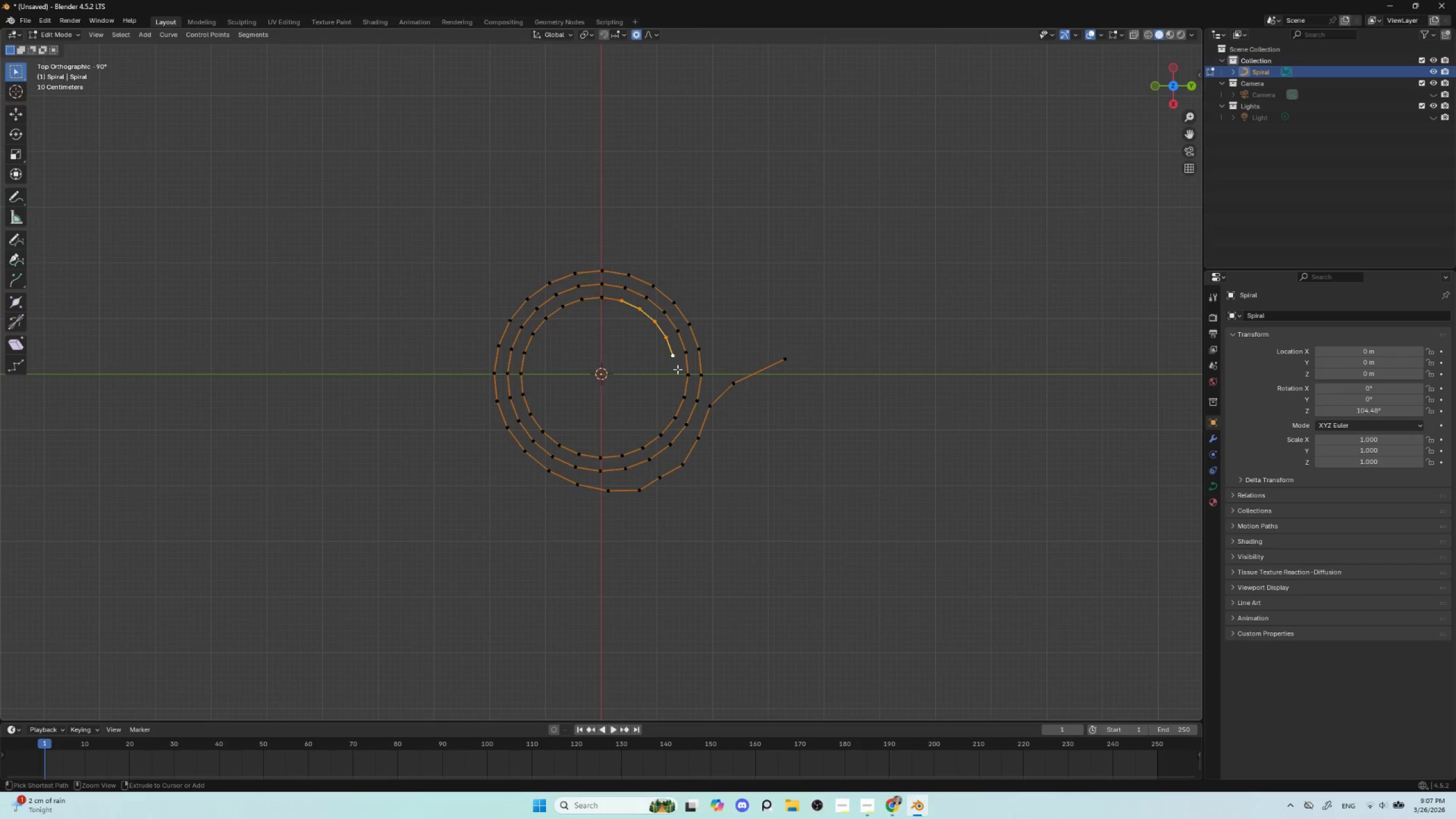 
key(Control+NumpadAdd)
 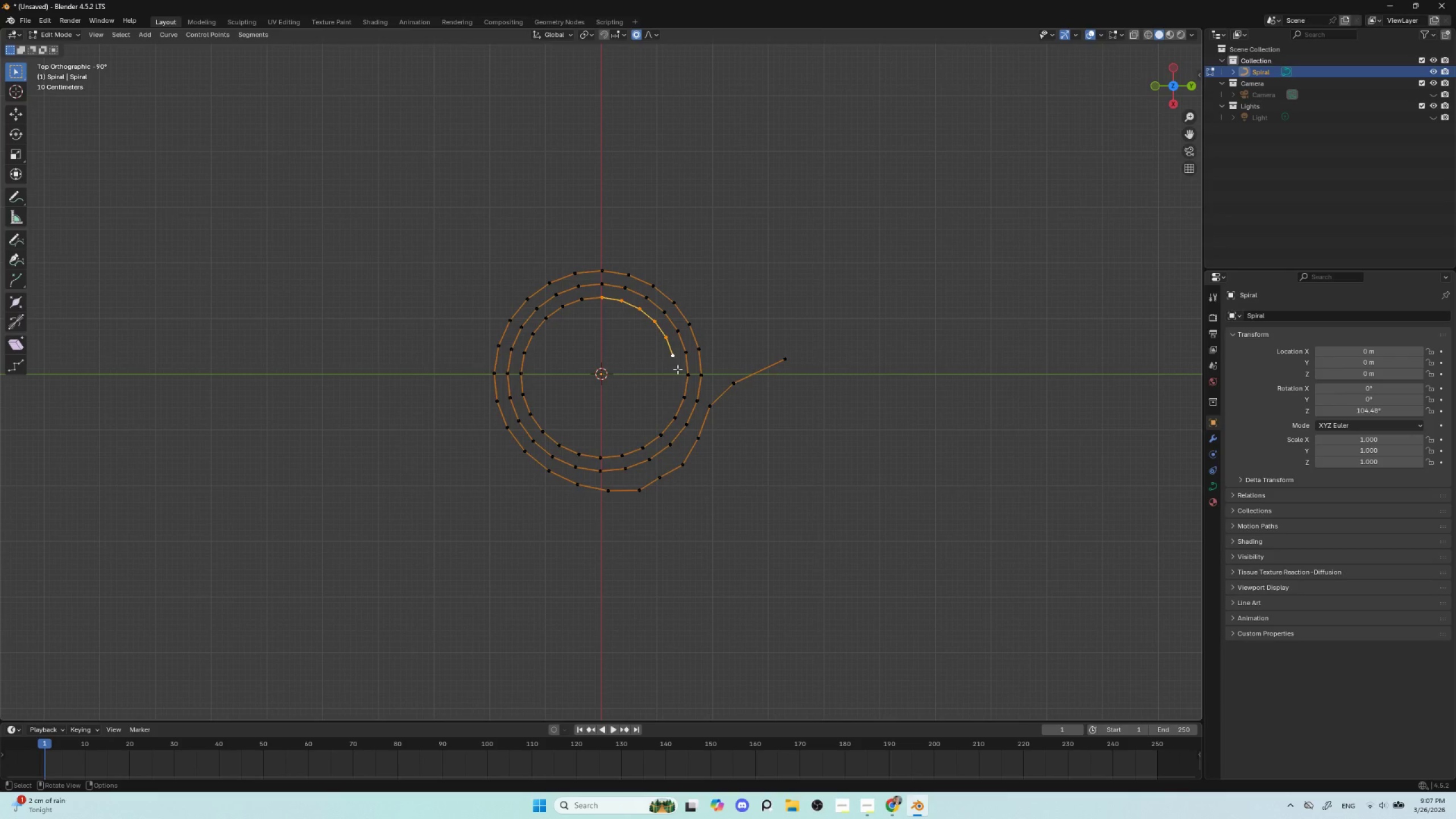 
key(Delete)
 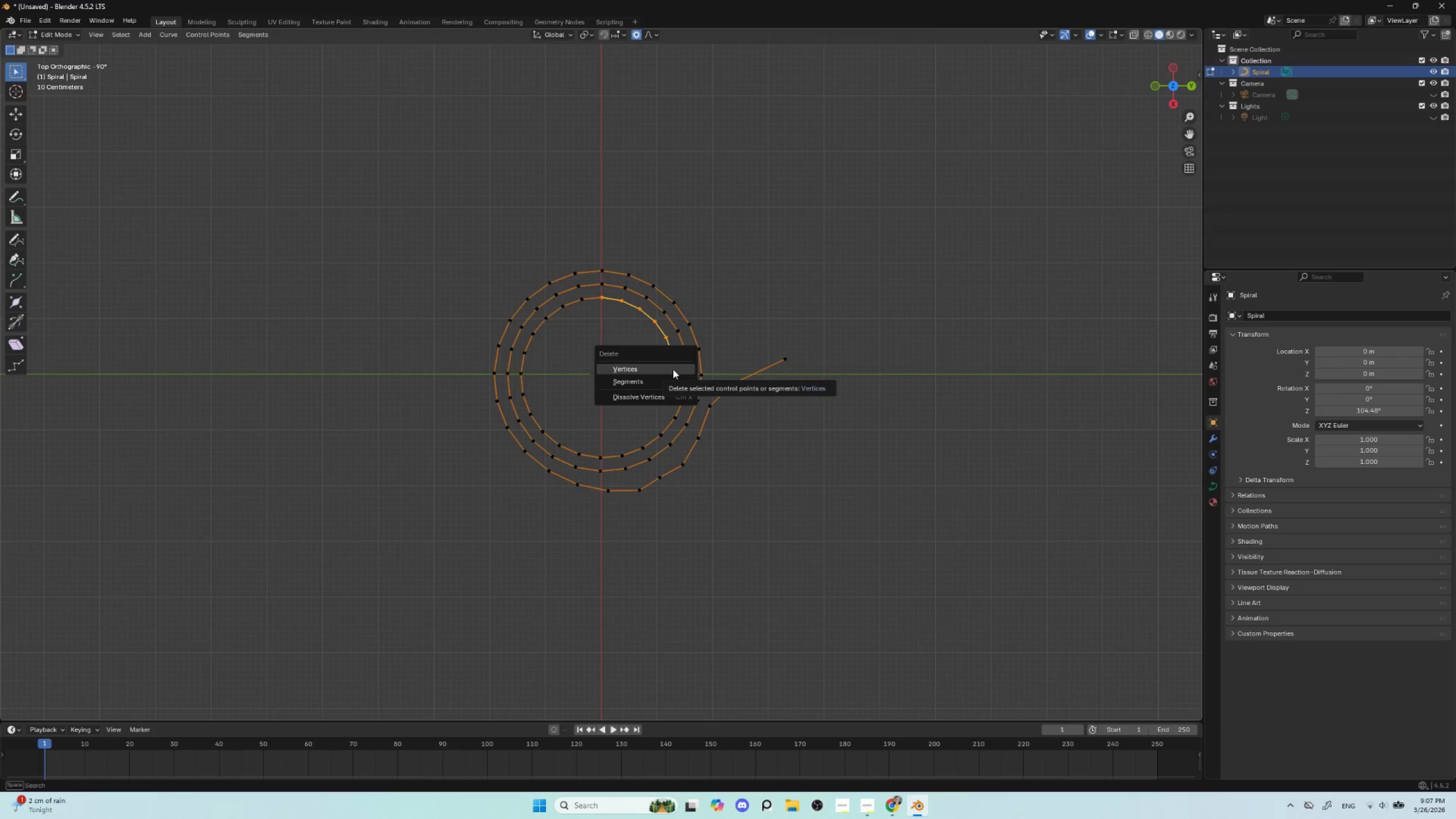 
left_click([660, 369])
 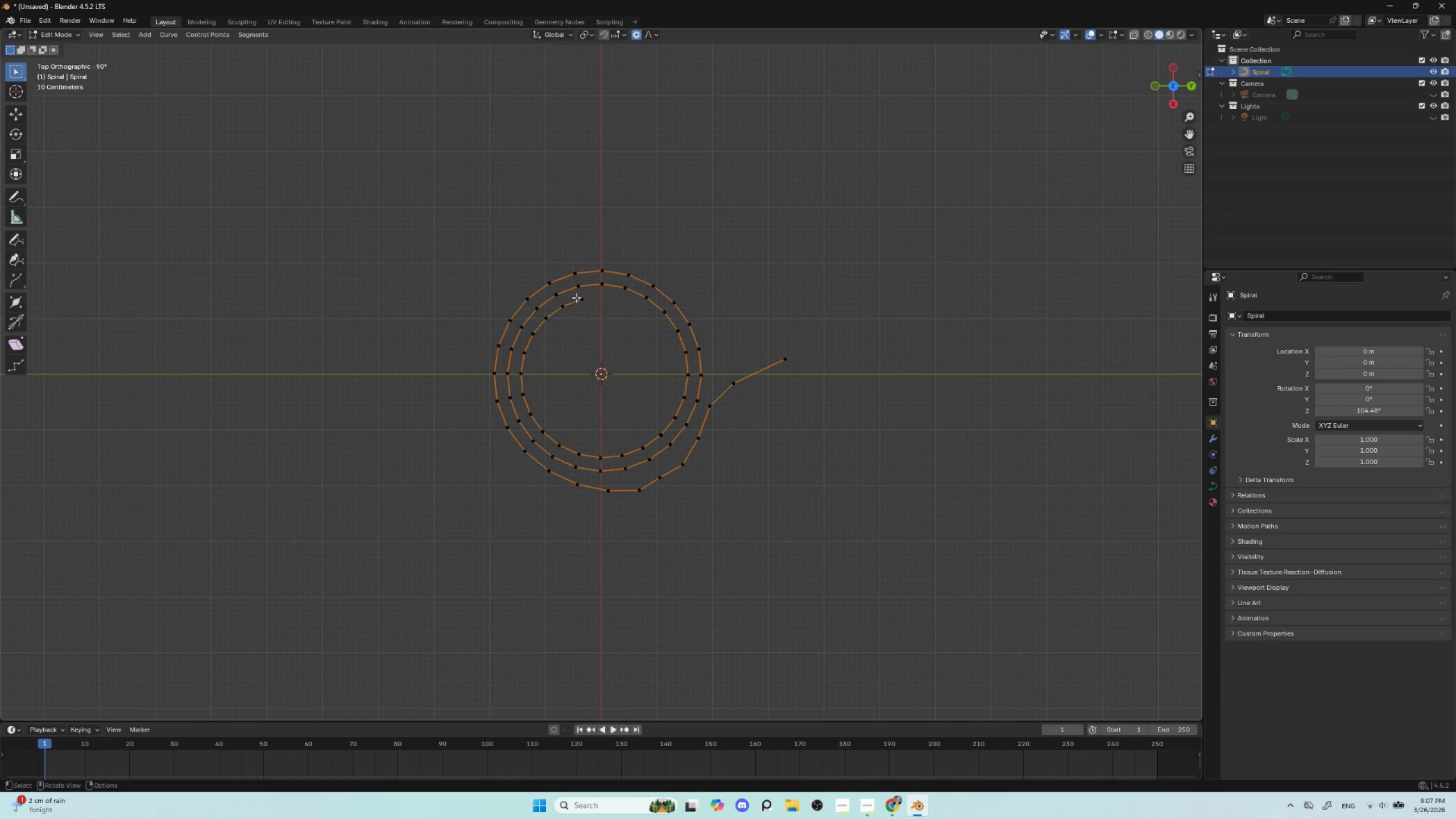 
left_click([584, 295])
 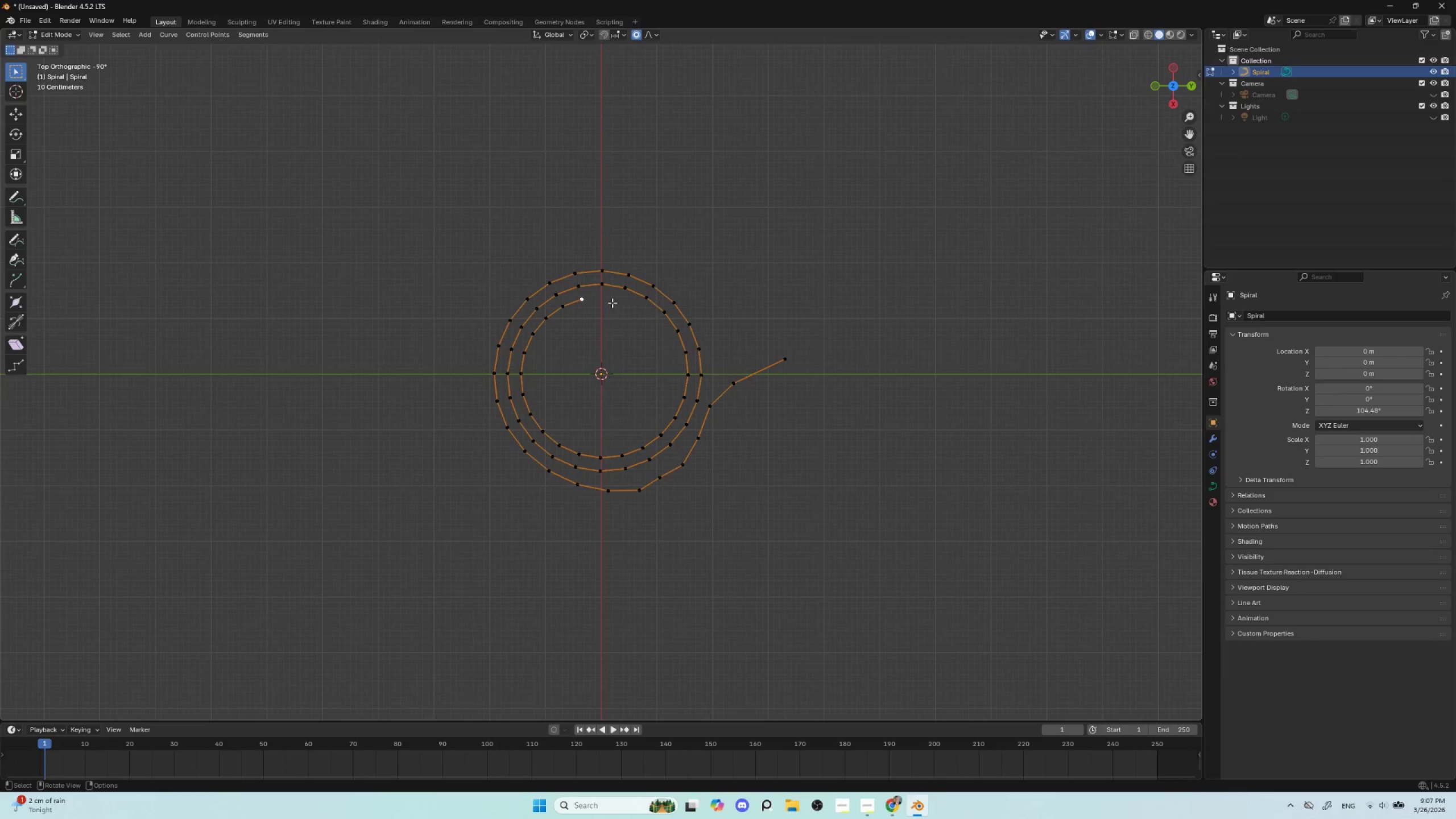 
wait(6.89)
 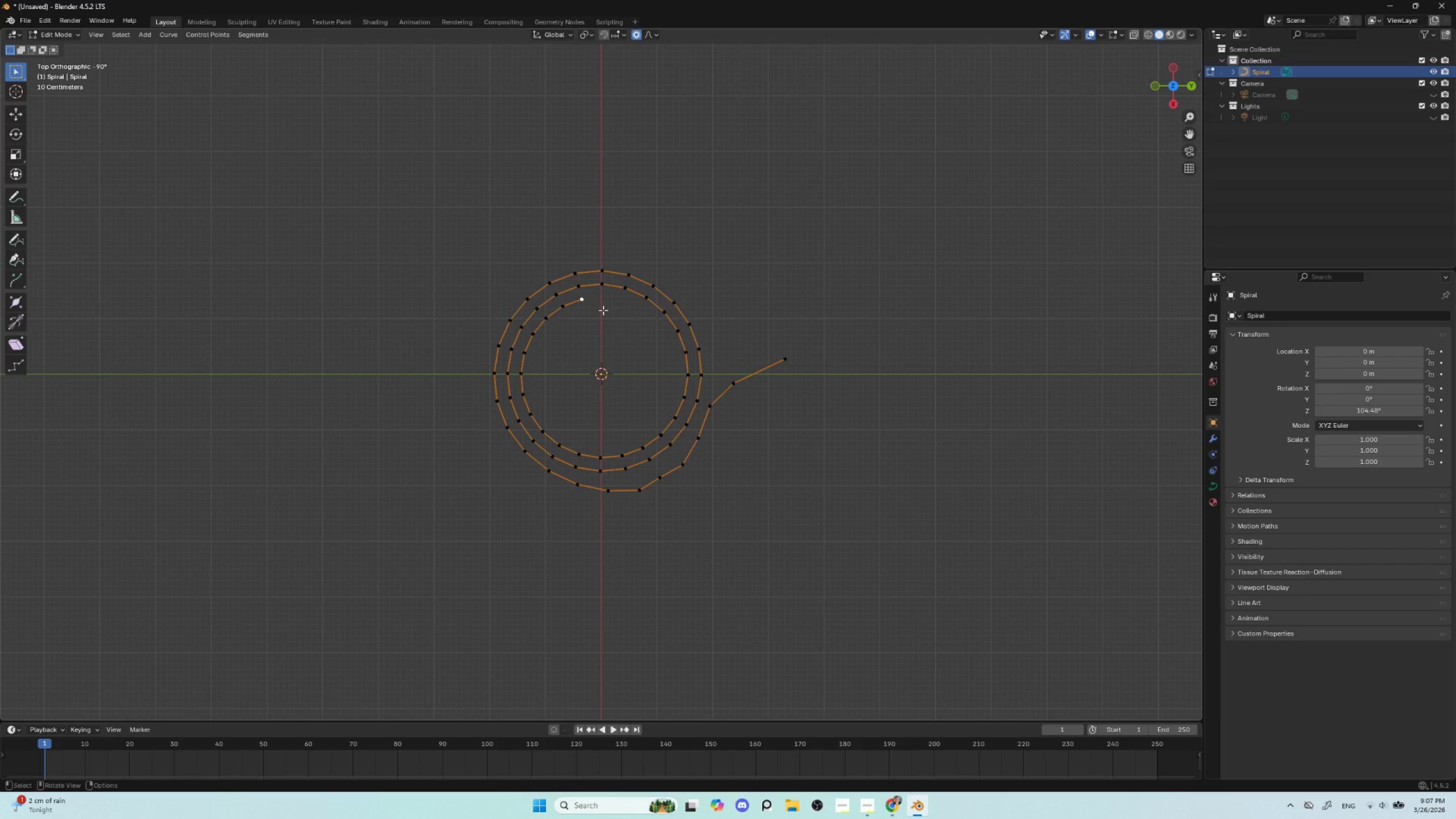 
key(G)
 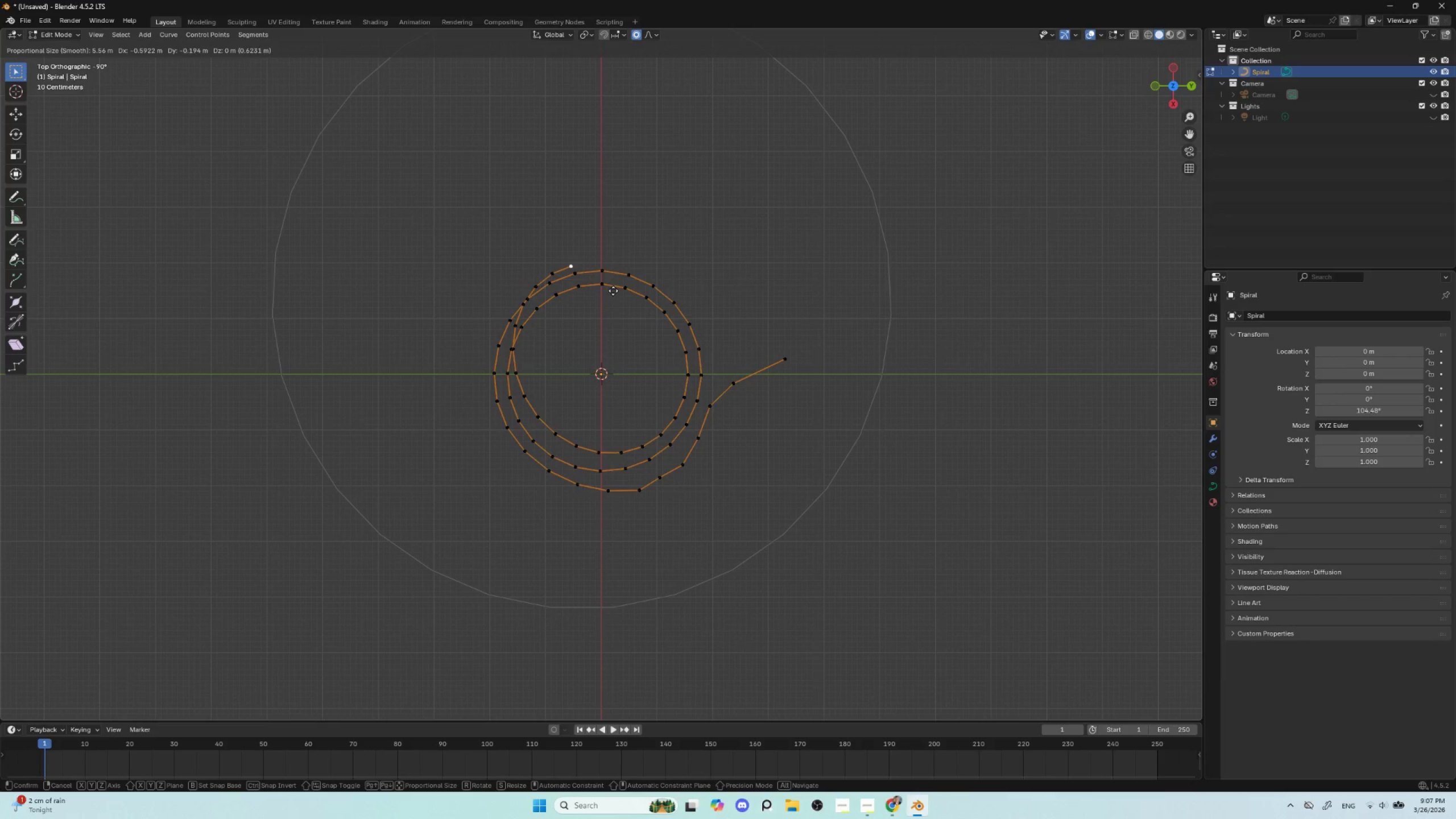 
left_click([613, 287])
 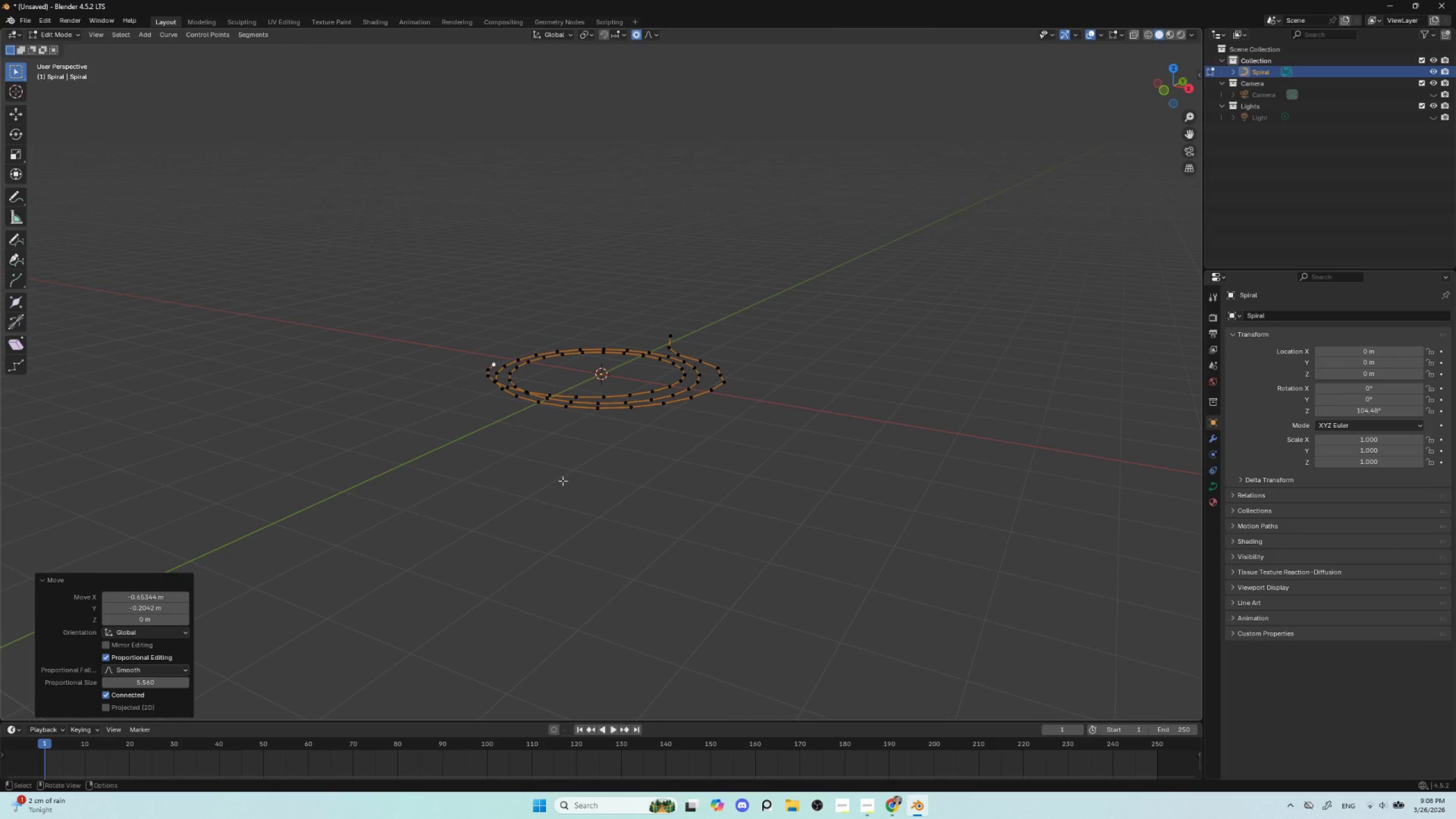 
type(gz)
 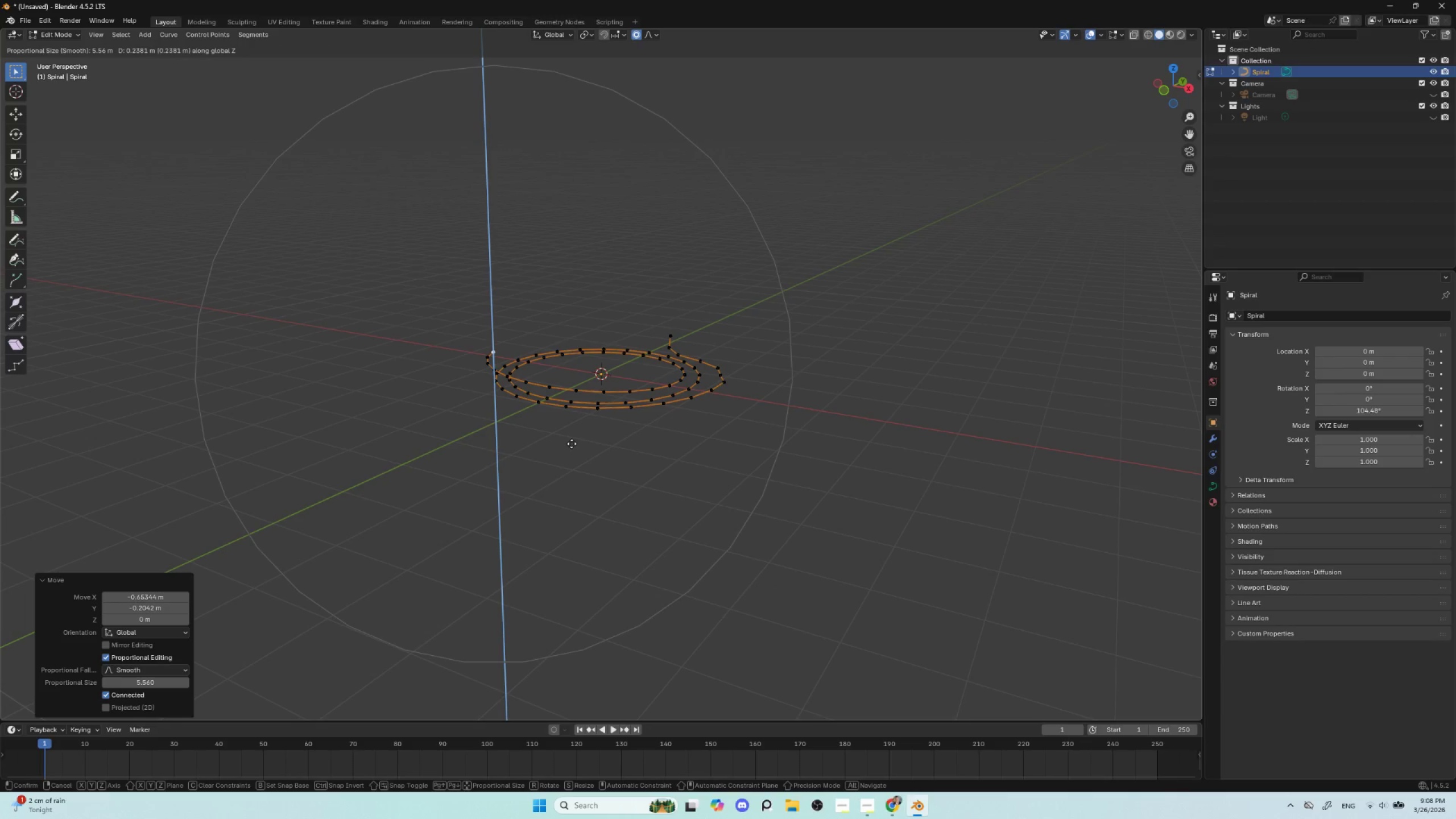 
left_click([572, 444])
 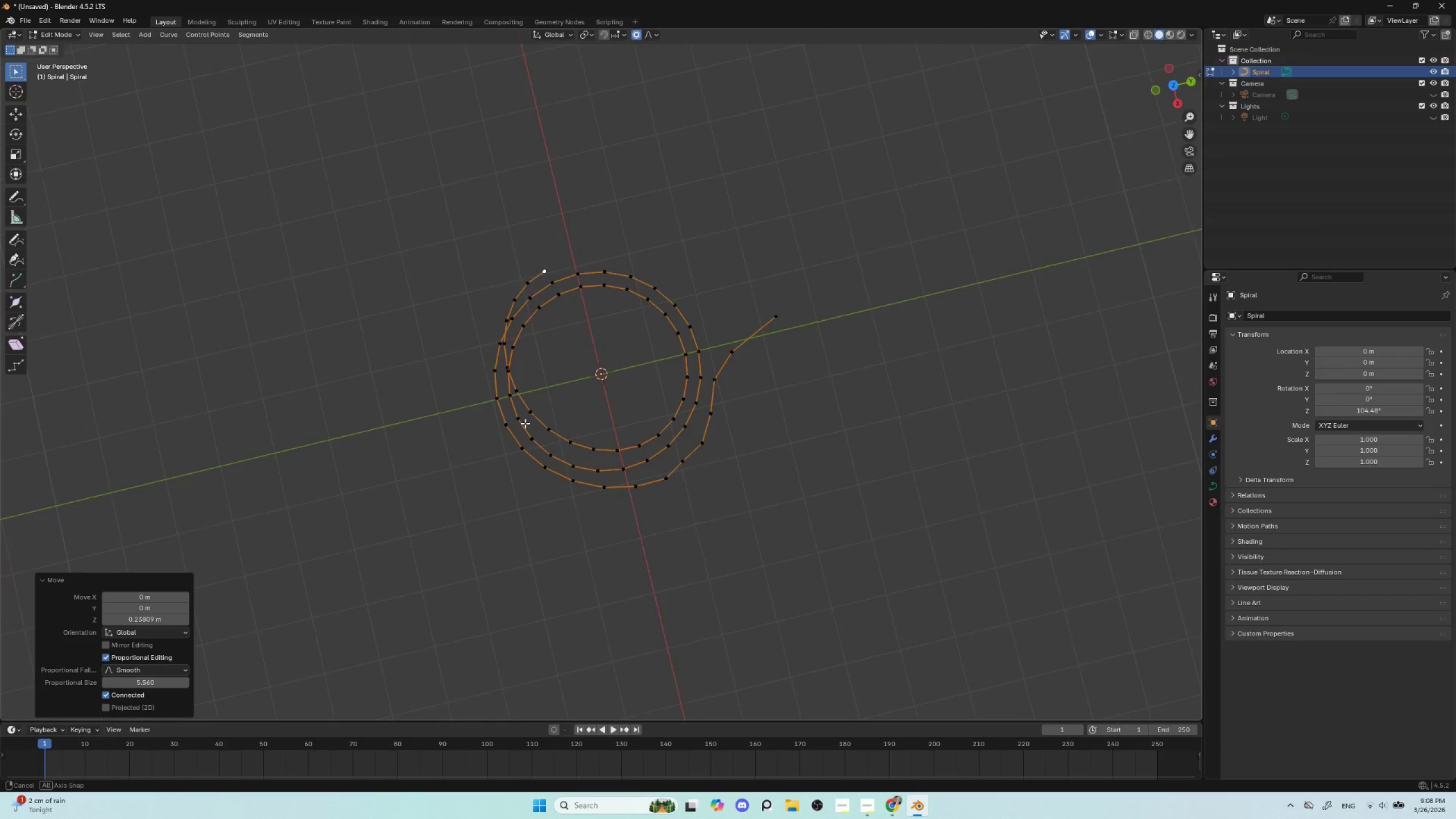 
hold_key(key=AltLeft, duration=0.52)
 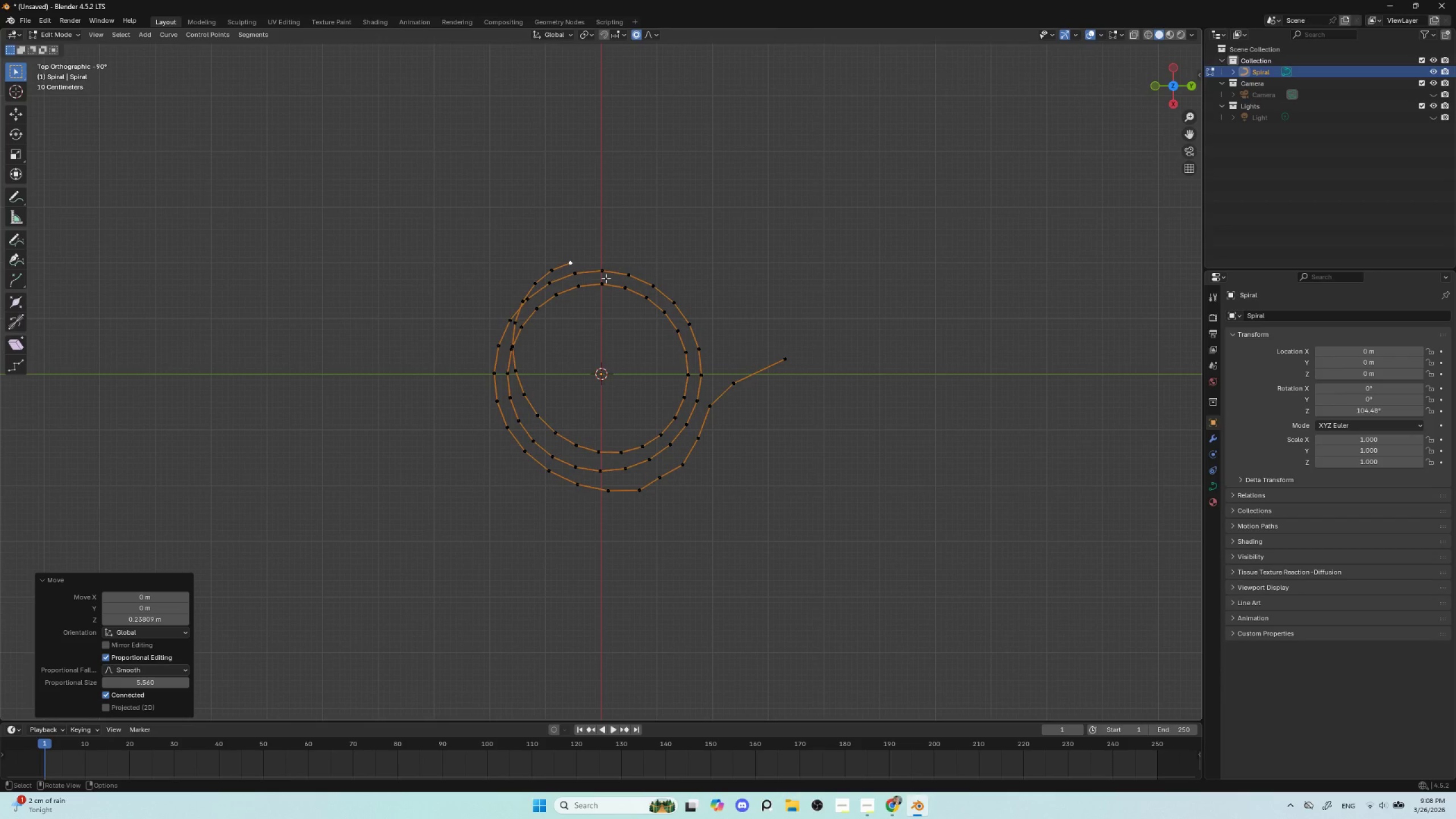 
key(R)
 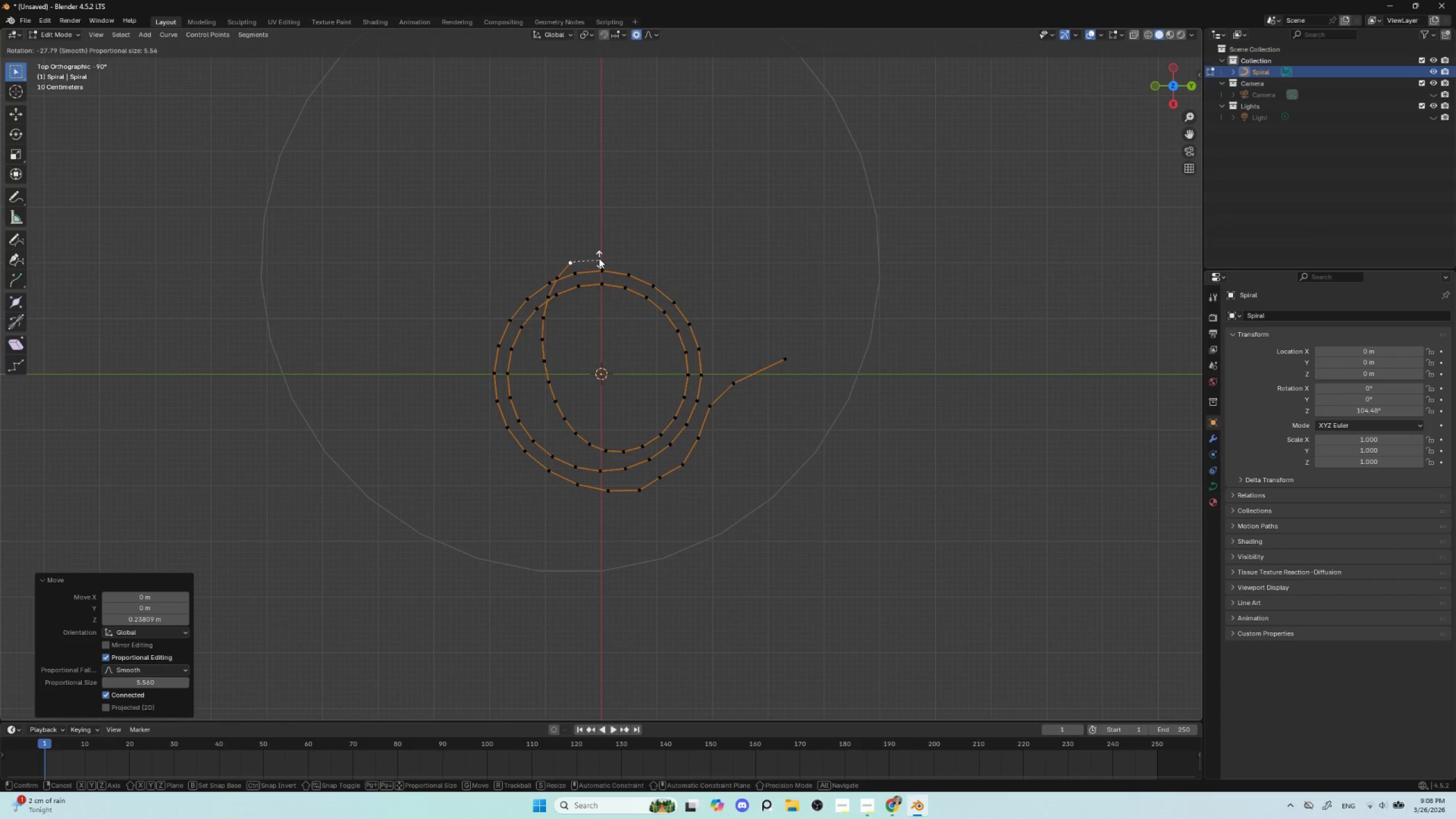 
scroll: coordinate [598, 256], scroll_direction: up, amount: 12.0
 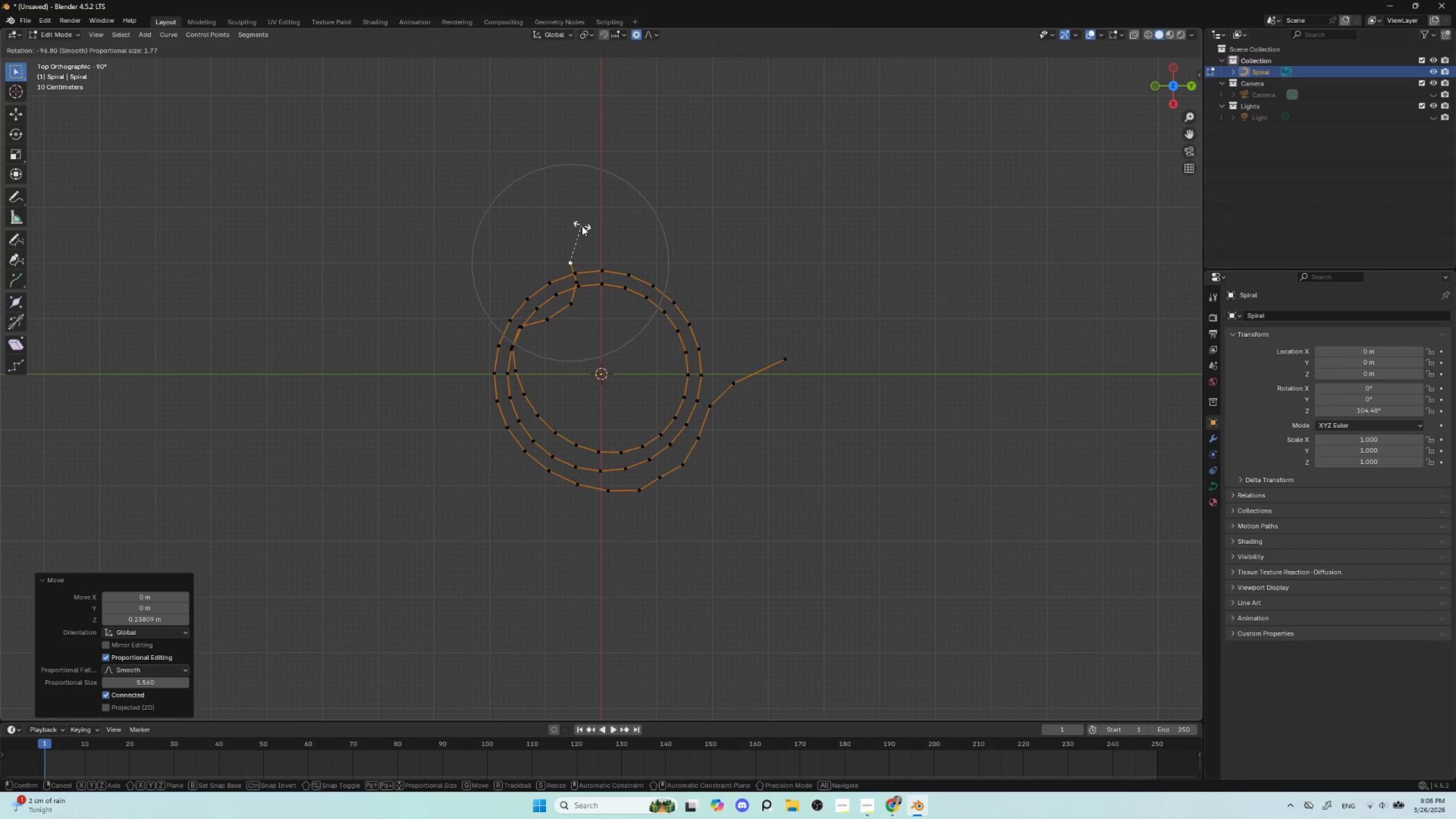 
left_click([582, 226])
 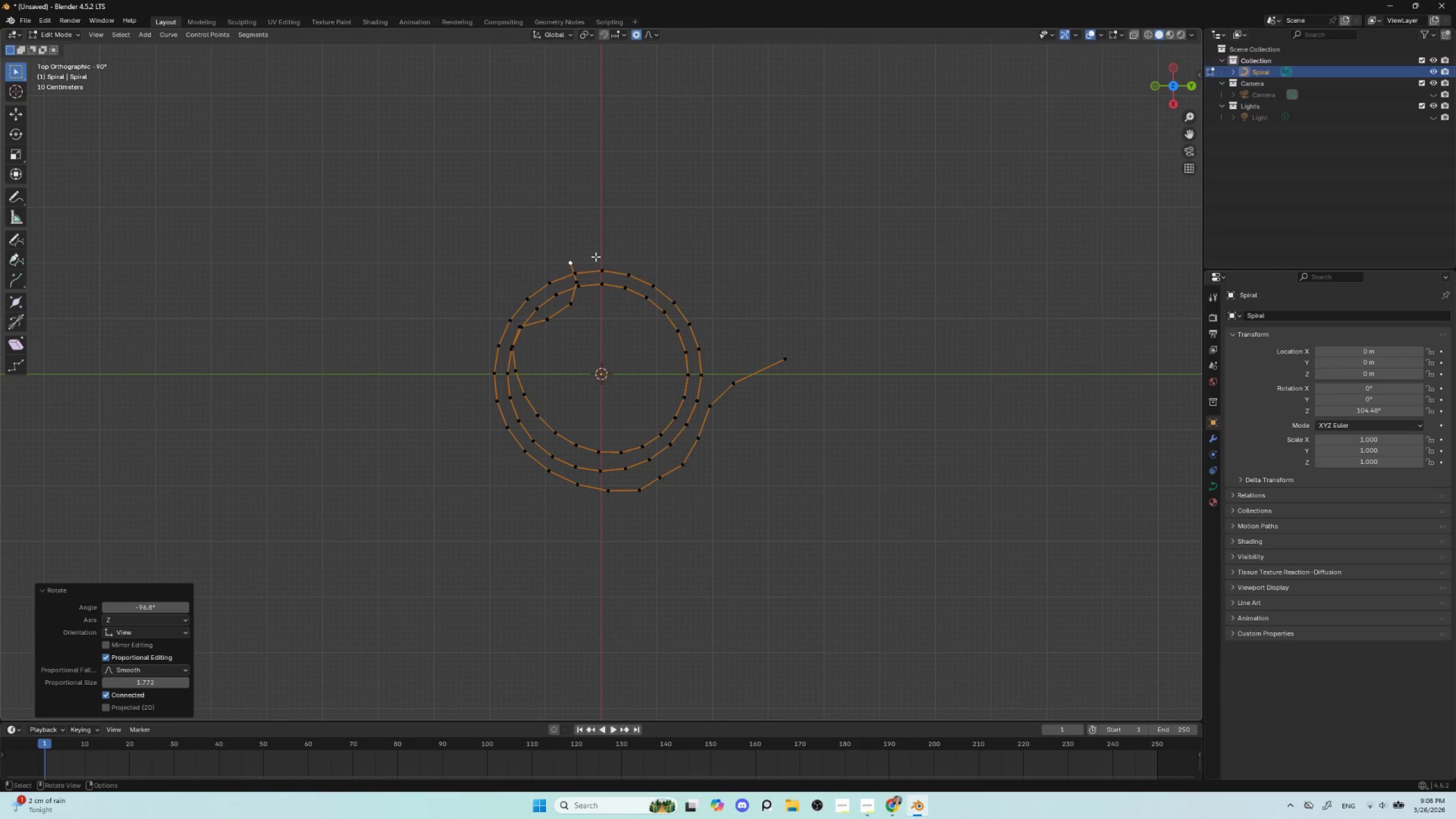 
key(G)
 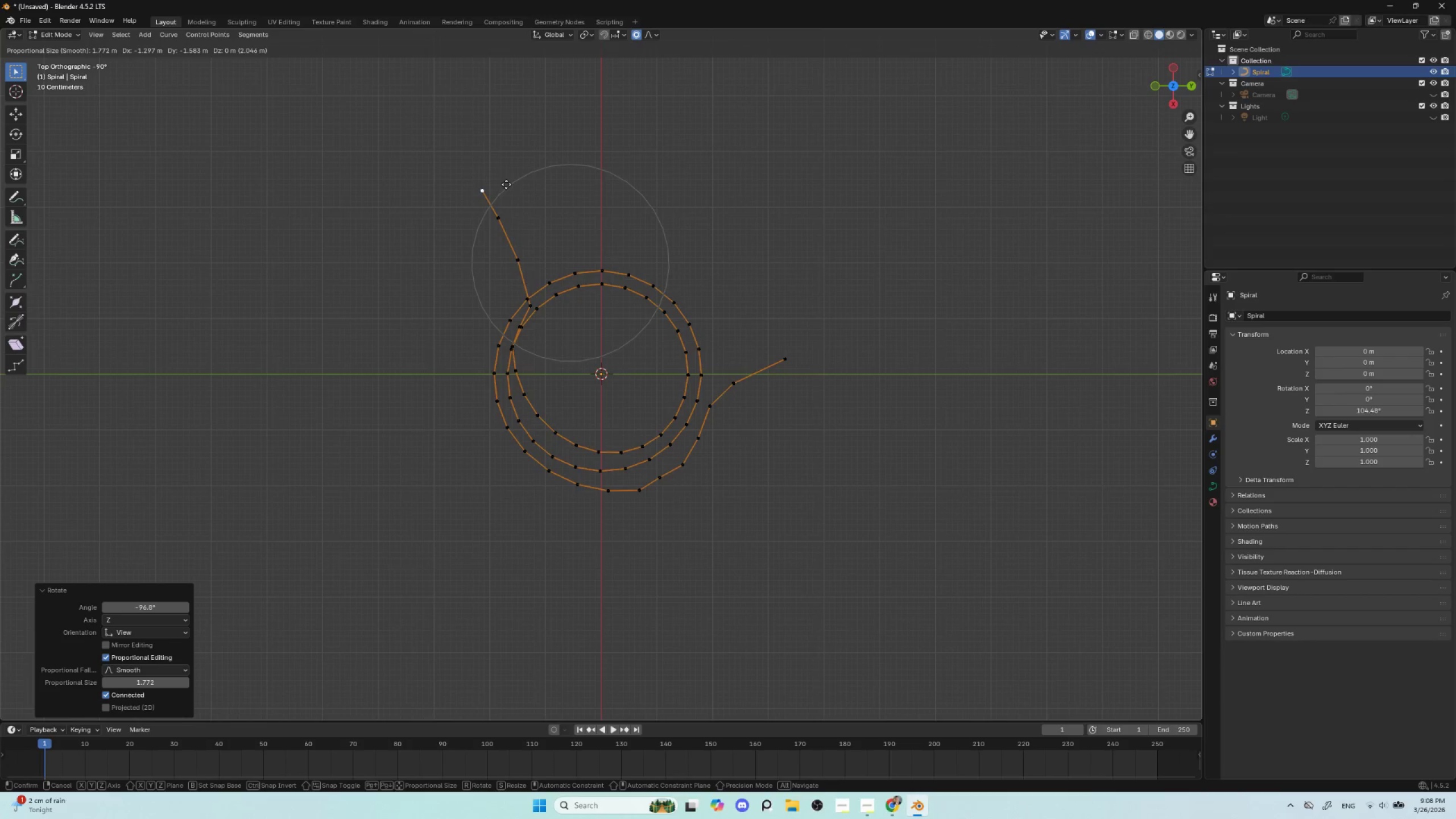 
left_click([520, 179])
 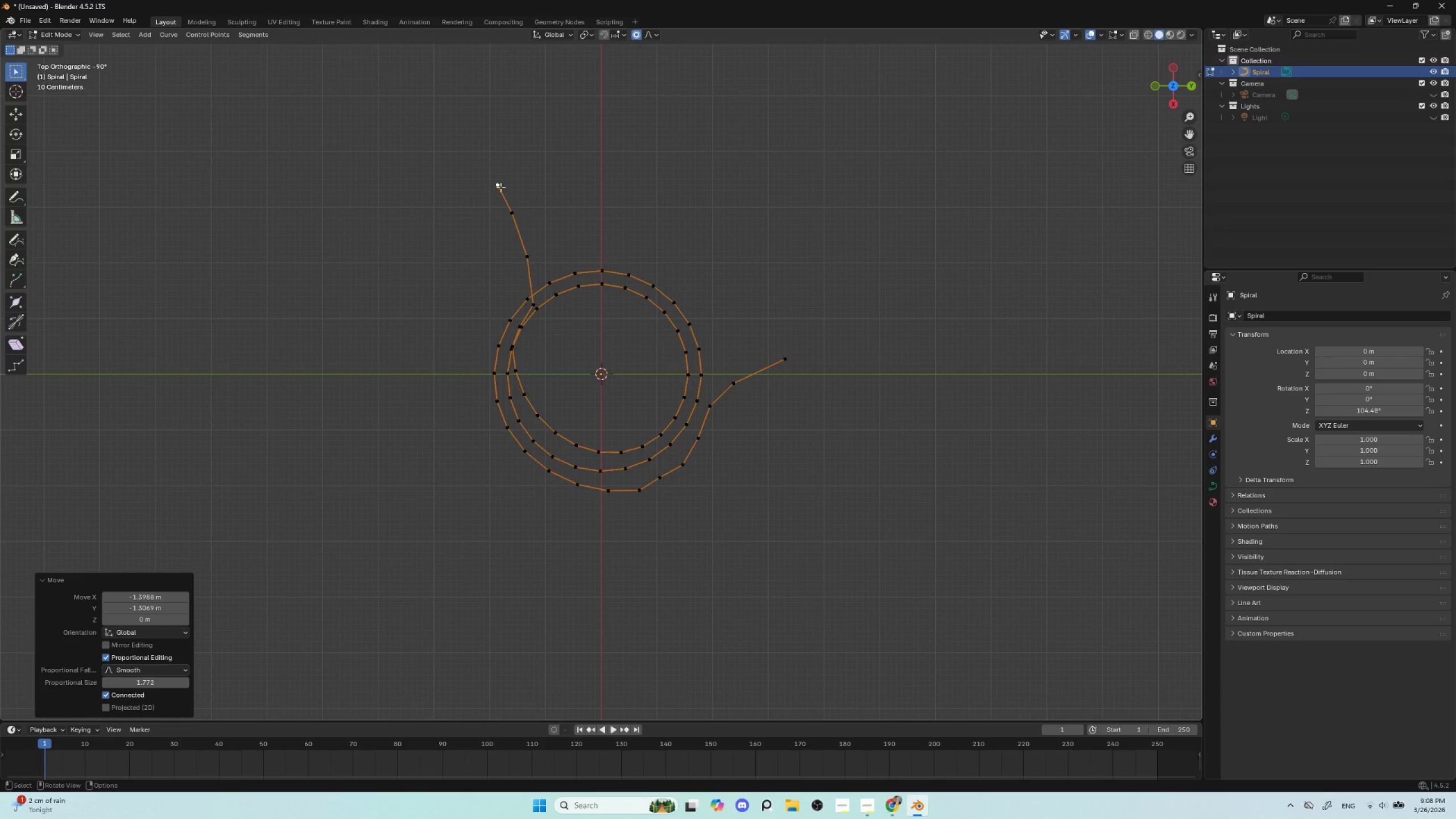 
left_click([497, 183])
 